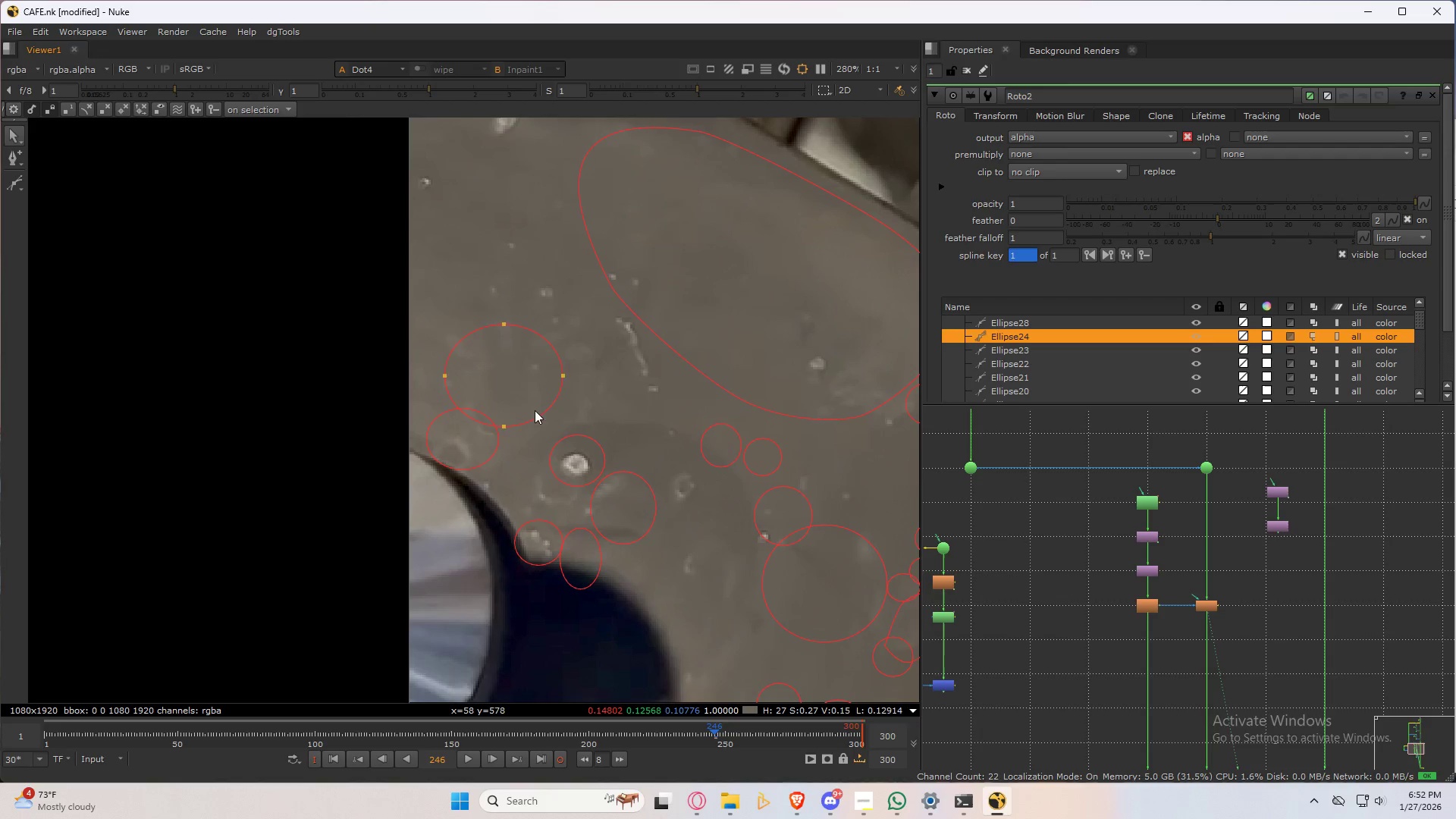 
key(Control+A)
 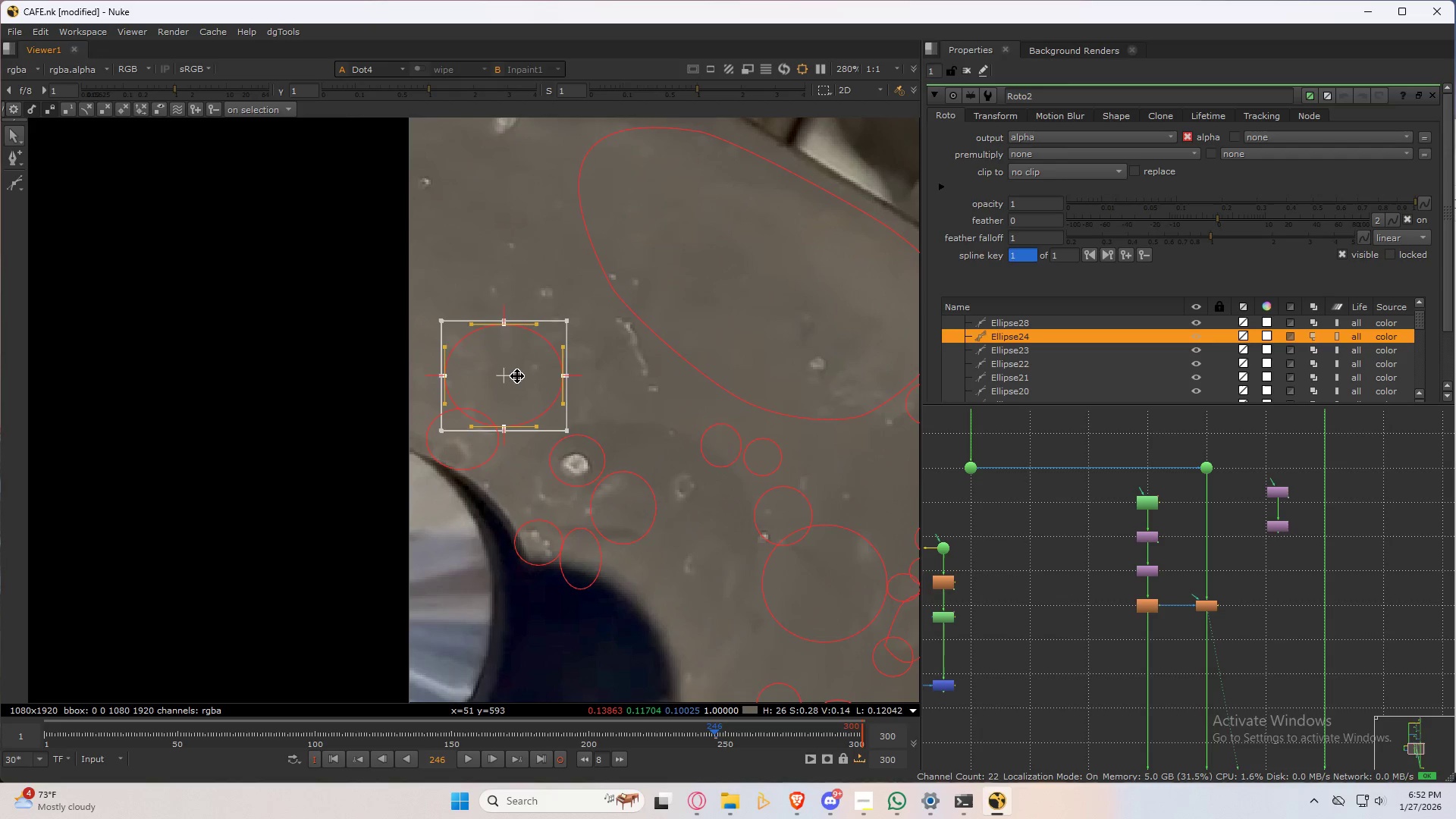 
left_click_drag(start_coordinate=[516, 372], to_coordinate=[566, 478])
 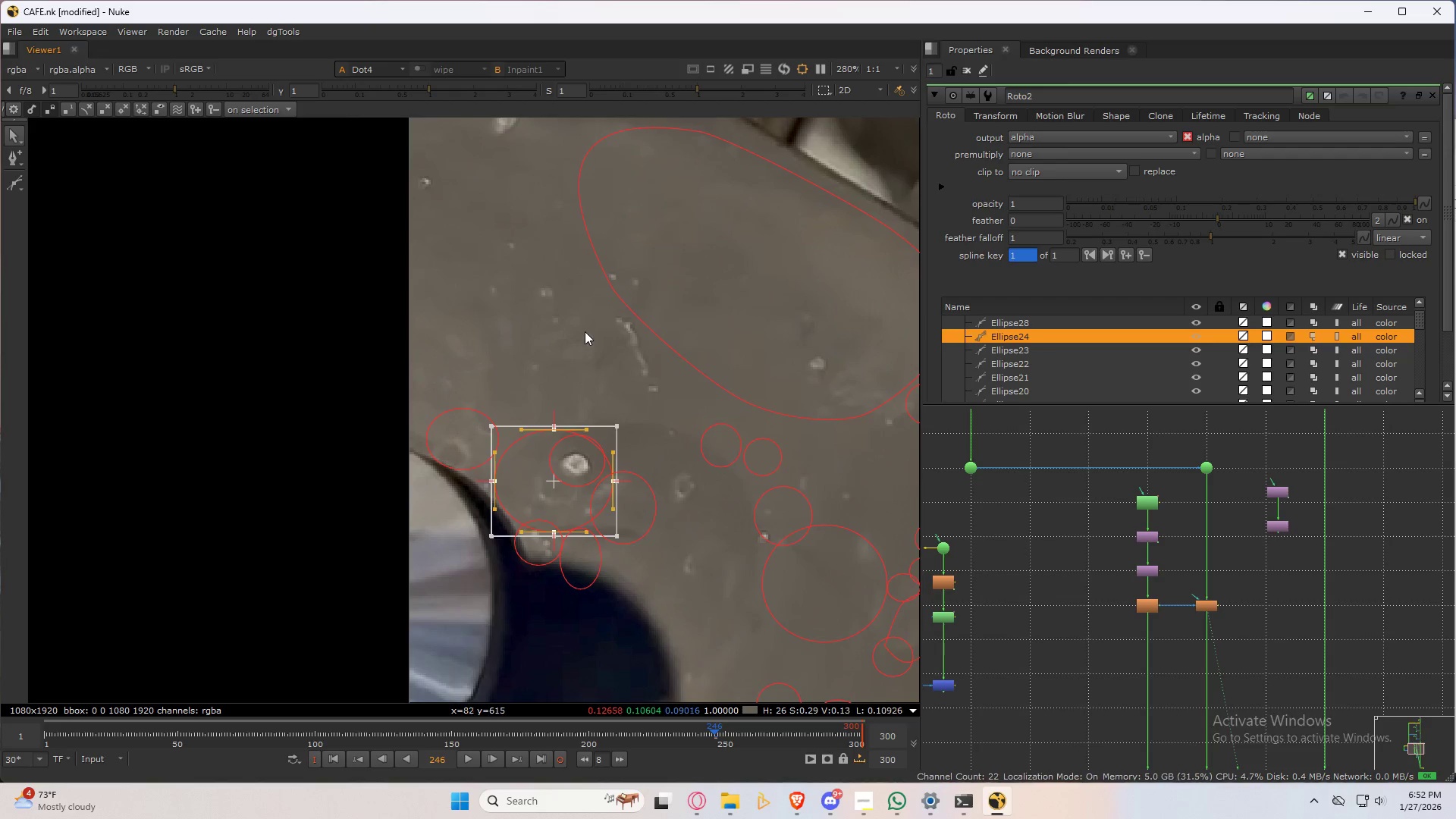 
left_click([585, 331])
 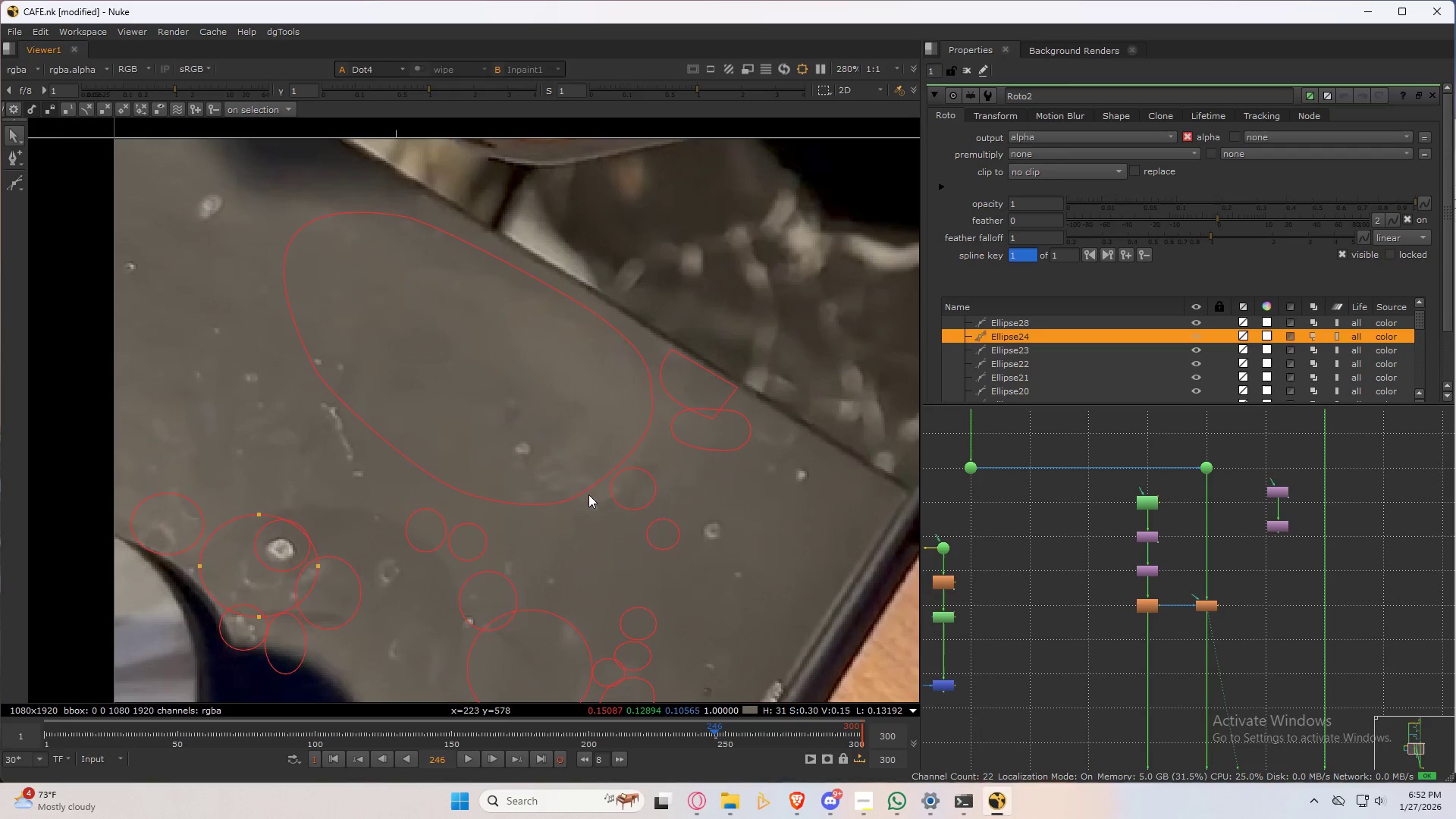 
left_click([606, 478])
 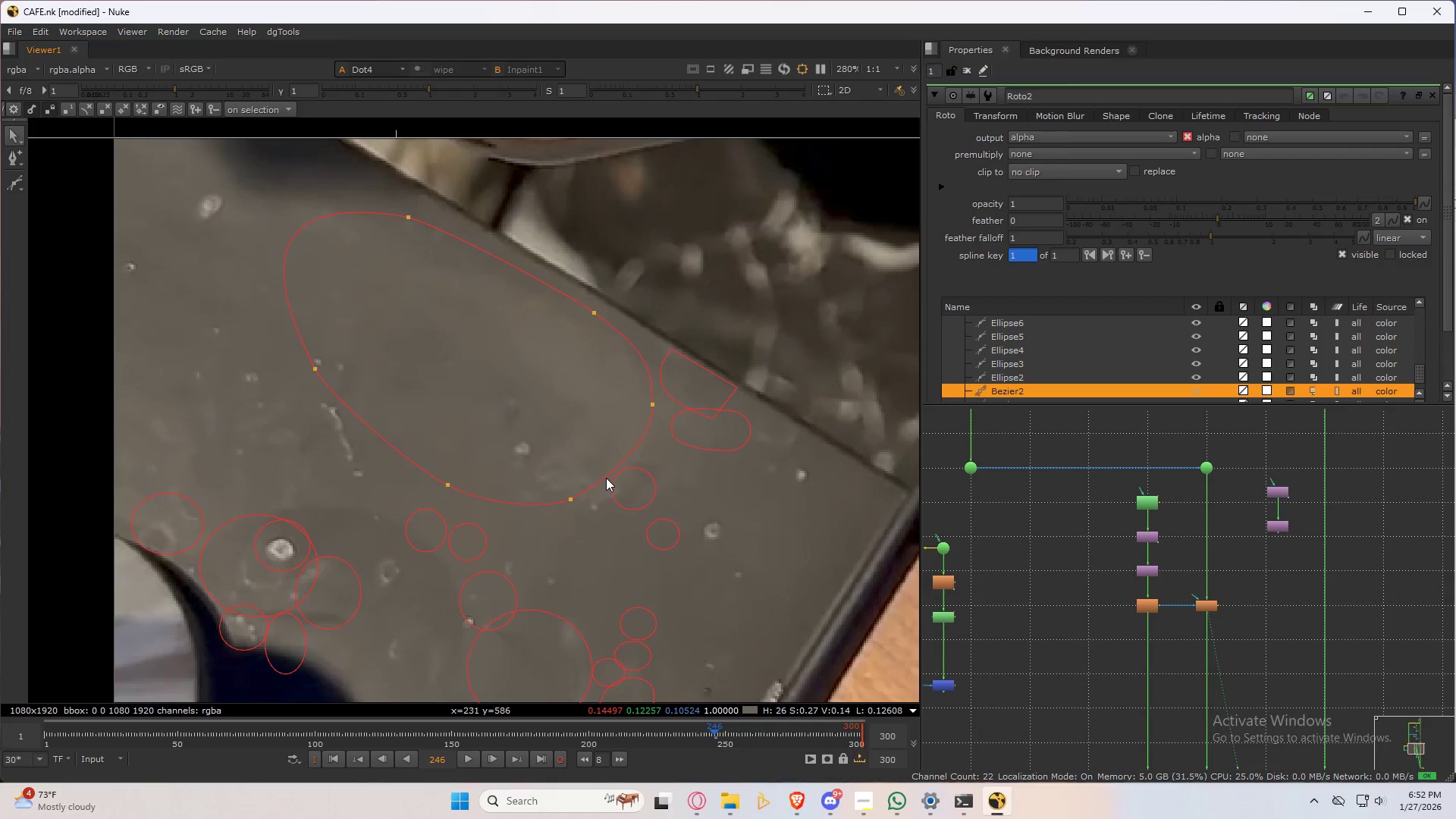 
key(Control+ControlLeft)
 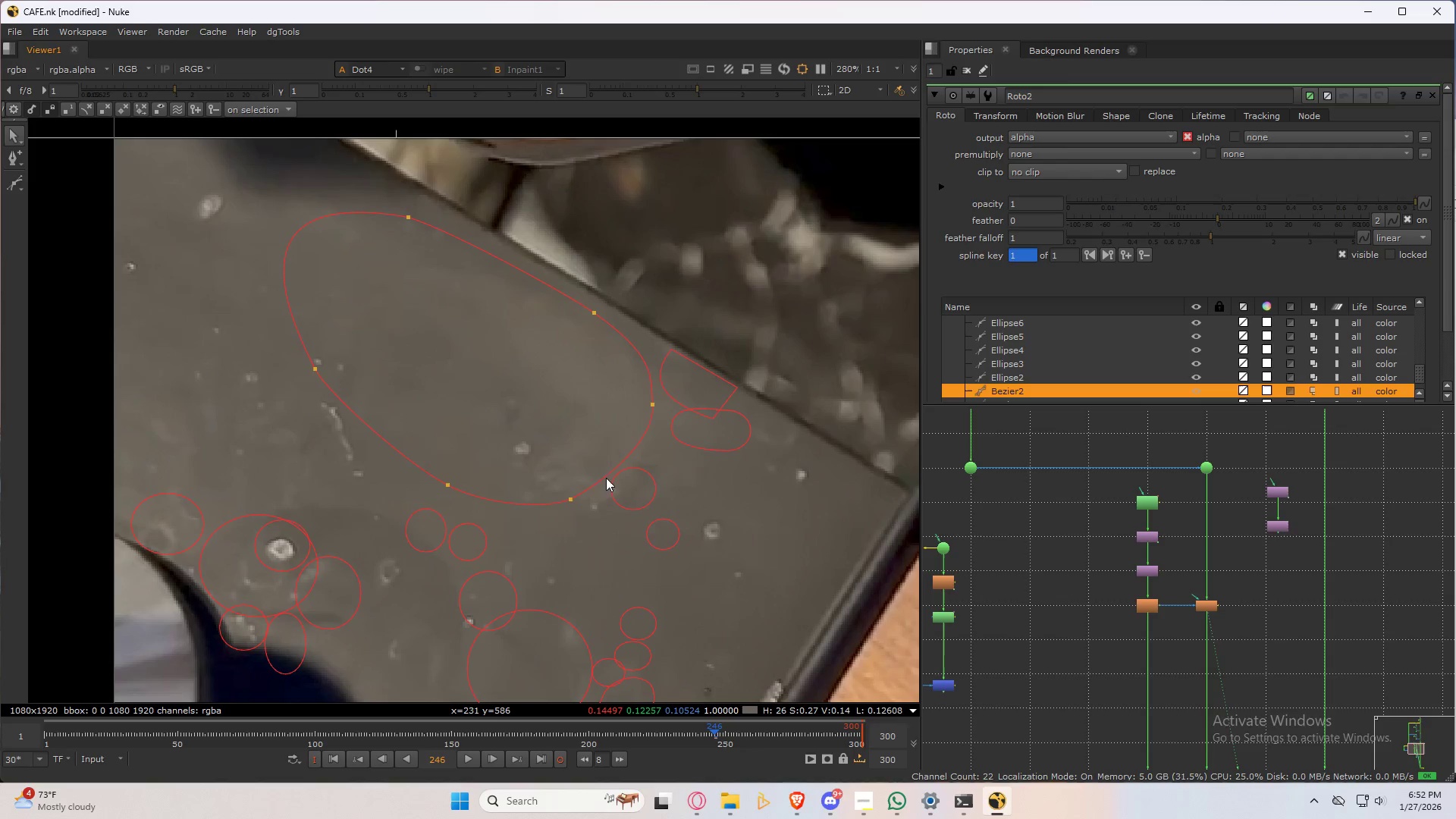 
key(Control+A)
 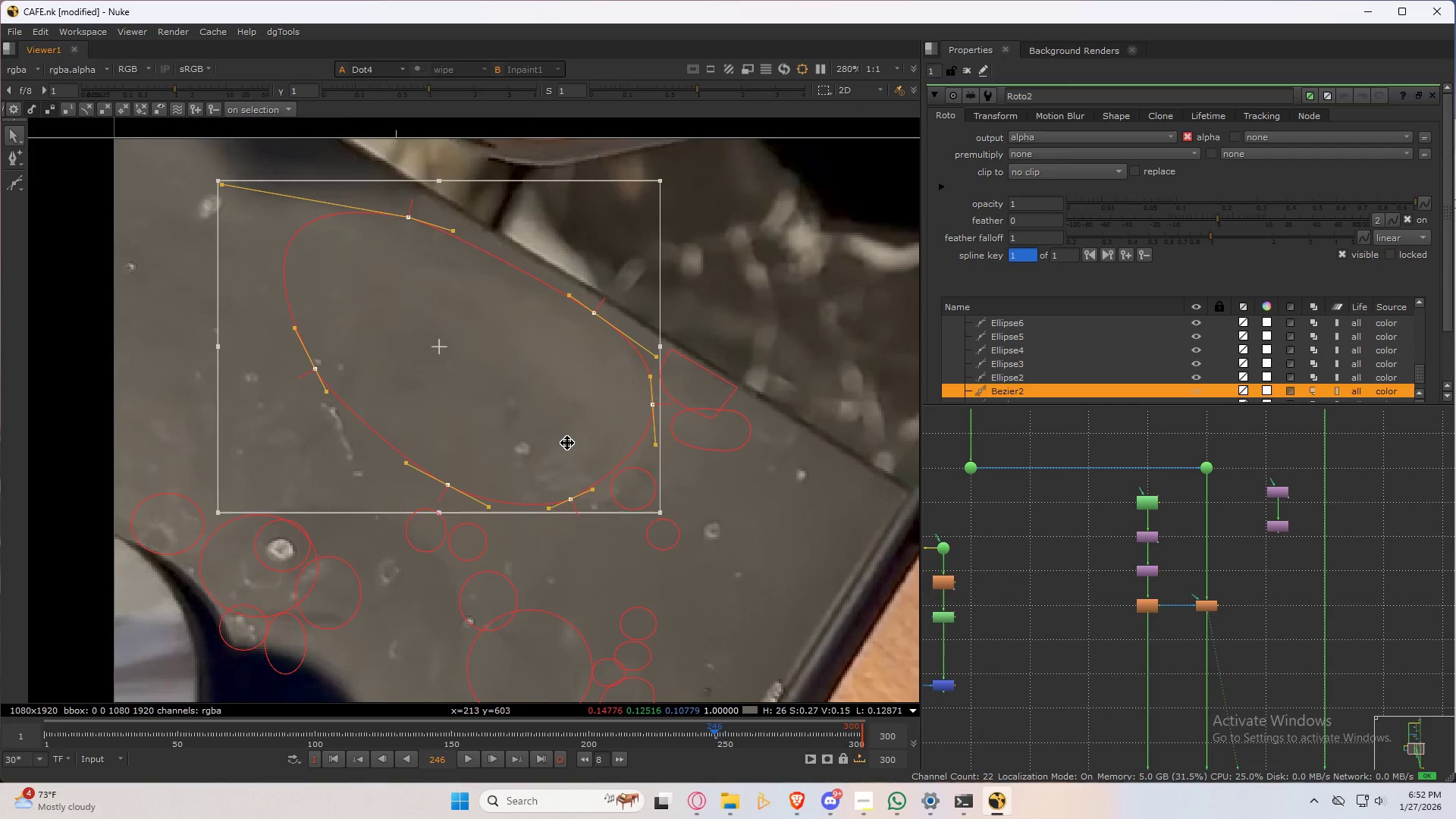 
left_click_drag(start_coordinate=[567, 443], to_coordinate=[569, 464])
 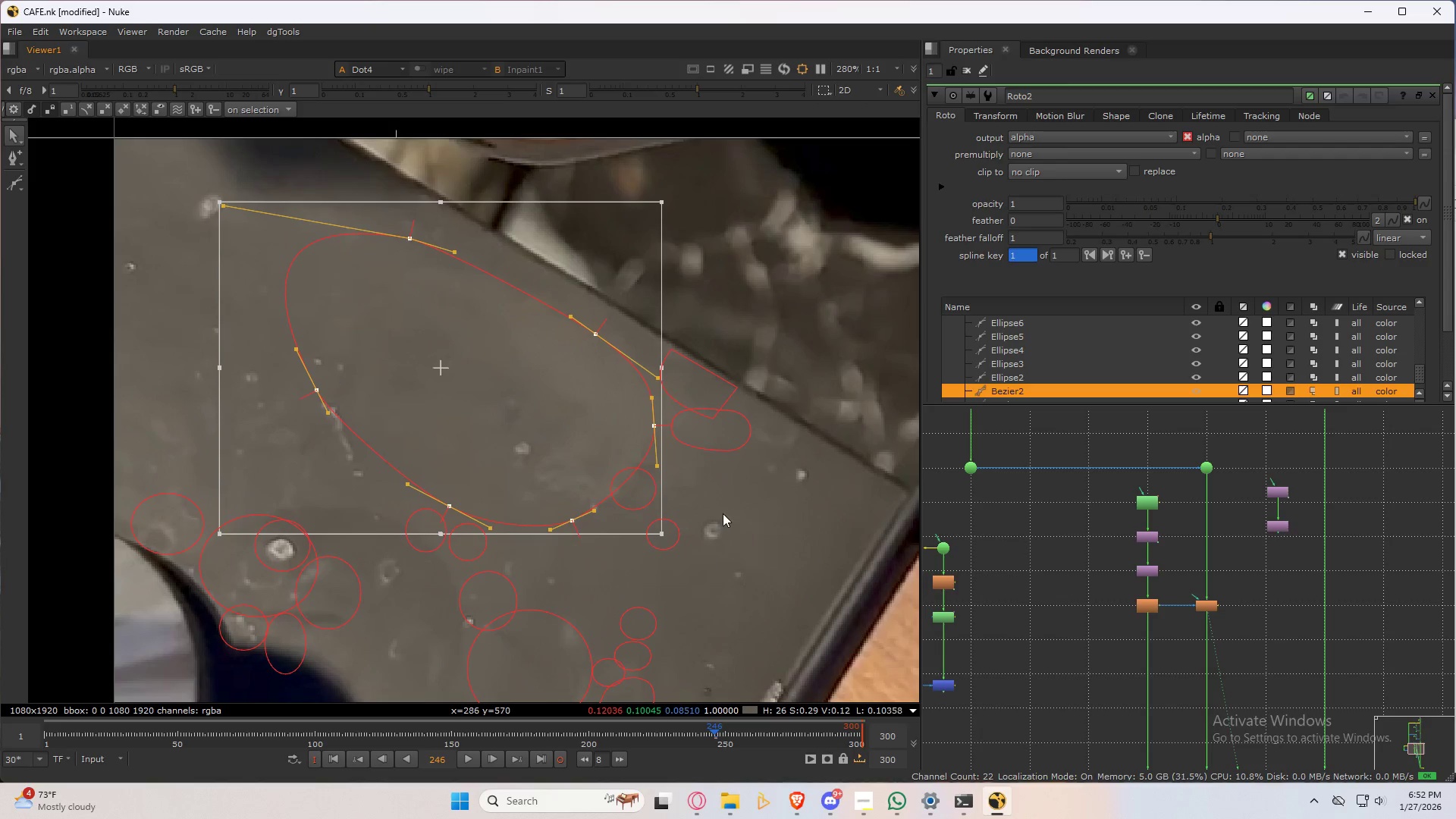 
left_click([723, 513])
 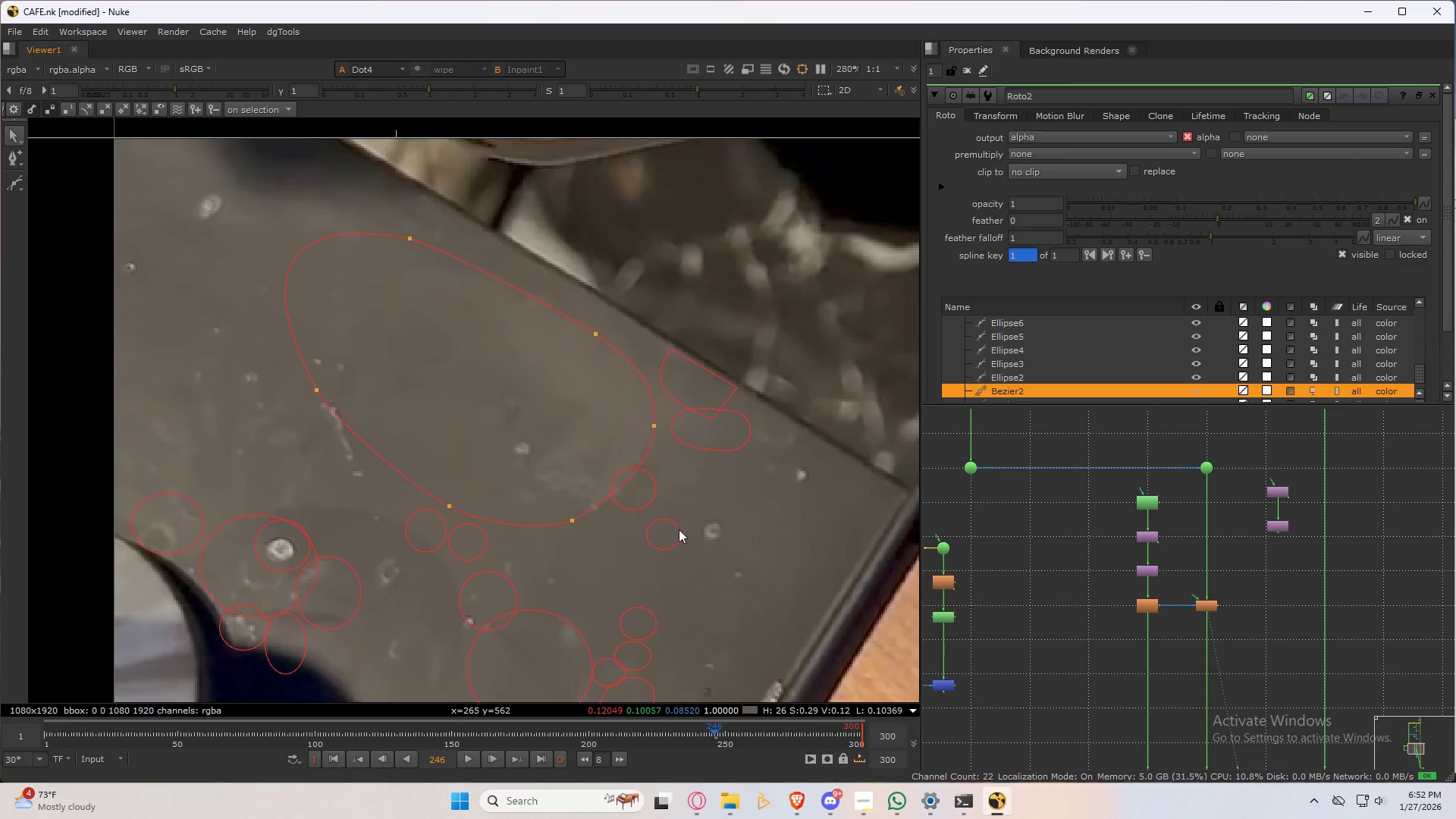 
left_click([679, 529])
 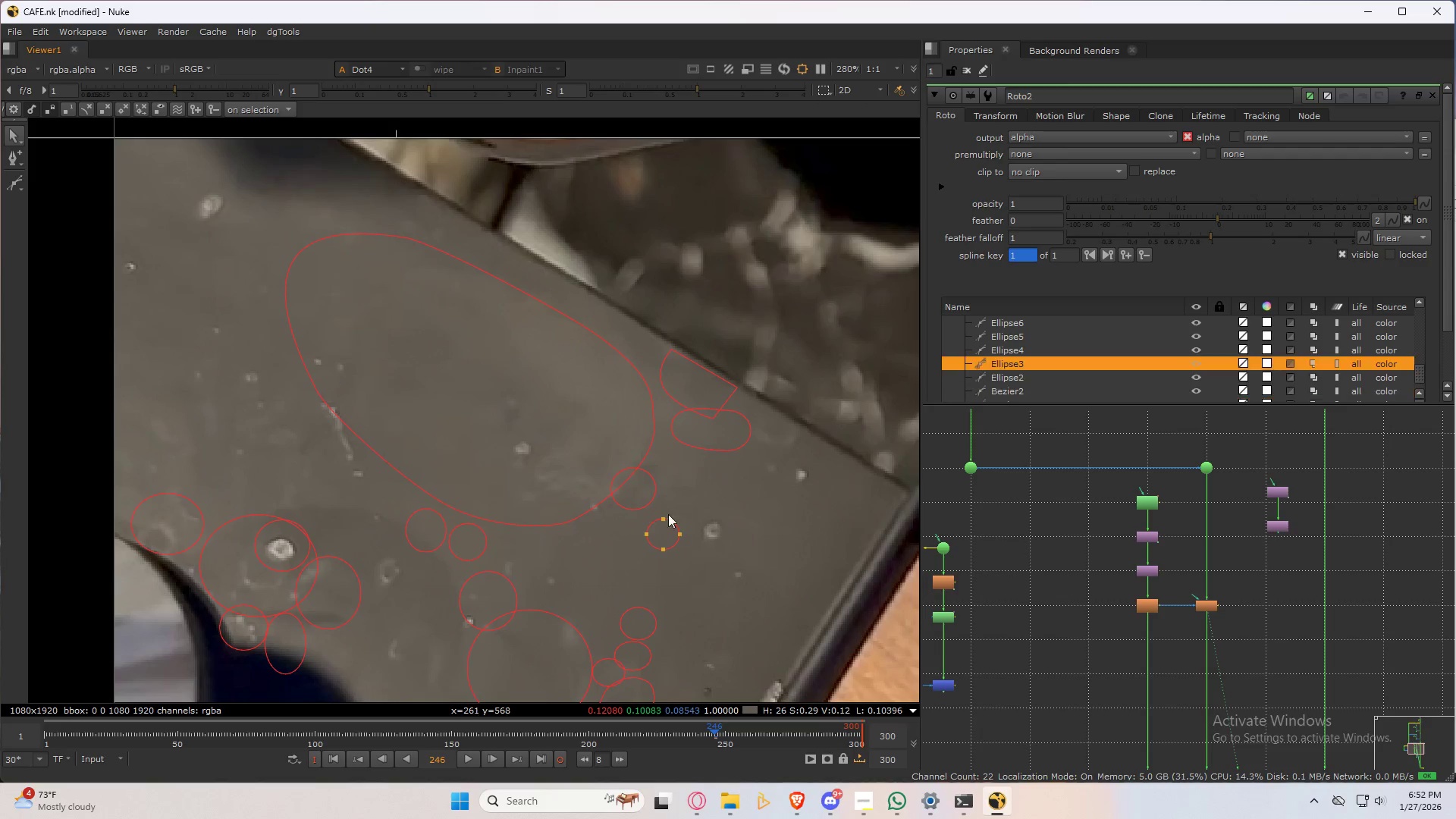 
hold_key(key=ShiftLeft, duration=0.33)
double_click([651, 493])
 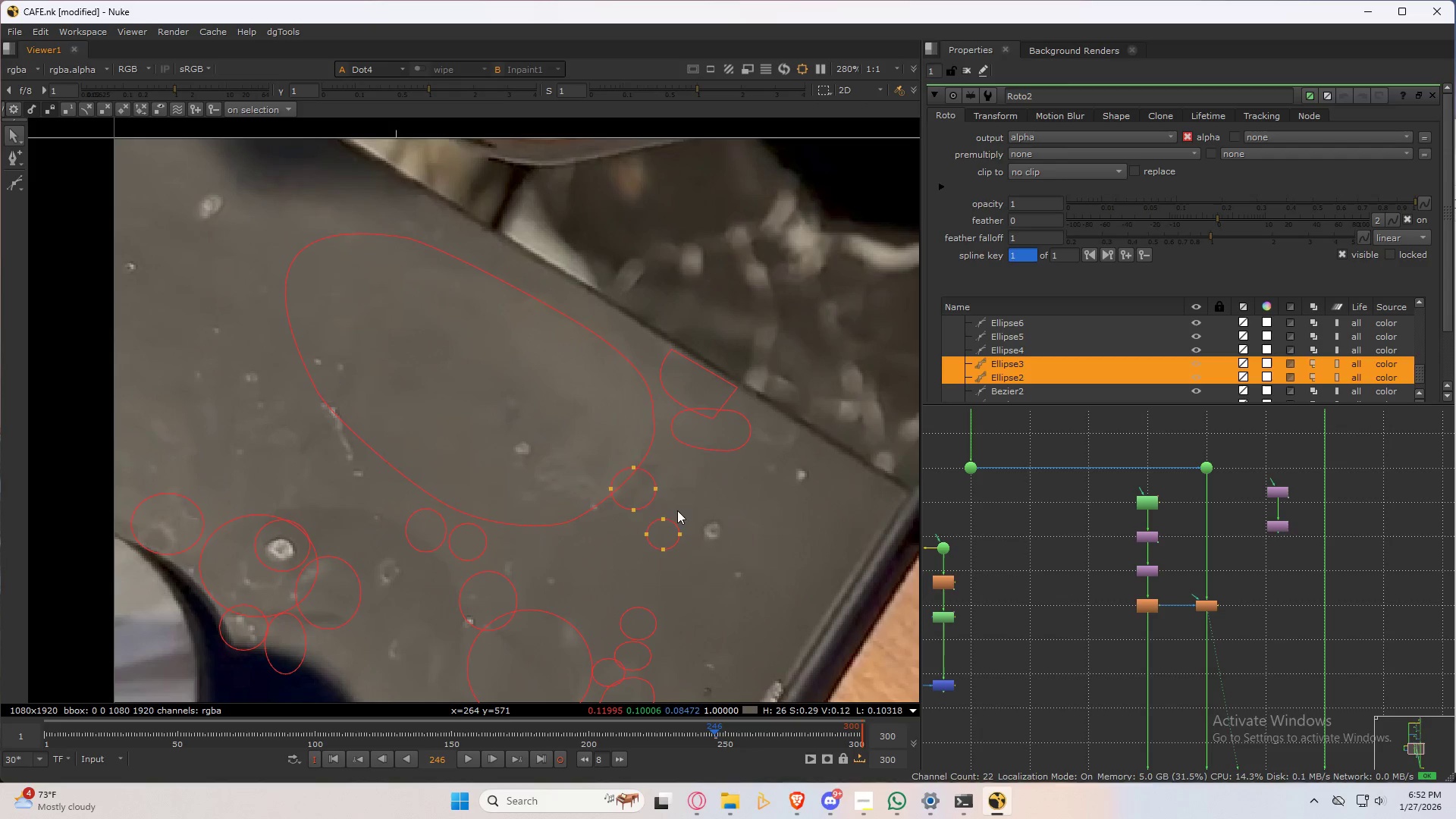 
key(Control+ControlLeft)
 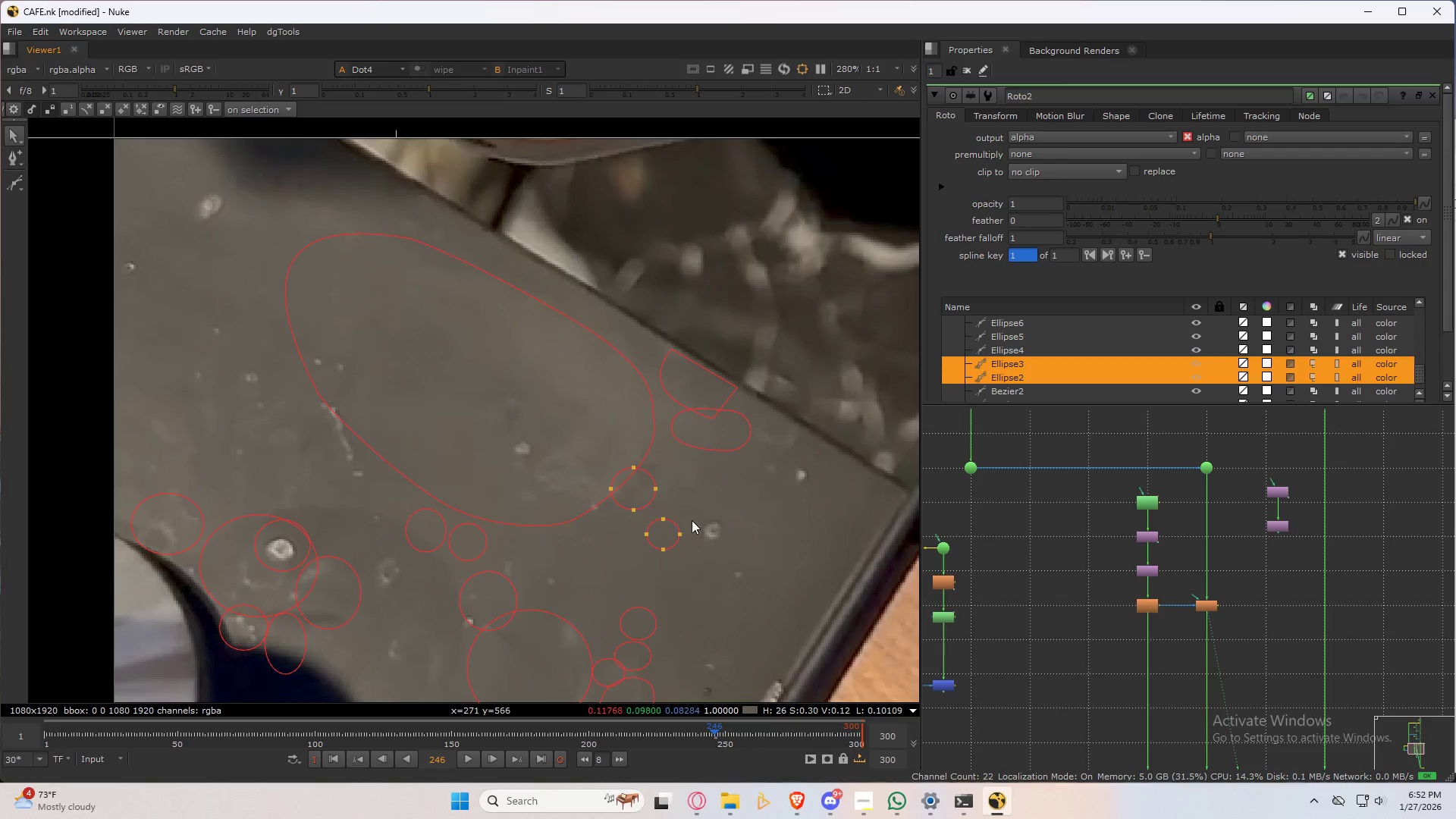 
key(Control+A)
 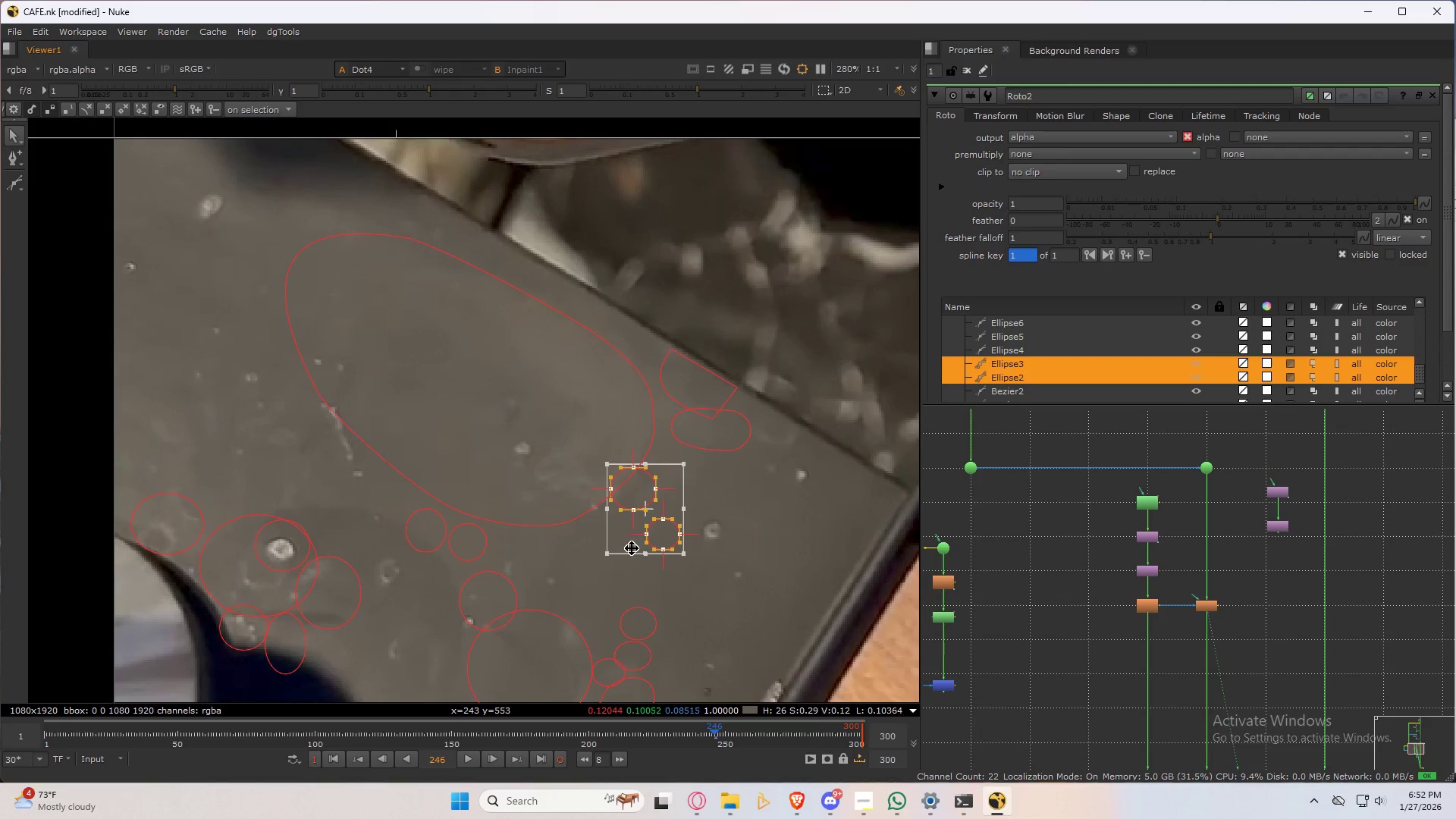 
left_click_drag(start_coordinate=[626, 543], to_coordinate=[675, 539])
 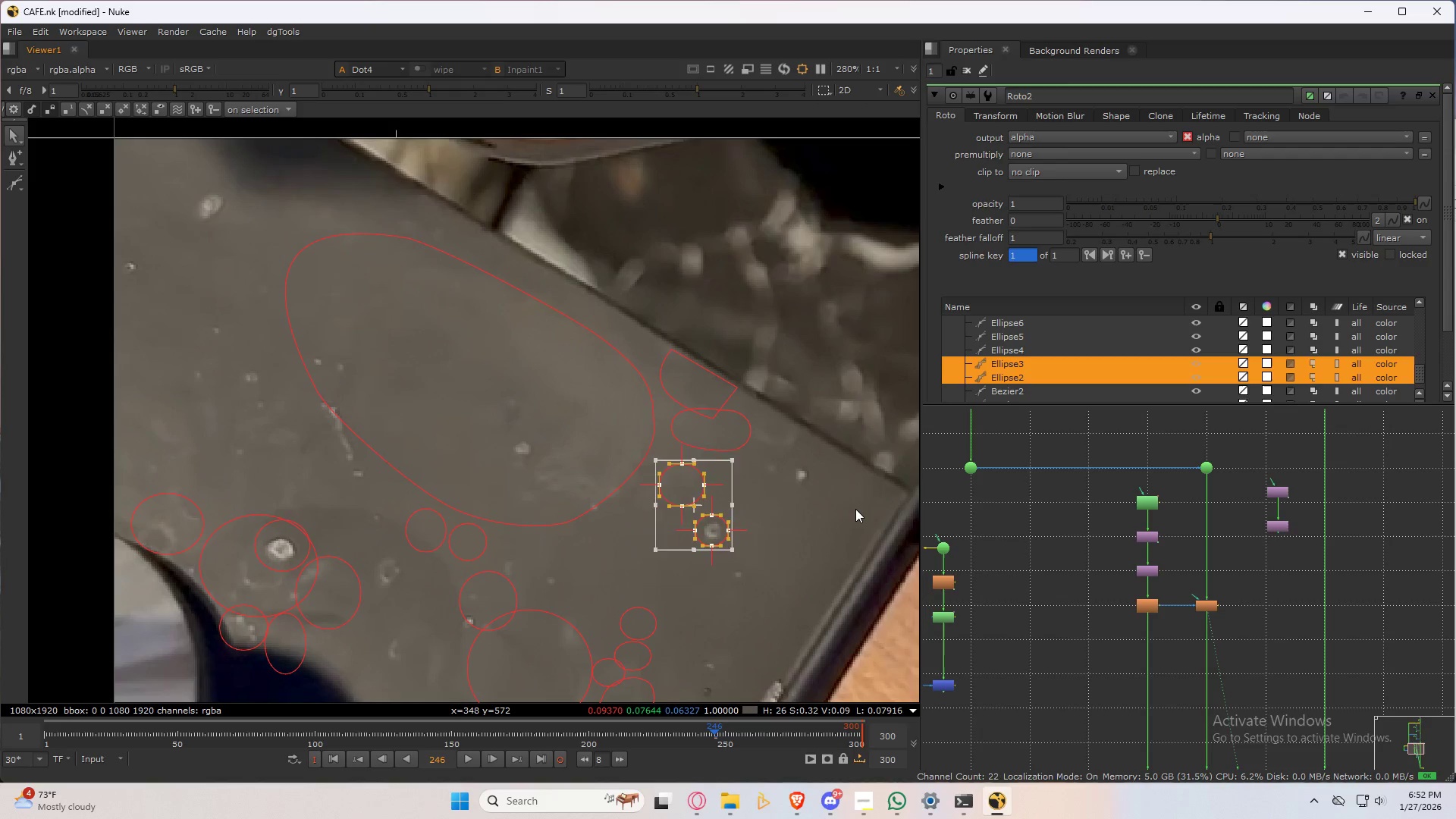 
left_click([855, 509])
 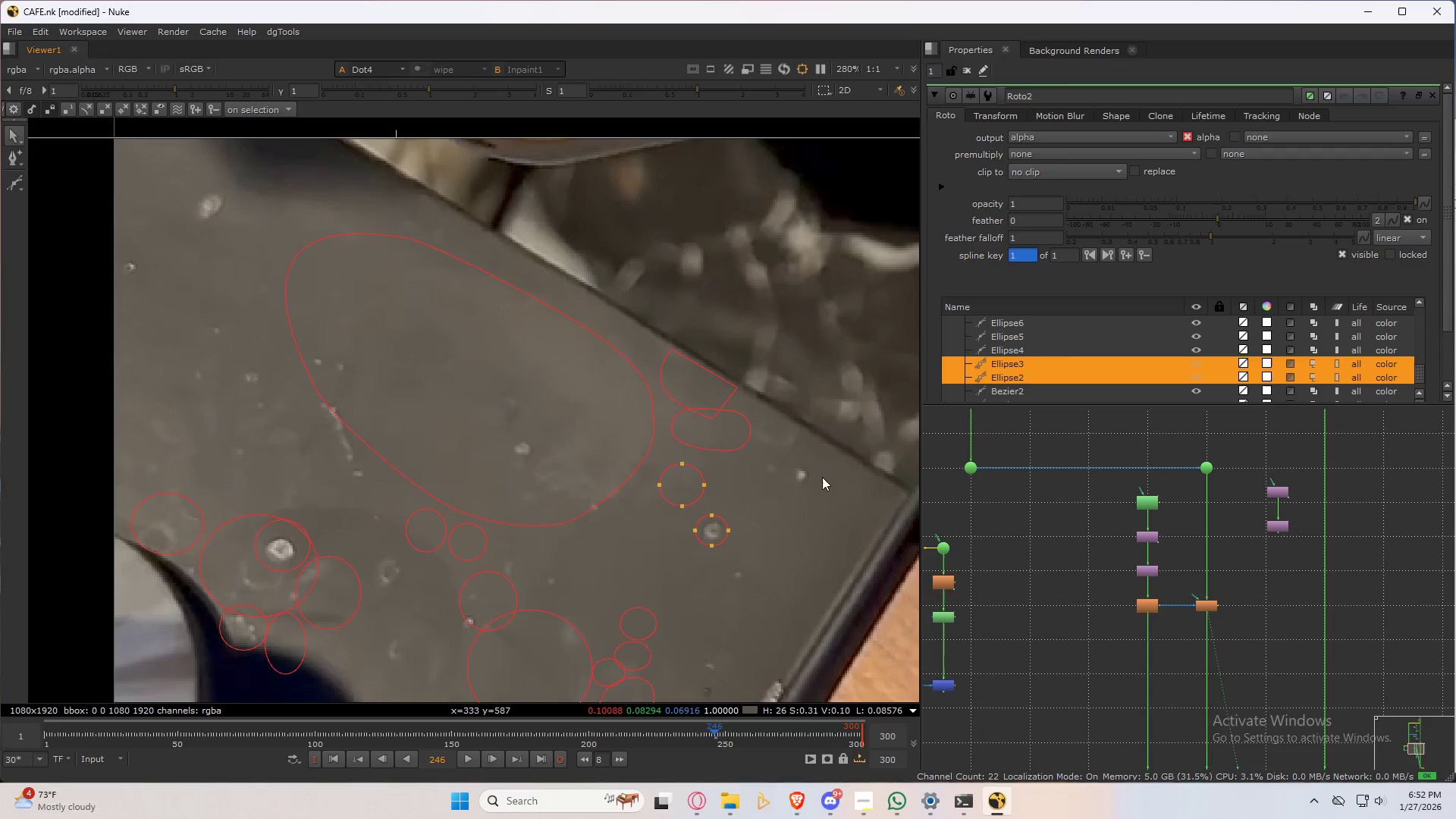 
key(3)
 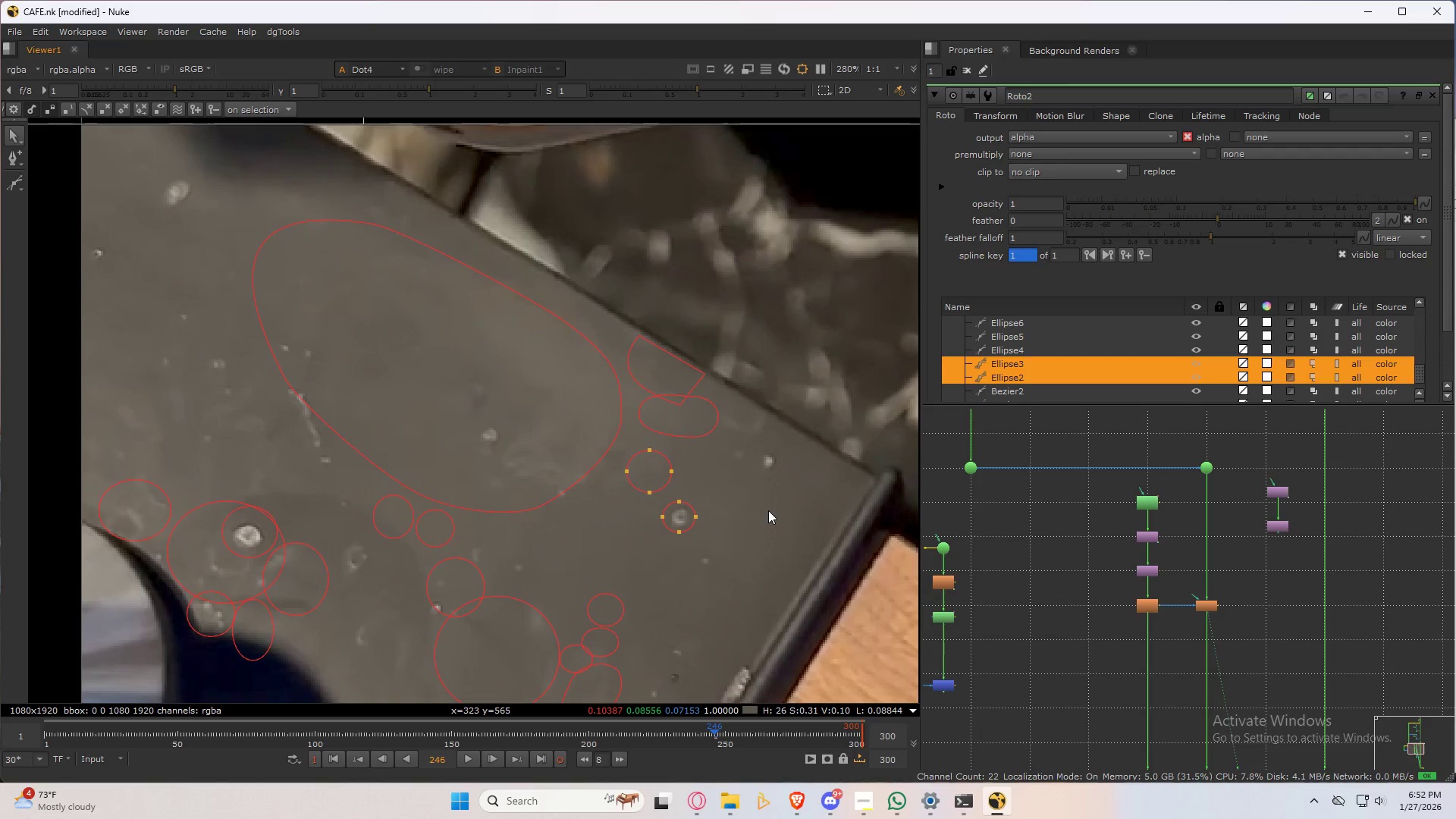 
left_click([768, 510])
 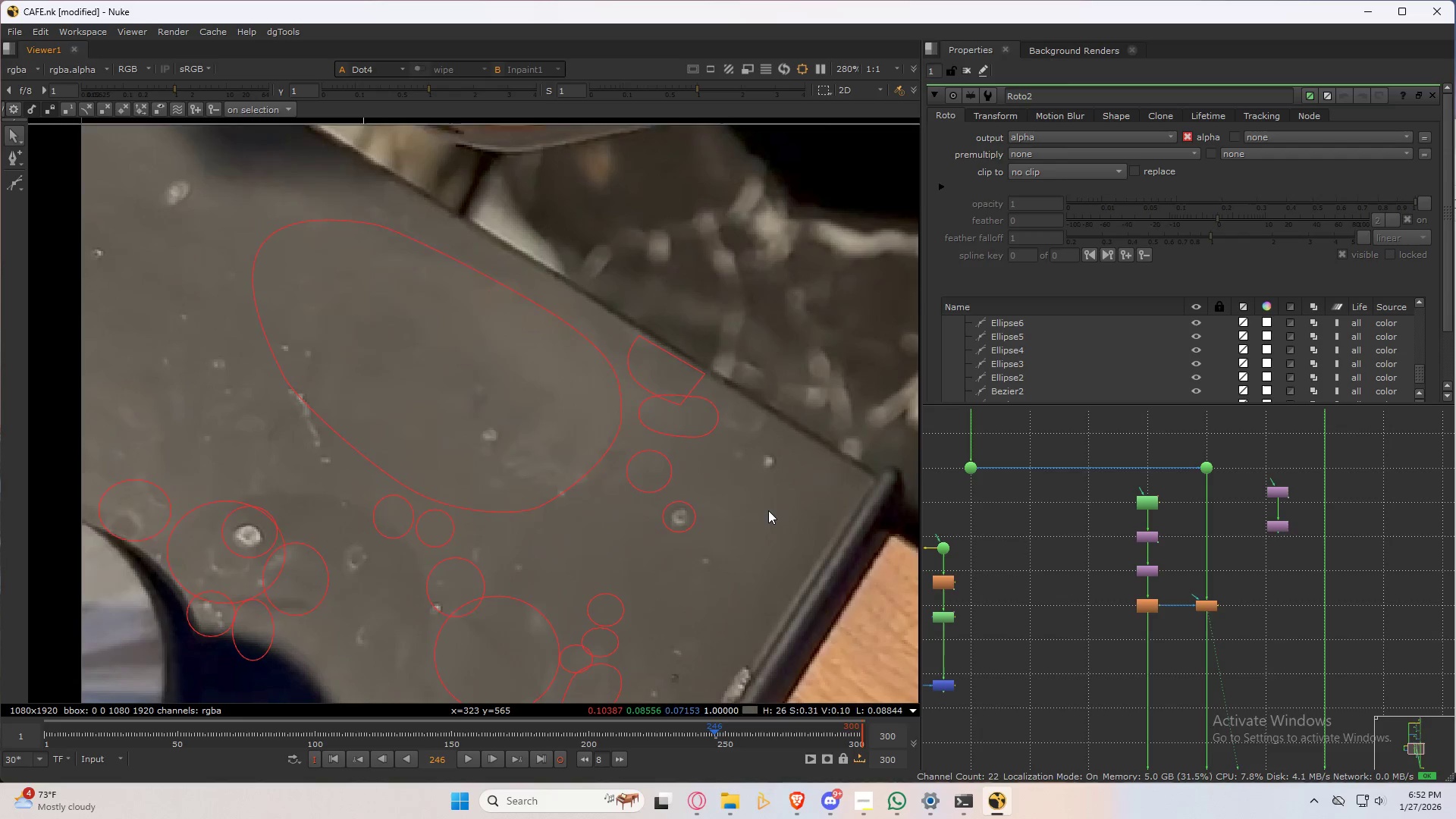 
key(2)
 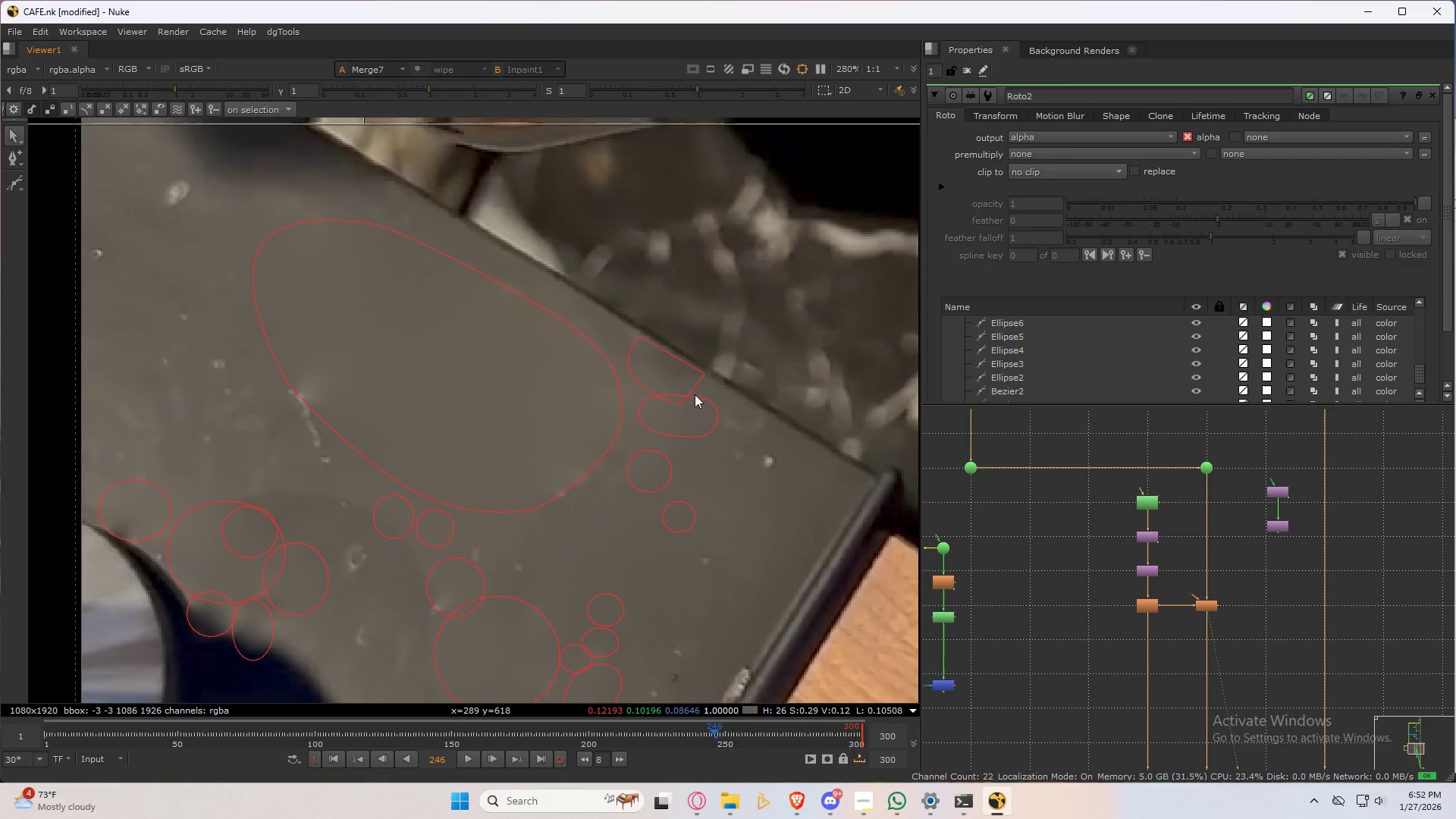 
left_click([692, 387])
 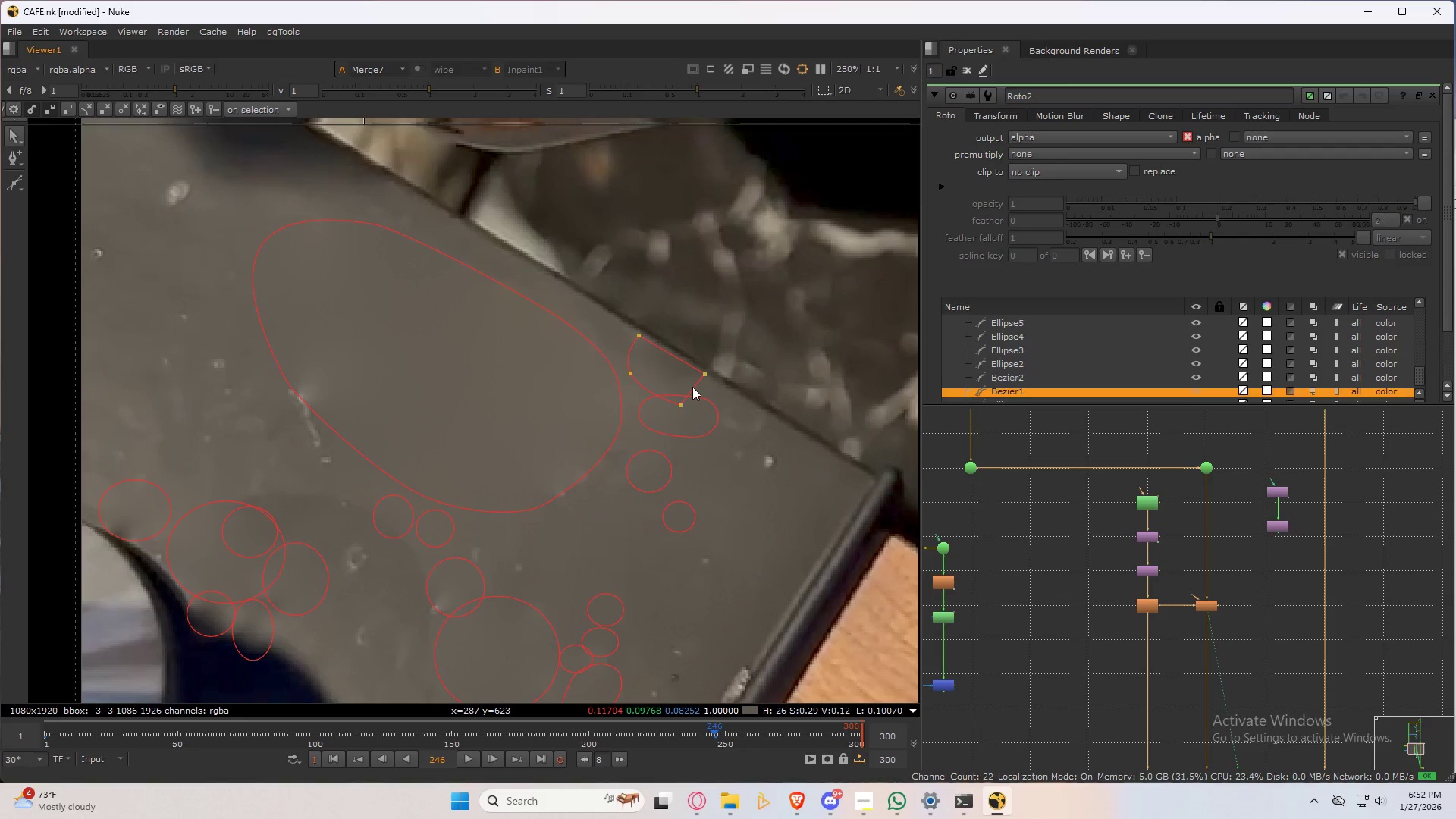 
hold_key(key=ShiftLeft, duration=0.48)
double_click([714, 436])
 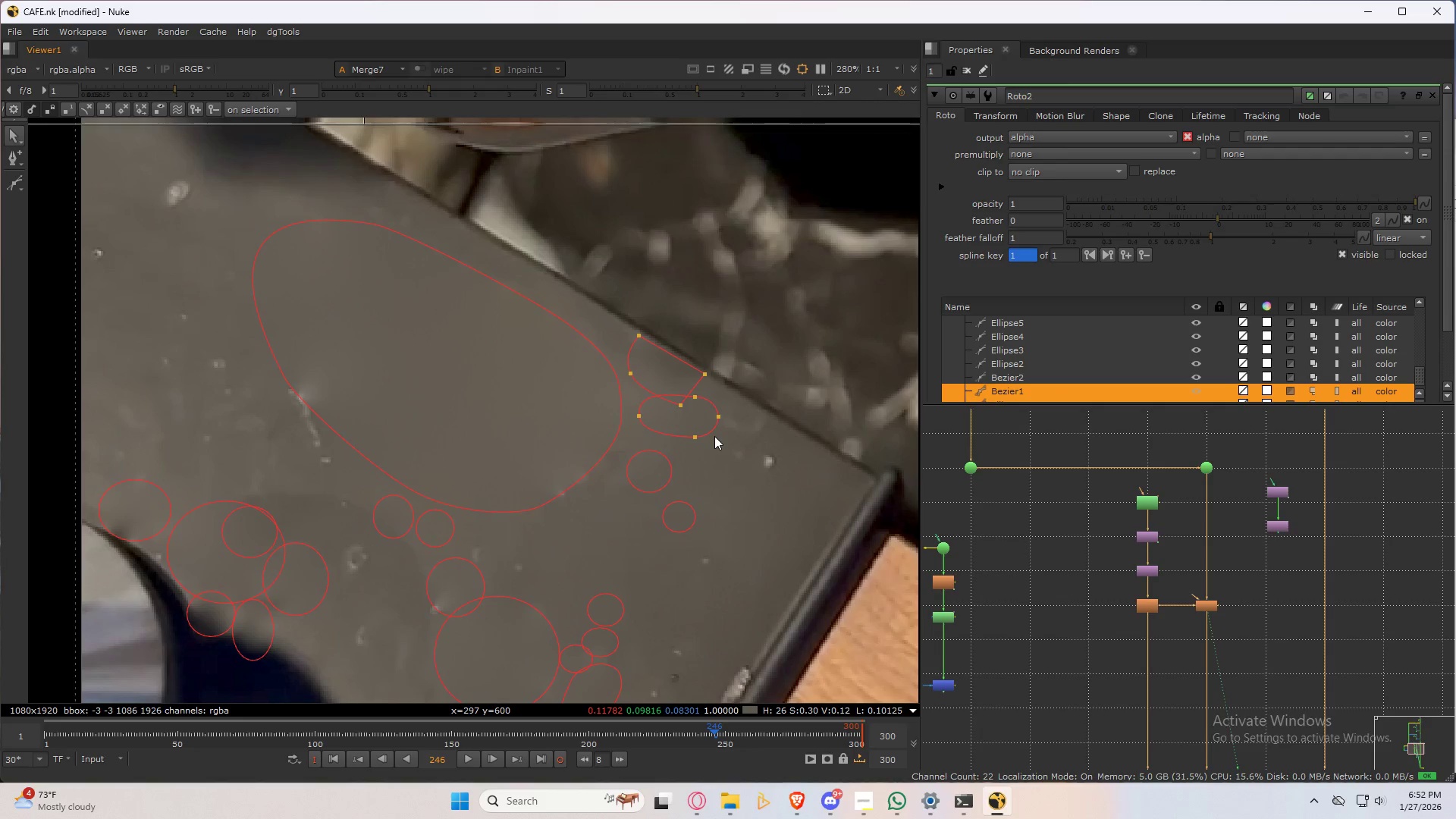 
key(Control+ControlLeft)
 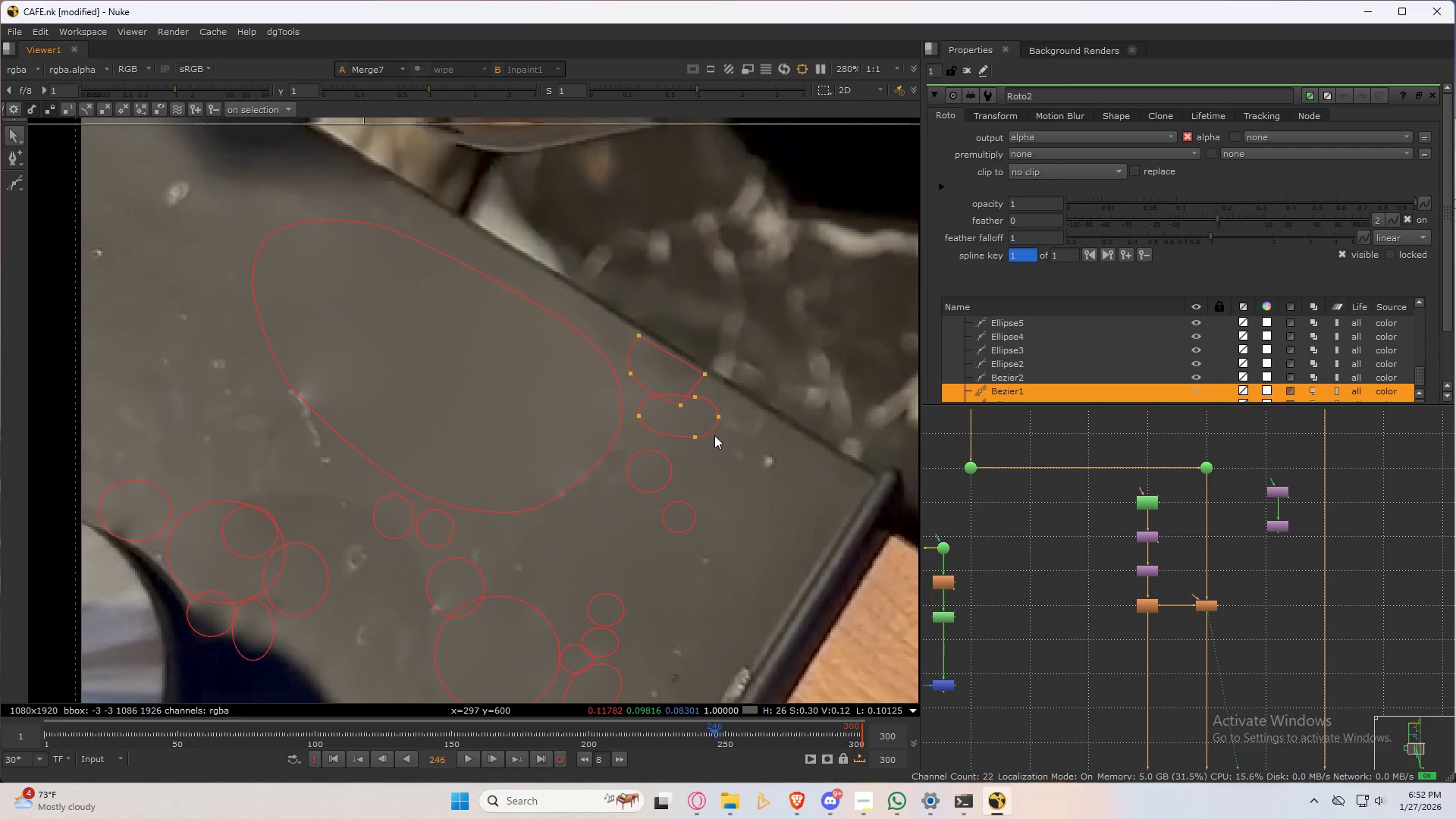 
key(Control+A)
 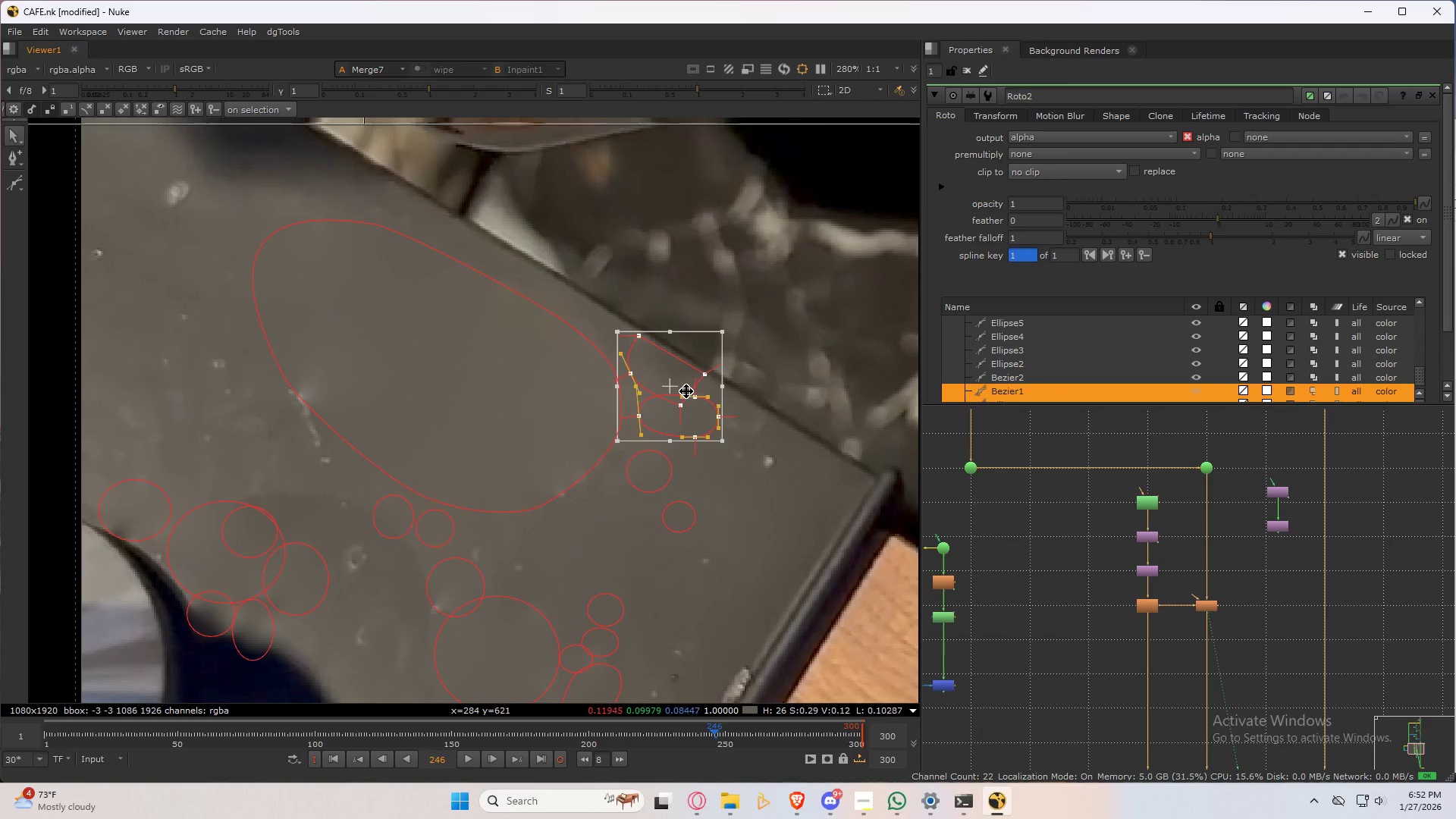 
left_click_drag(start_coordinate=[674, 378], to_coordinate=[747, 425])
 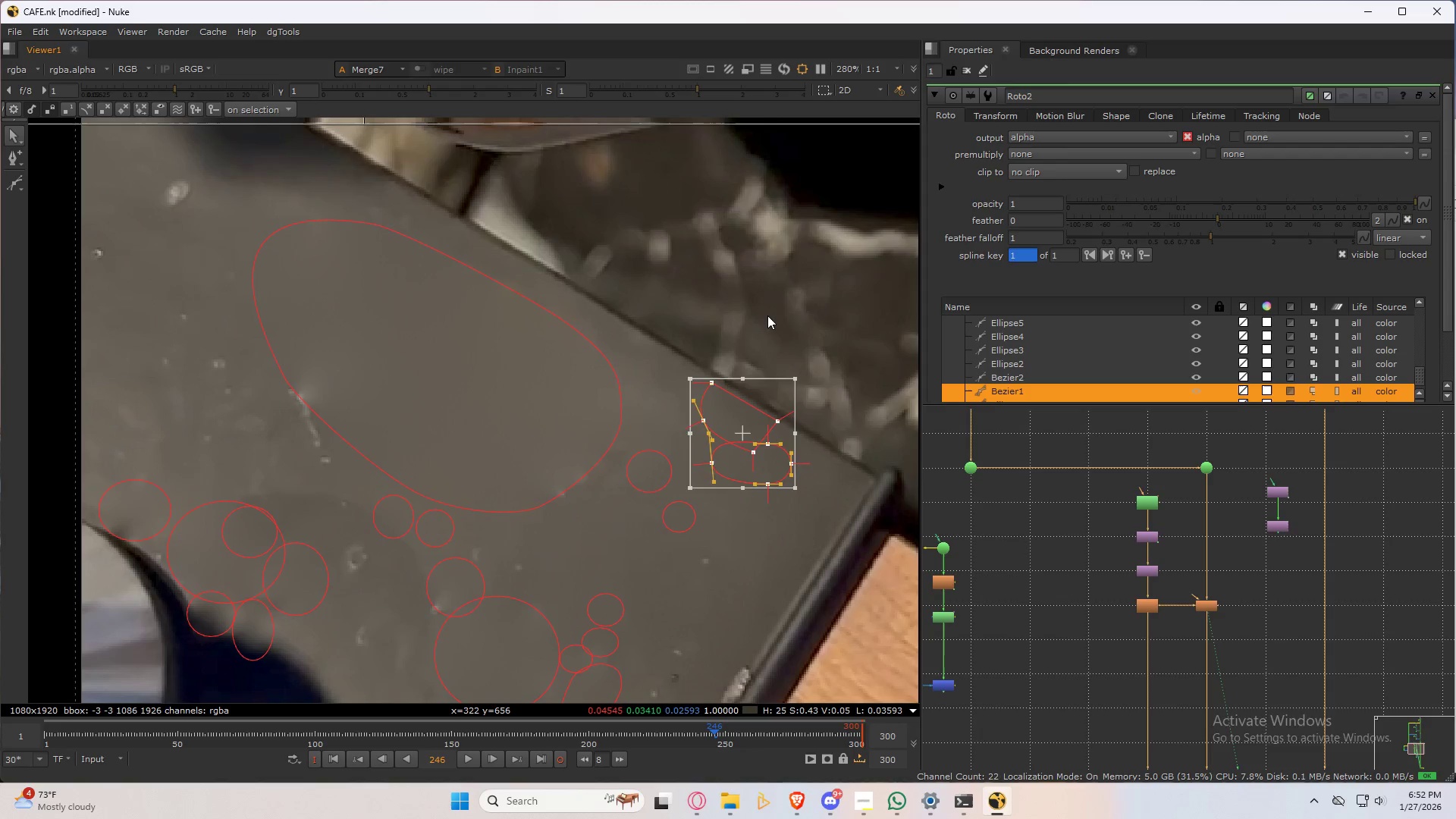 
left_click([769, 311])
 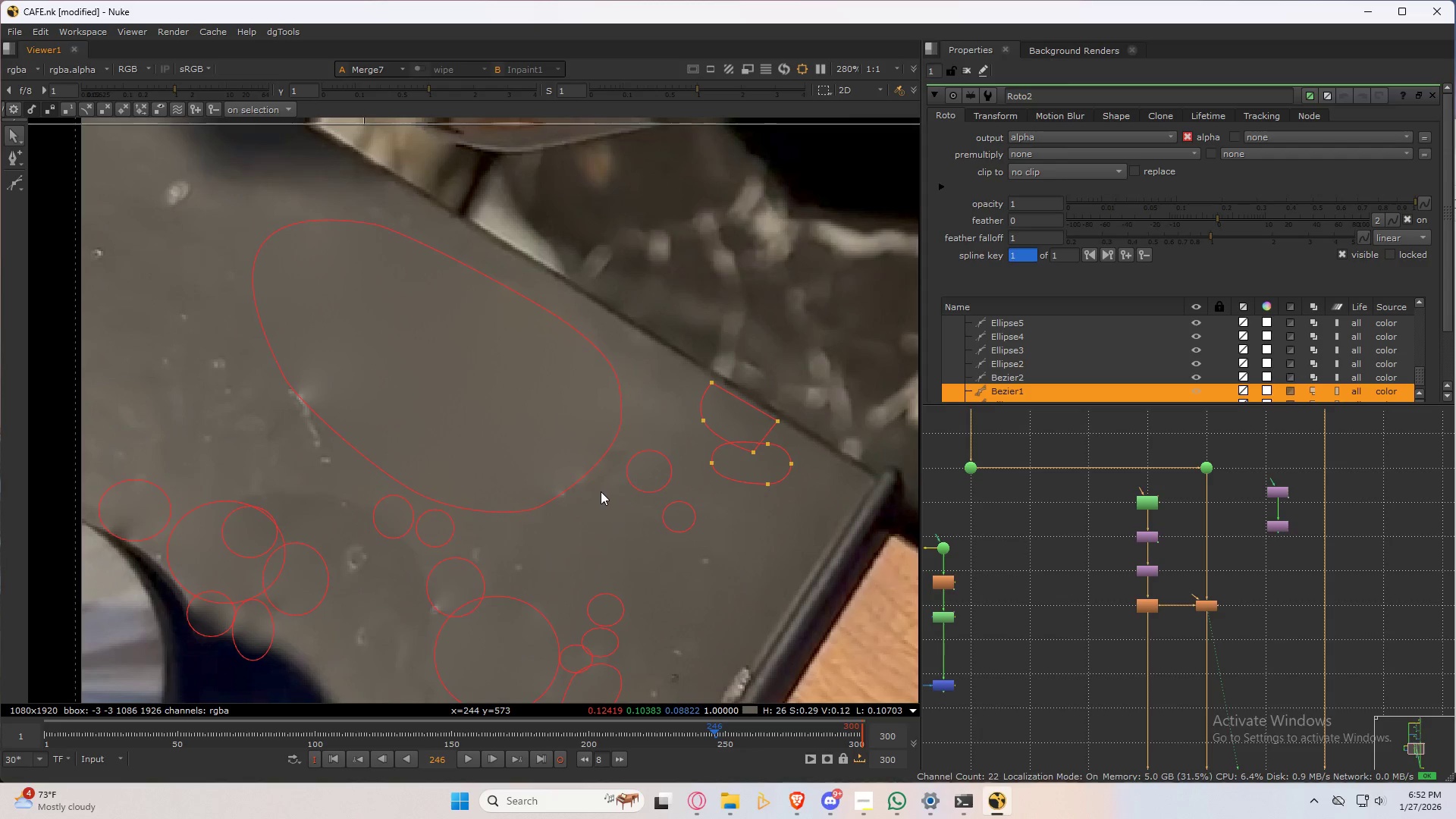 
scroll: coordinate [603, 426], scroll_direction: down, amount: 3.0
 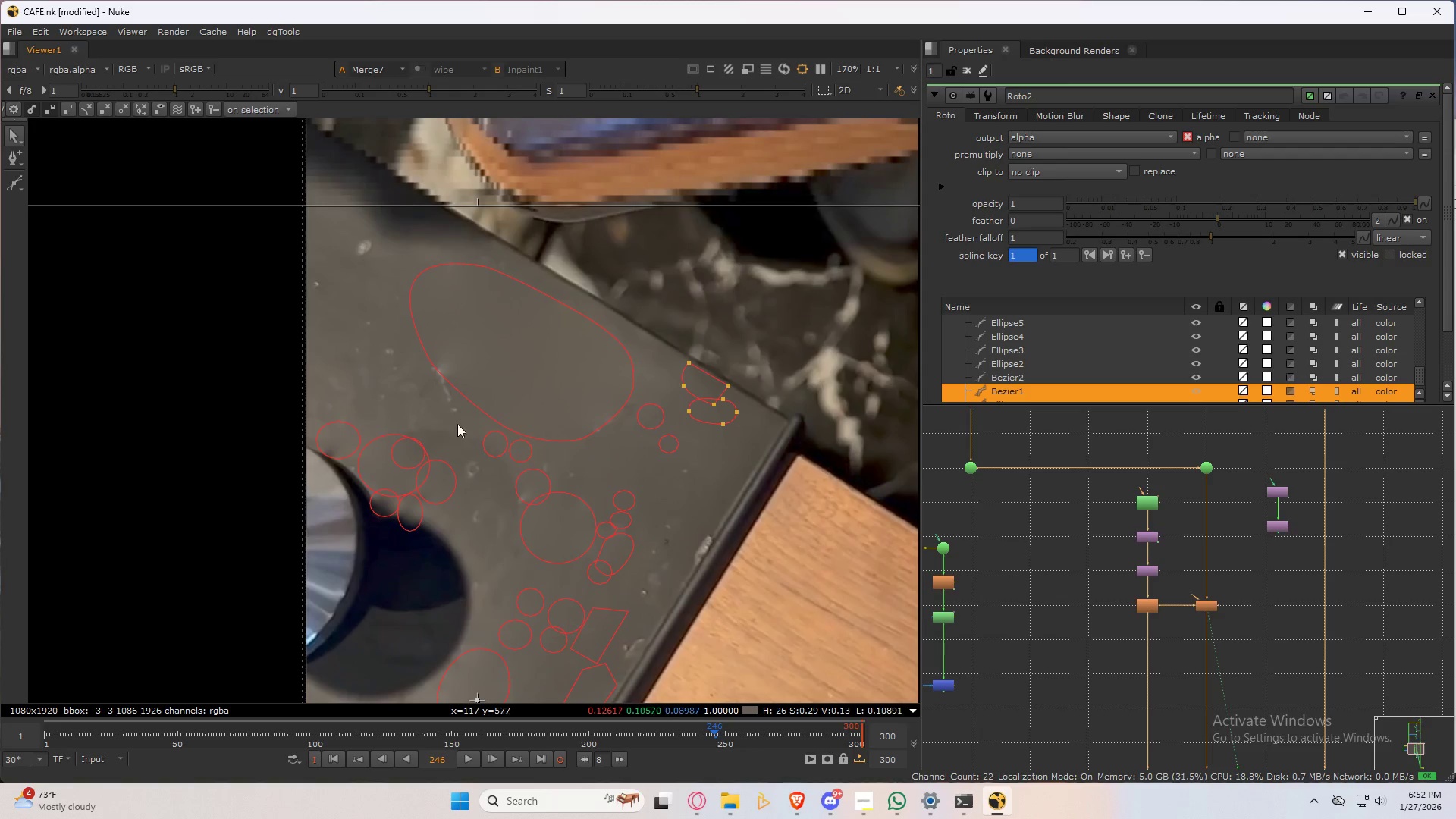 
left_click([446, 381])
 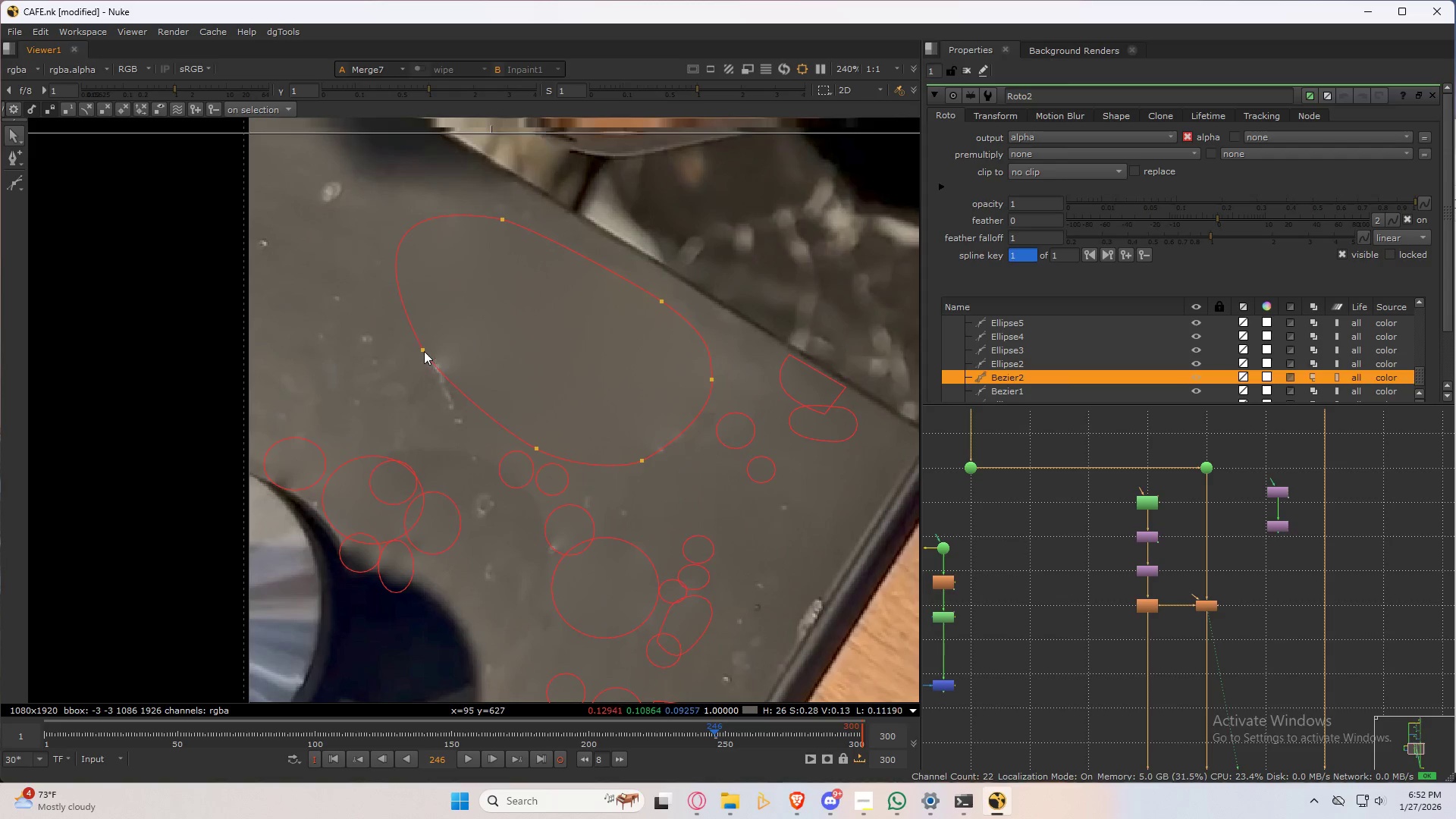 
scroll: coordinate [446, 380], scroll_direction: up, amount: 2.0
 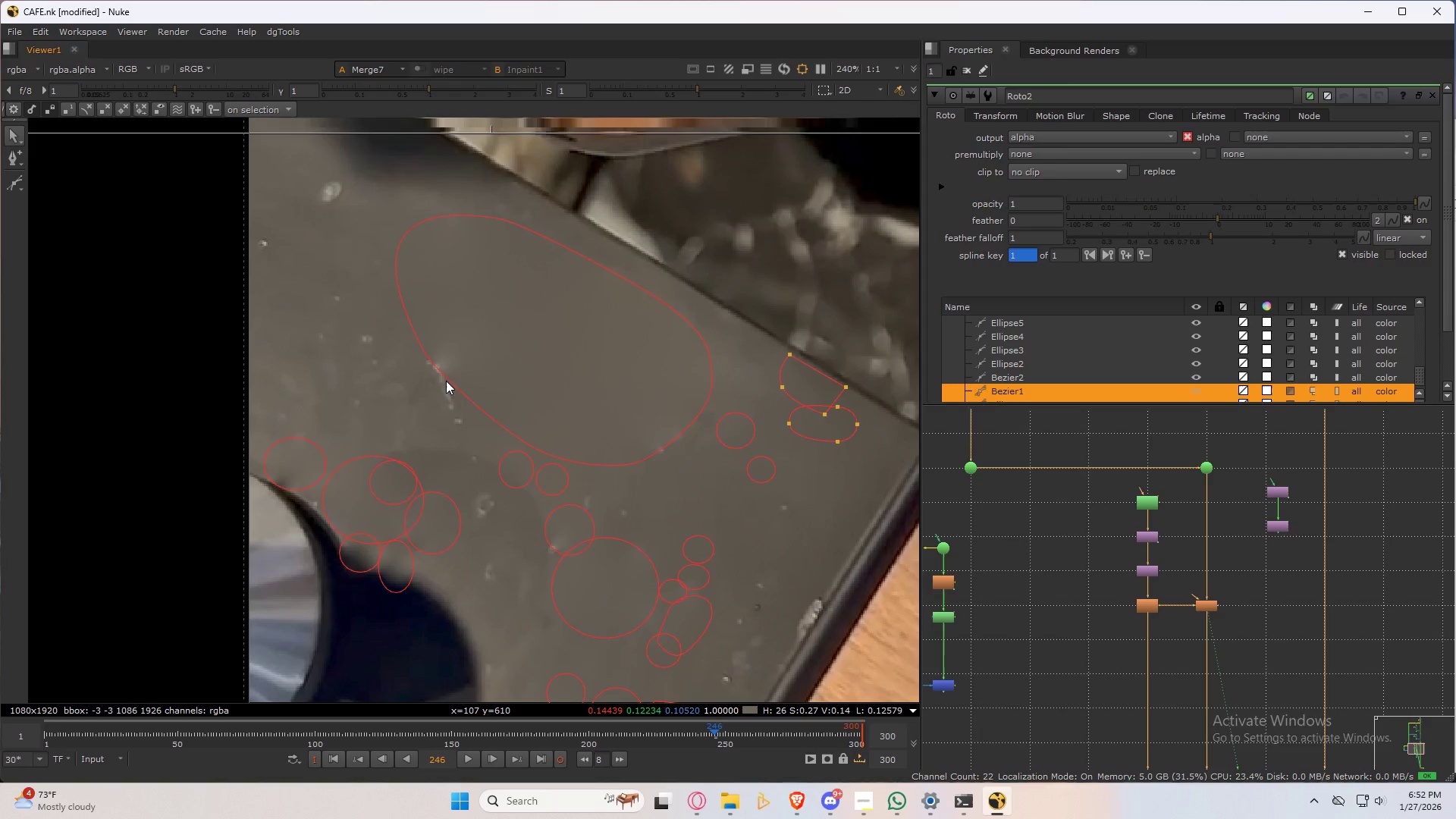 
left_click_drag(start_coordinate=[422, 349], to_coordinate=[427, 400])
 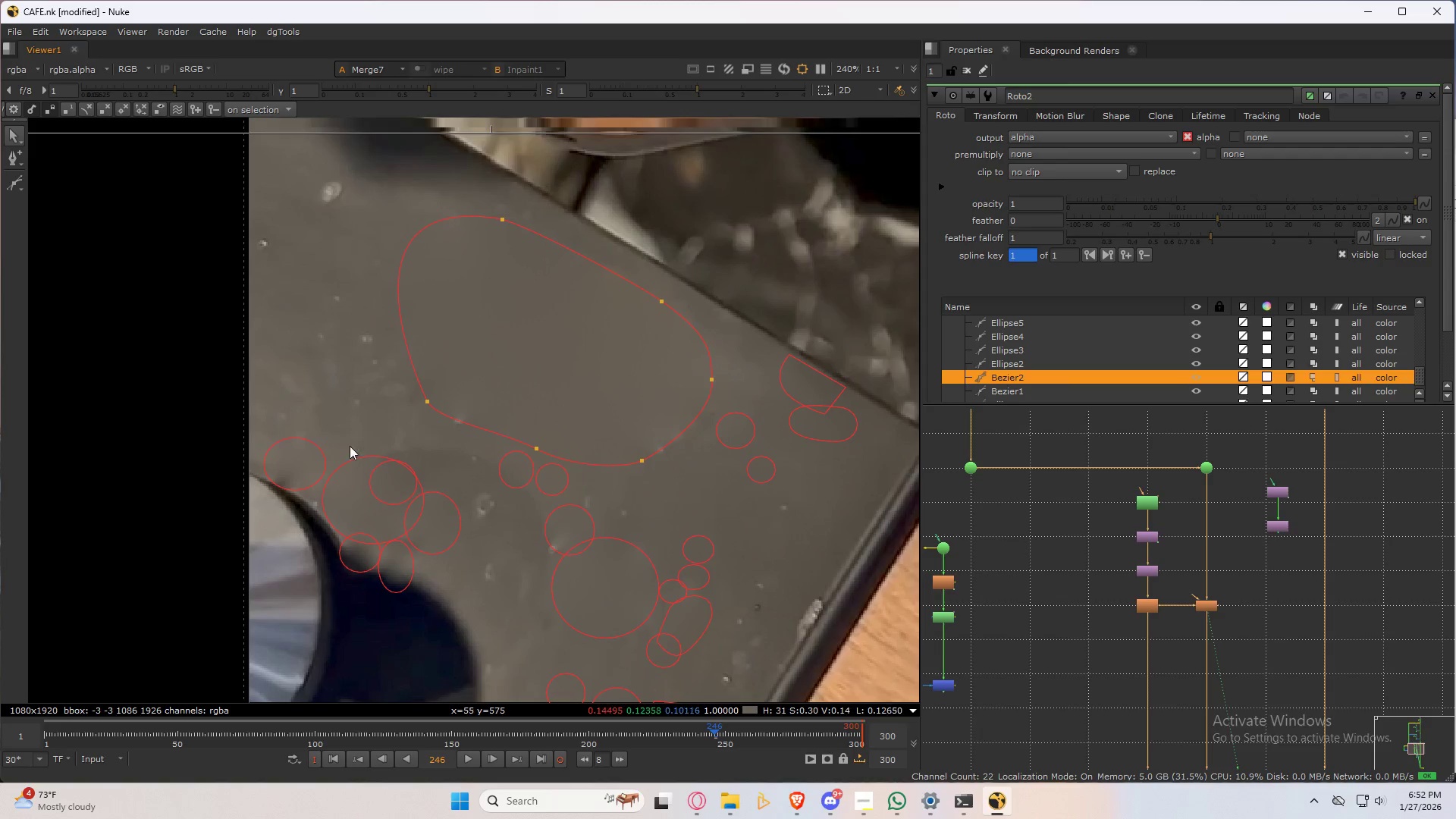 
left_click([325, 455])
 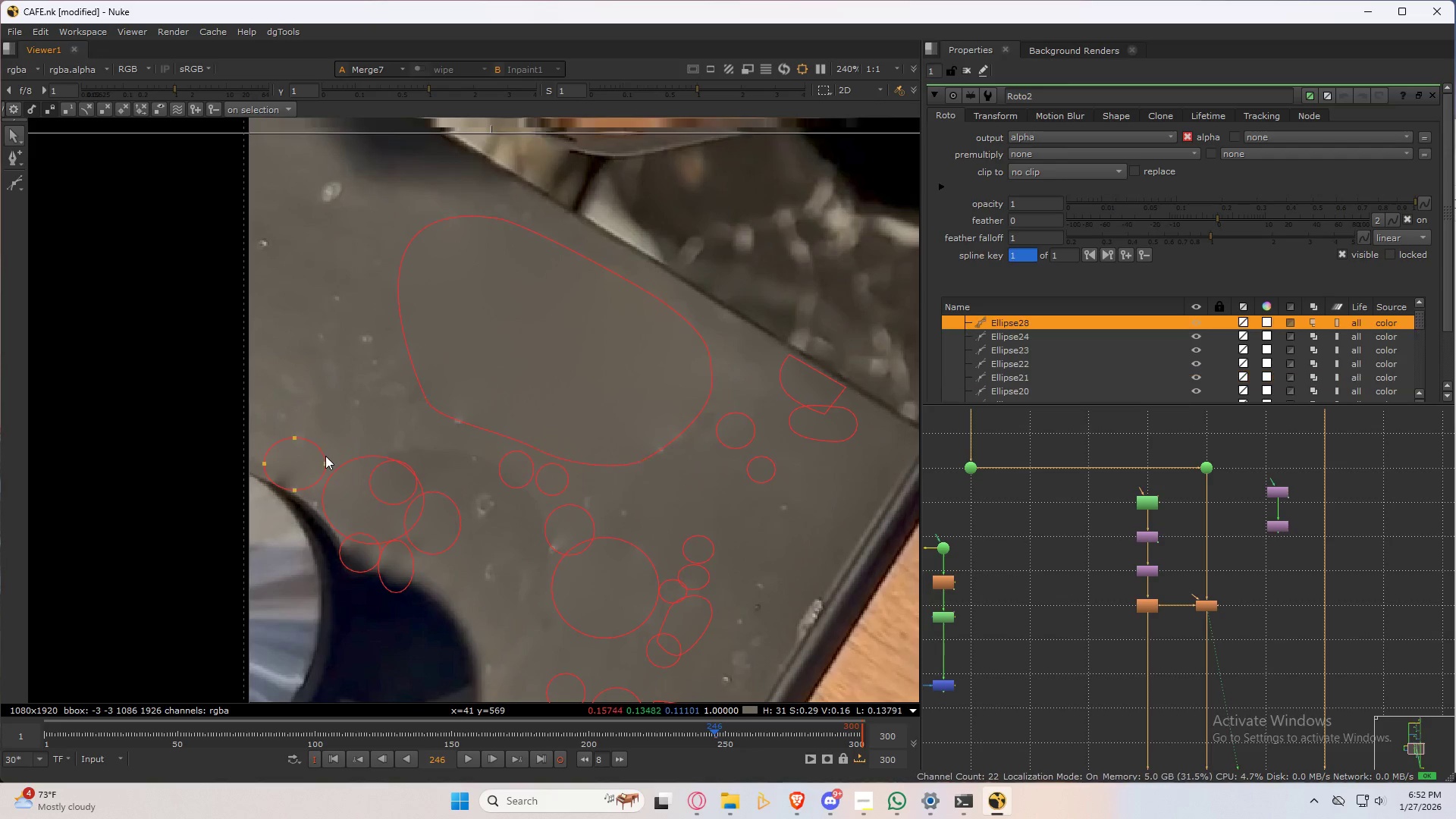 
key(Shift+ShiftLeft)
 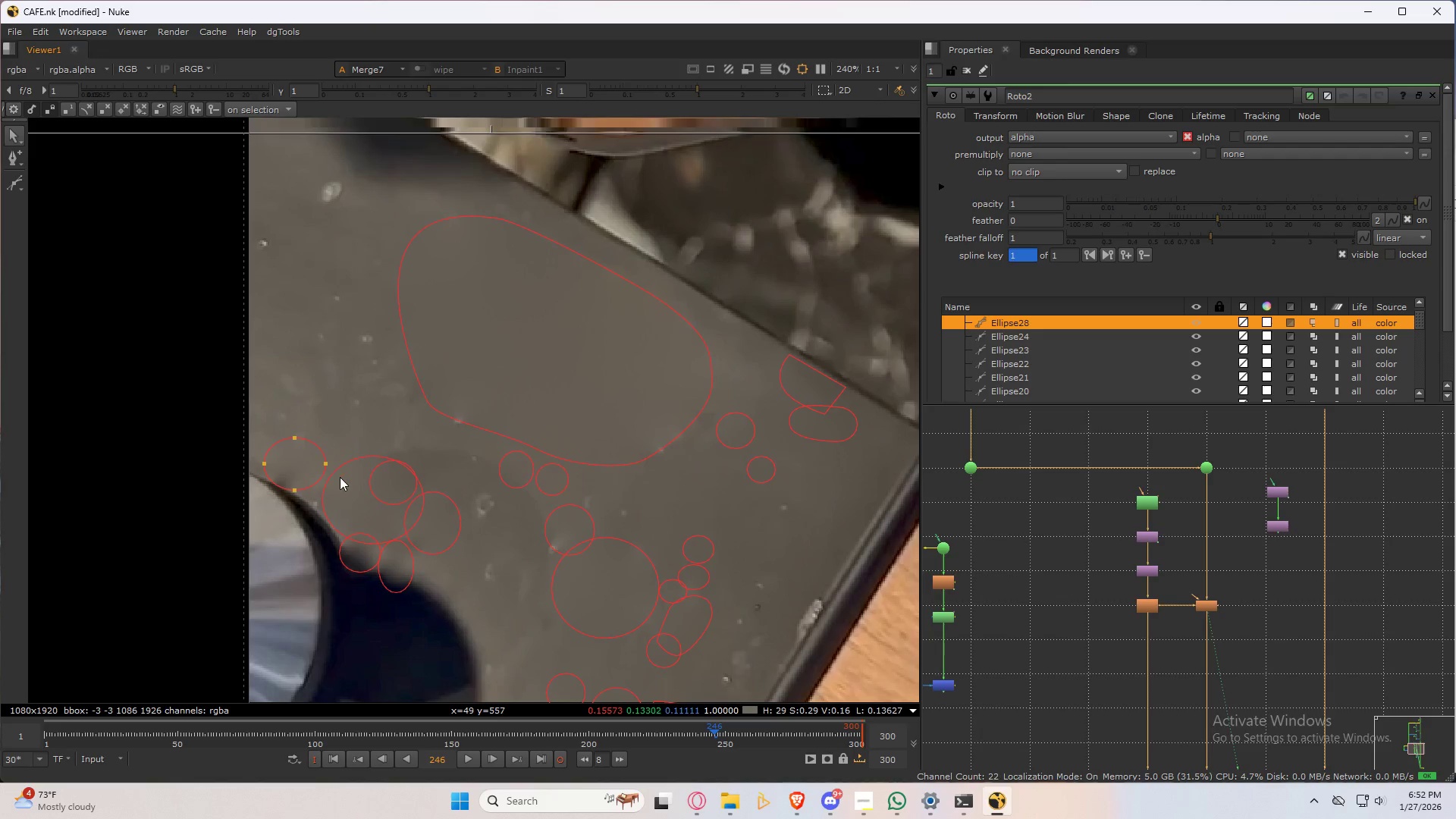 
double_click([340, 477])
 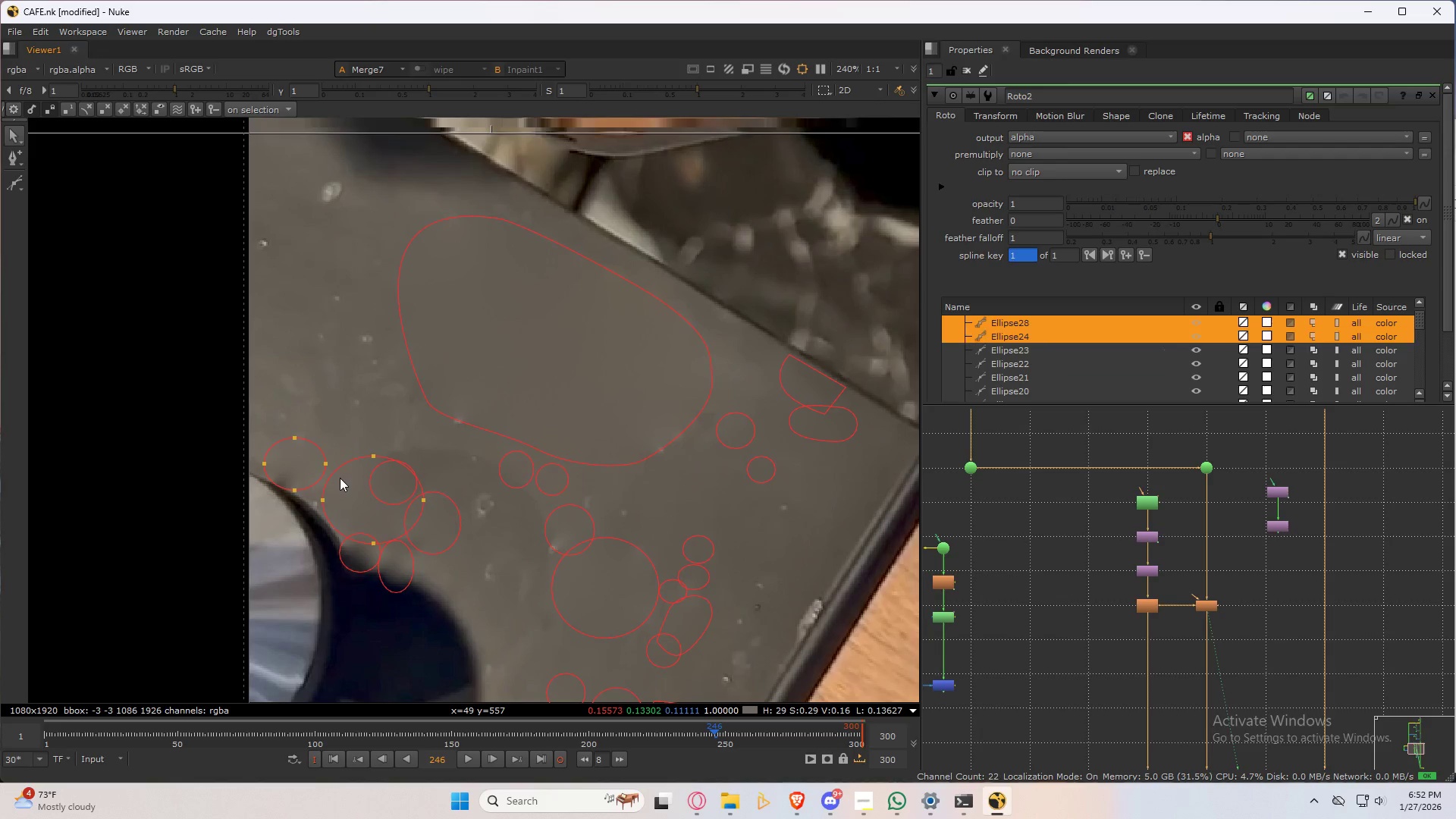 
key(Control+ControlLeft)
 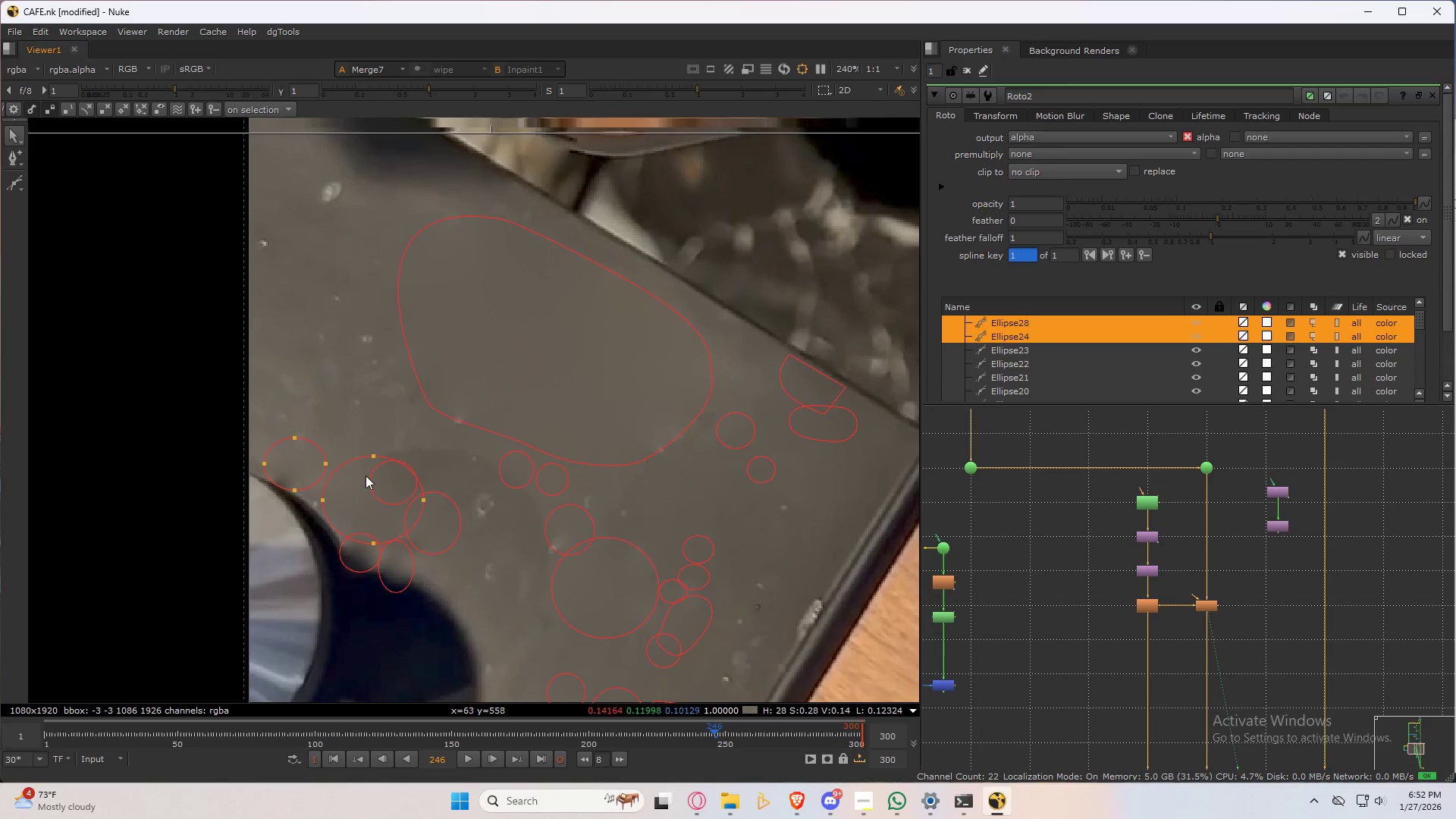 
key(Control+A)
 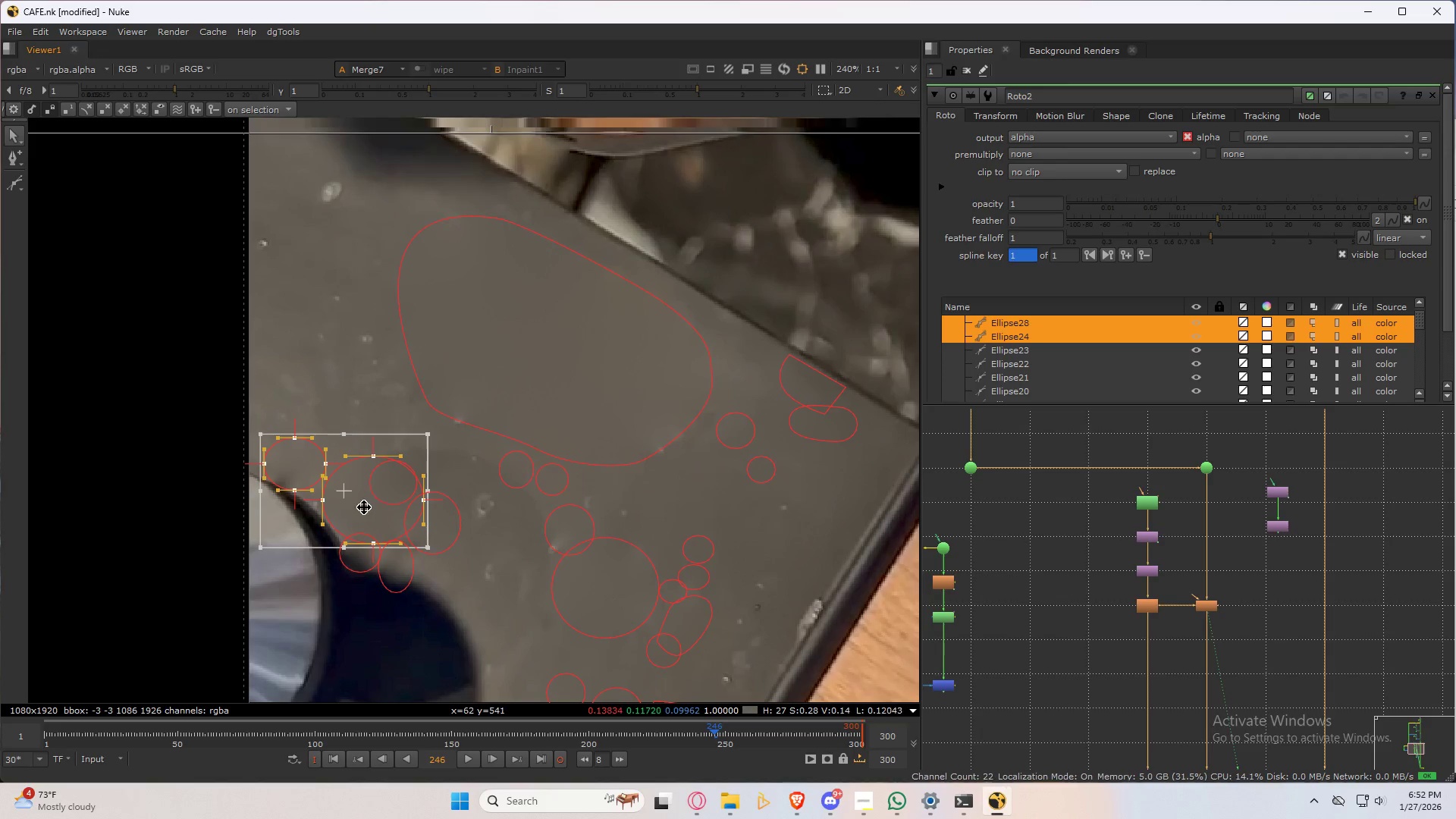 
left_click_drag(start_coordinate=[364, 507], to_coordinate=[369, 369])
 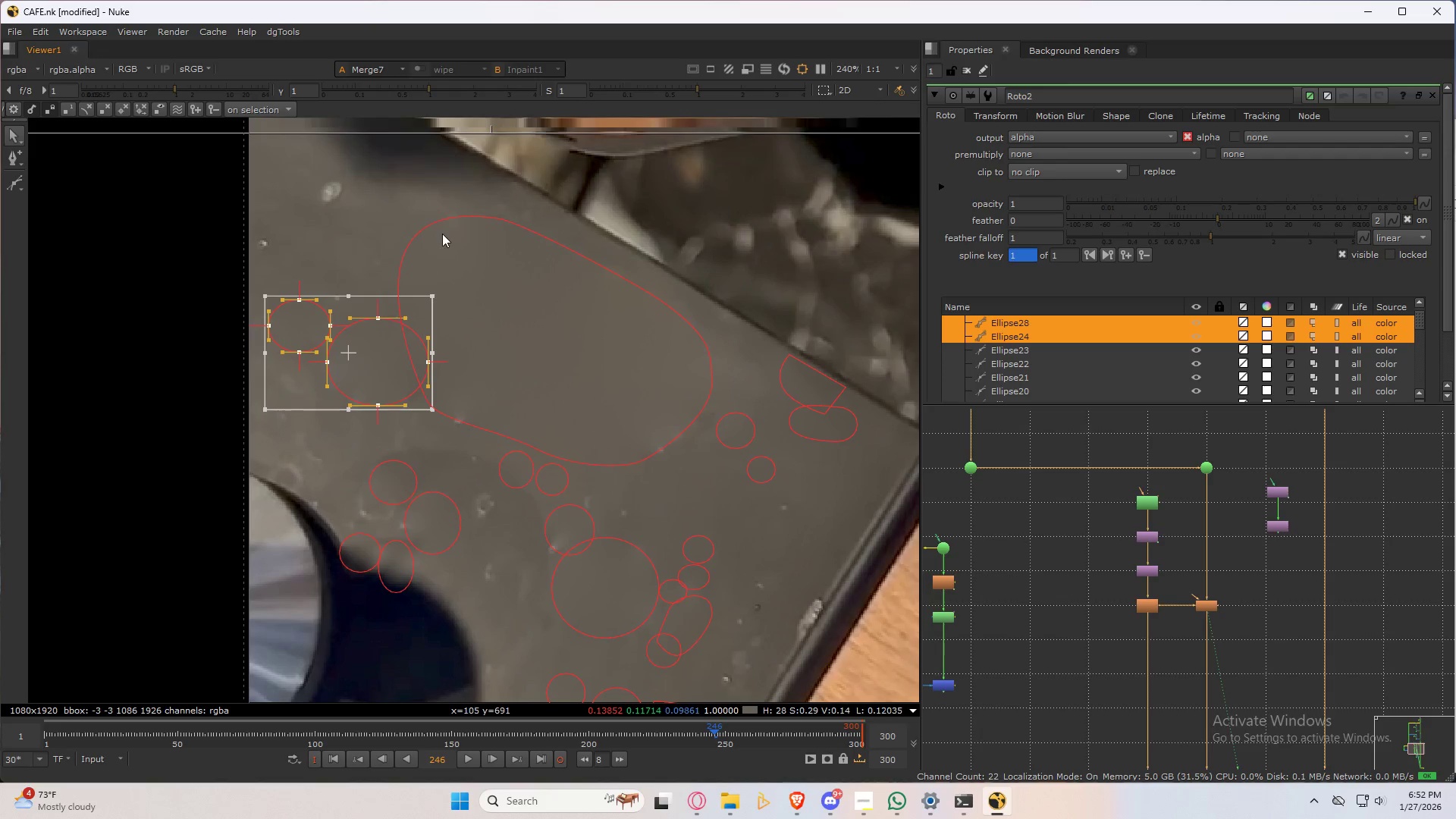 
scroll: coordinate [357, 425], scroll_direction: up, amount: 2.0
 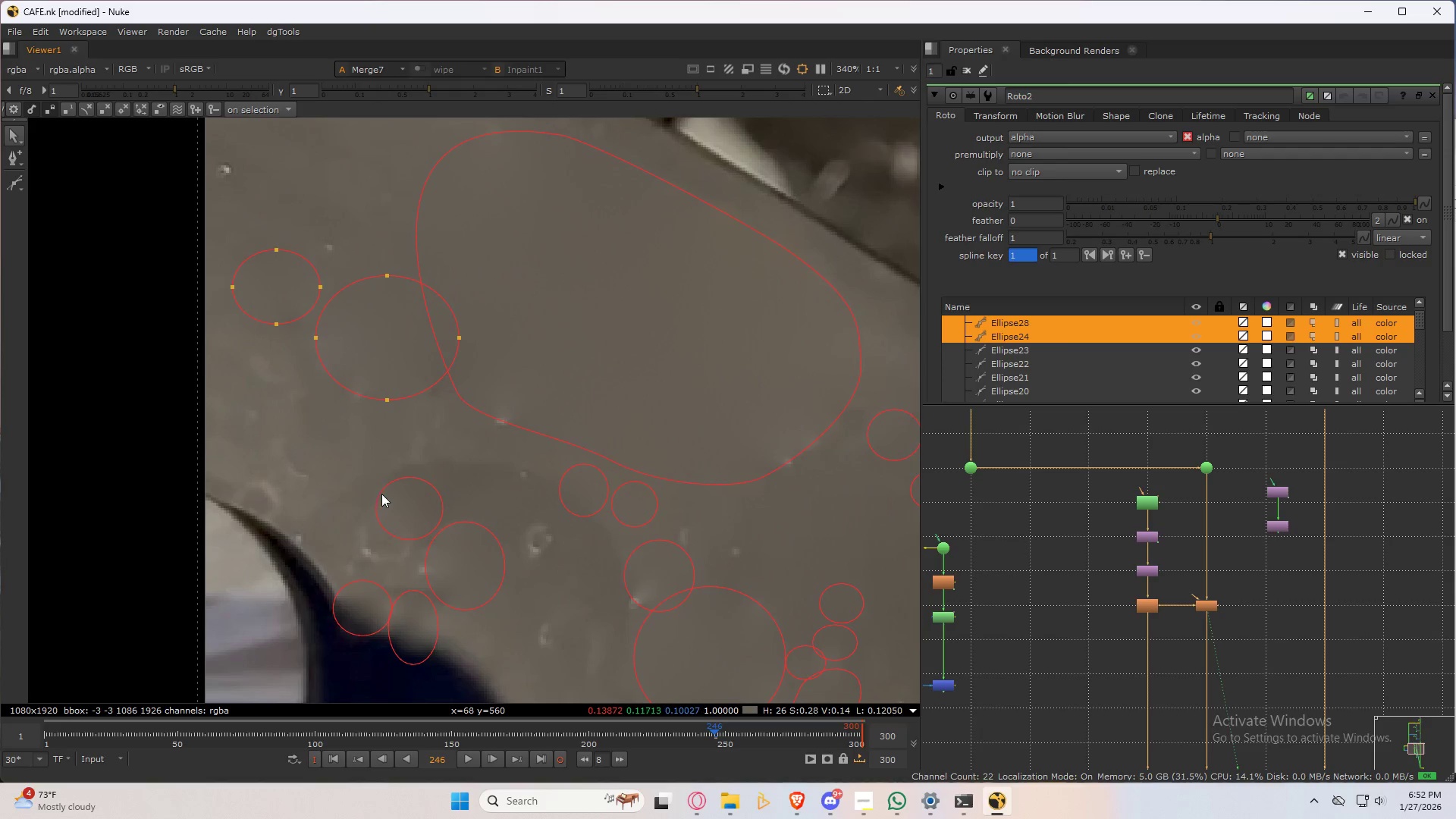 
left_click([381, 492])
 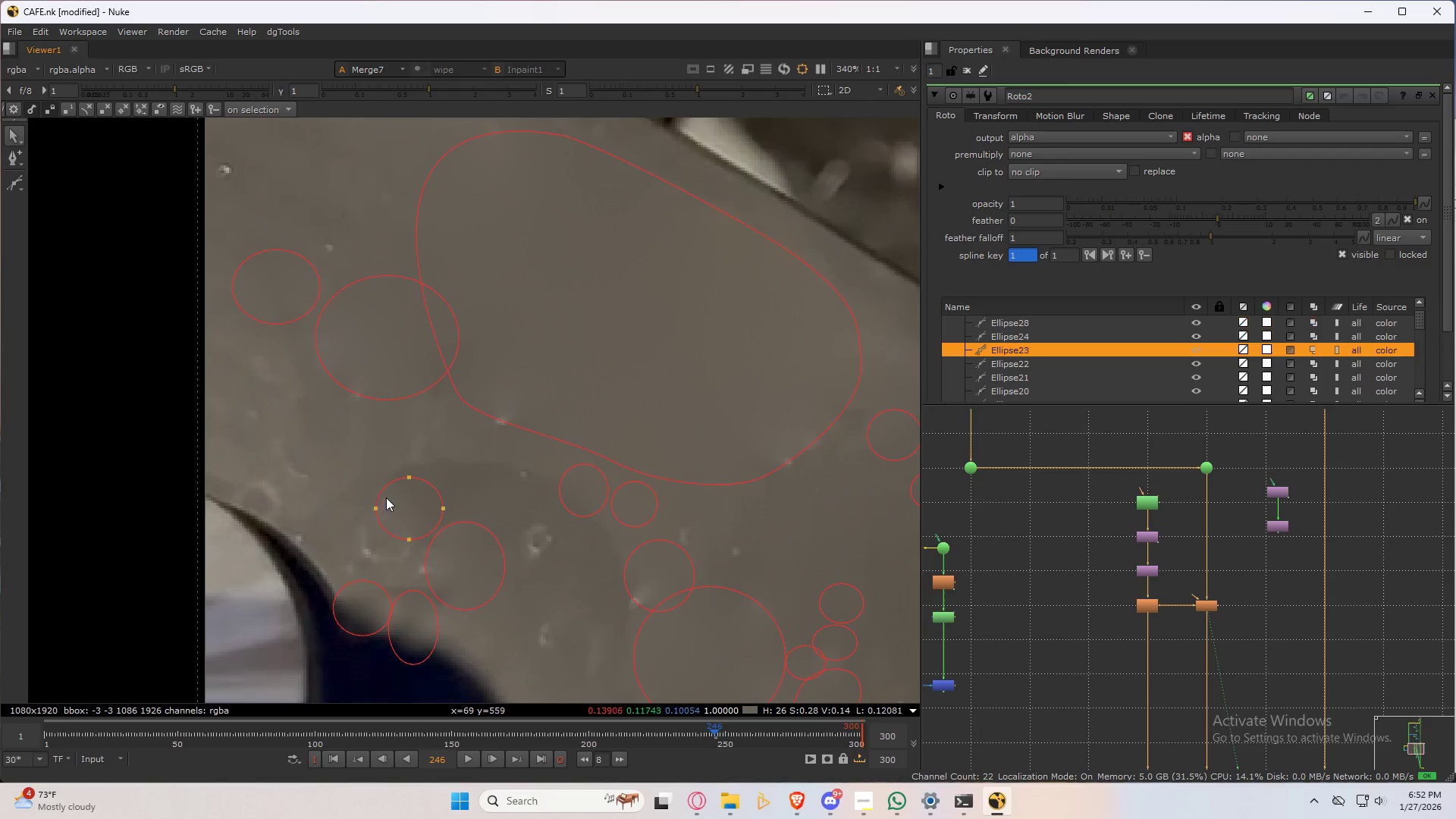 
key(Control+ControlLeft)
 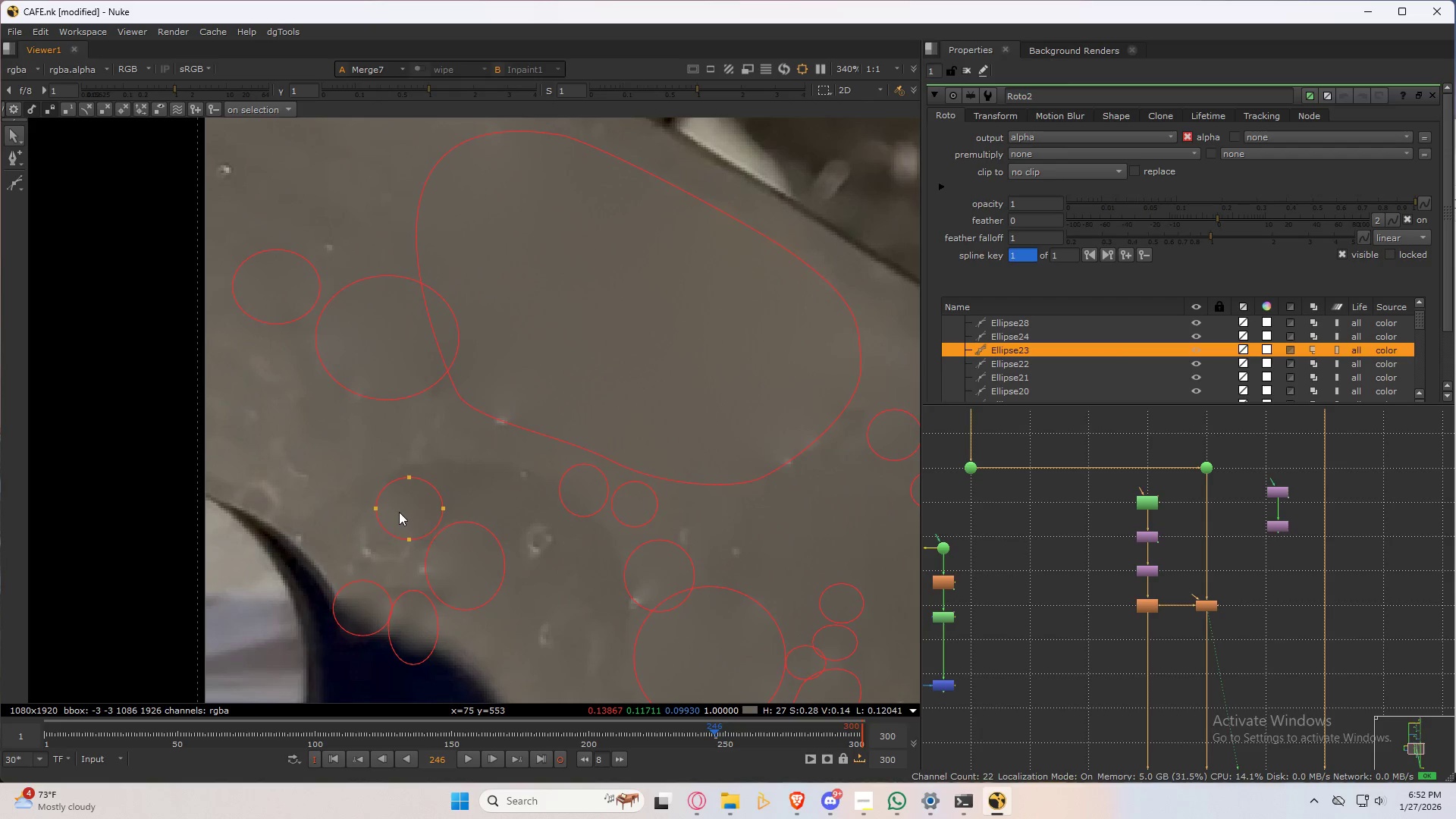 
key(Control+A)
 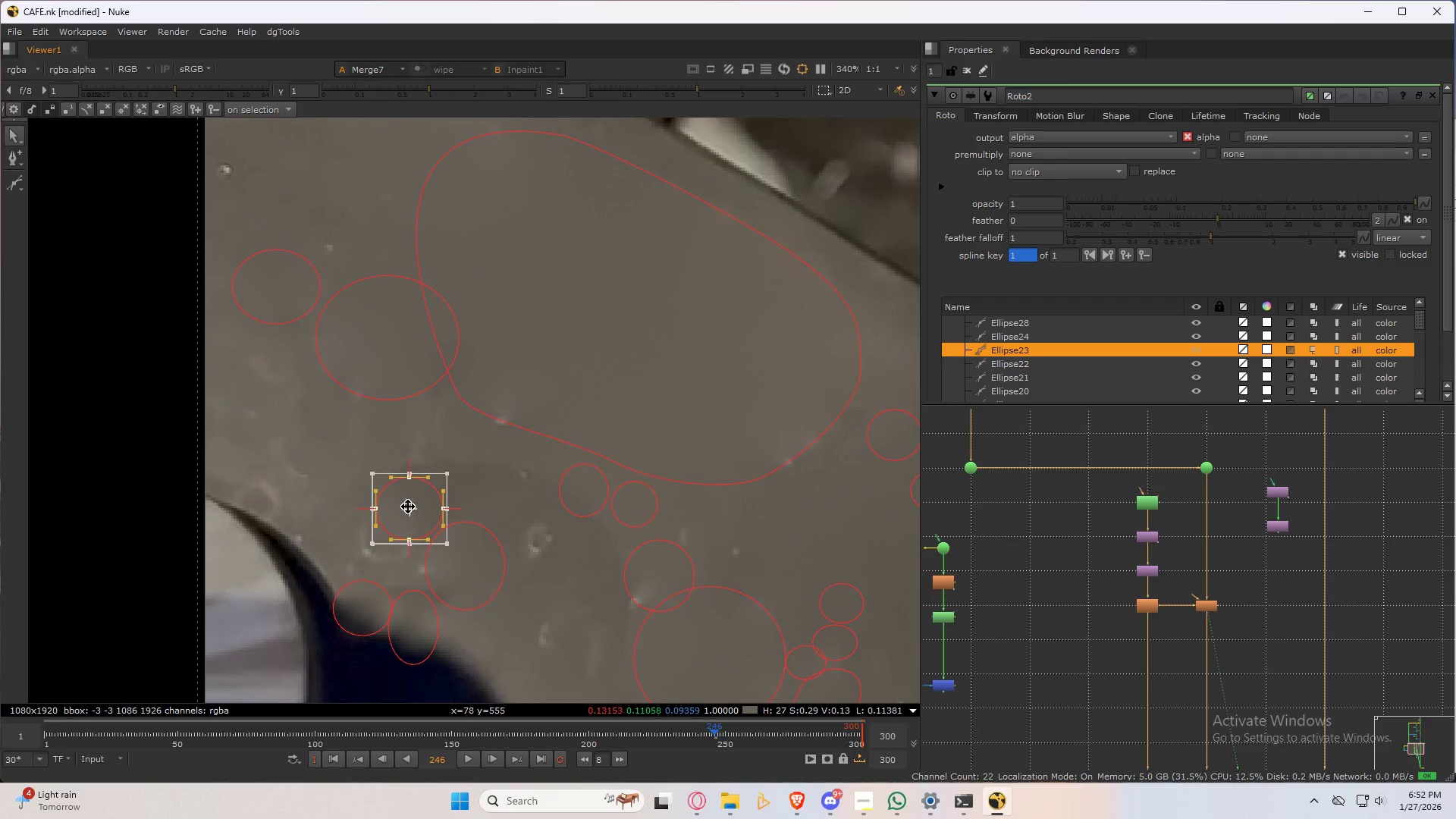 
left_click_drag(start_coordinate=[408, 506], to_coordinate=[382, 538])
 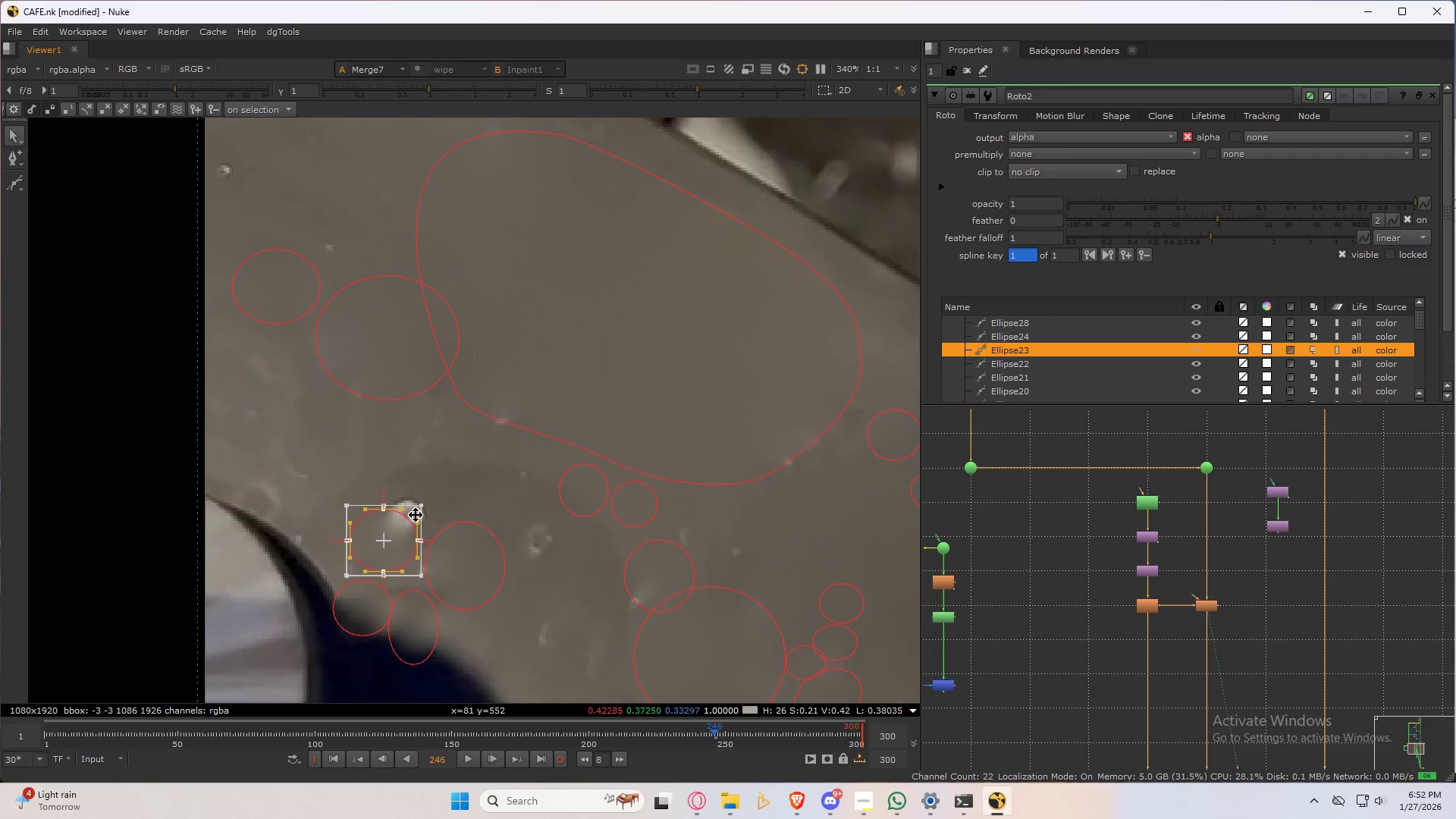 
hold_key(key=ShiftLeft, duration=0.34)
 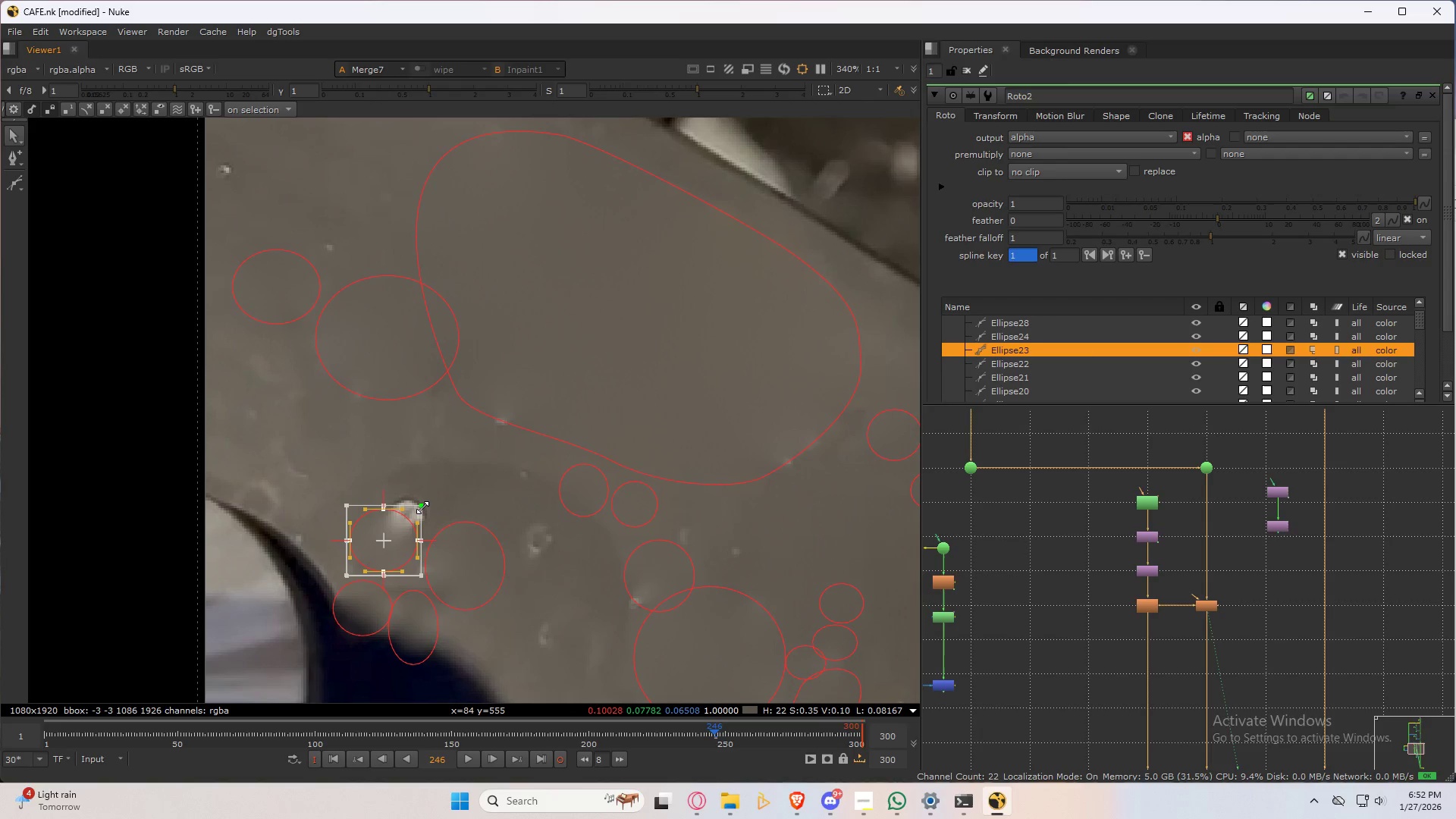 
hold_key(key=ShiftLeft, duration=0.69)
left_click_drag(start_coordinate=[422, 507], to_coordinate=[440, 469])
 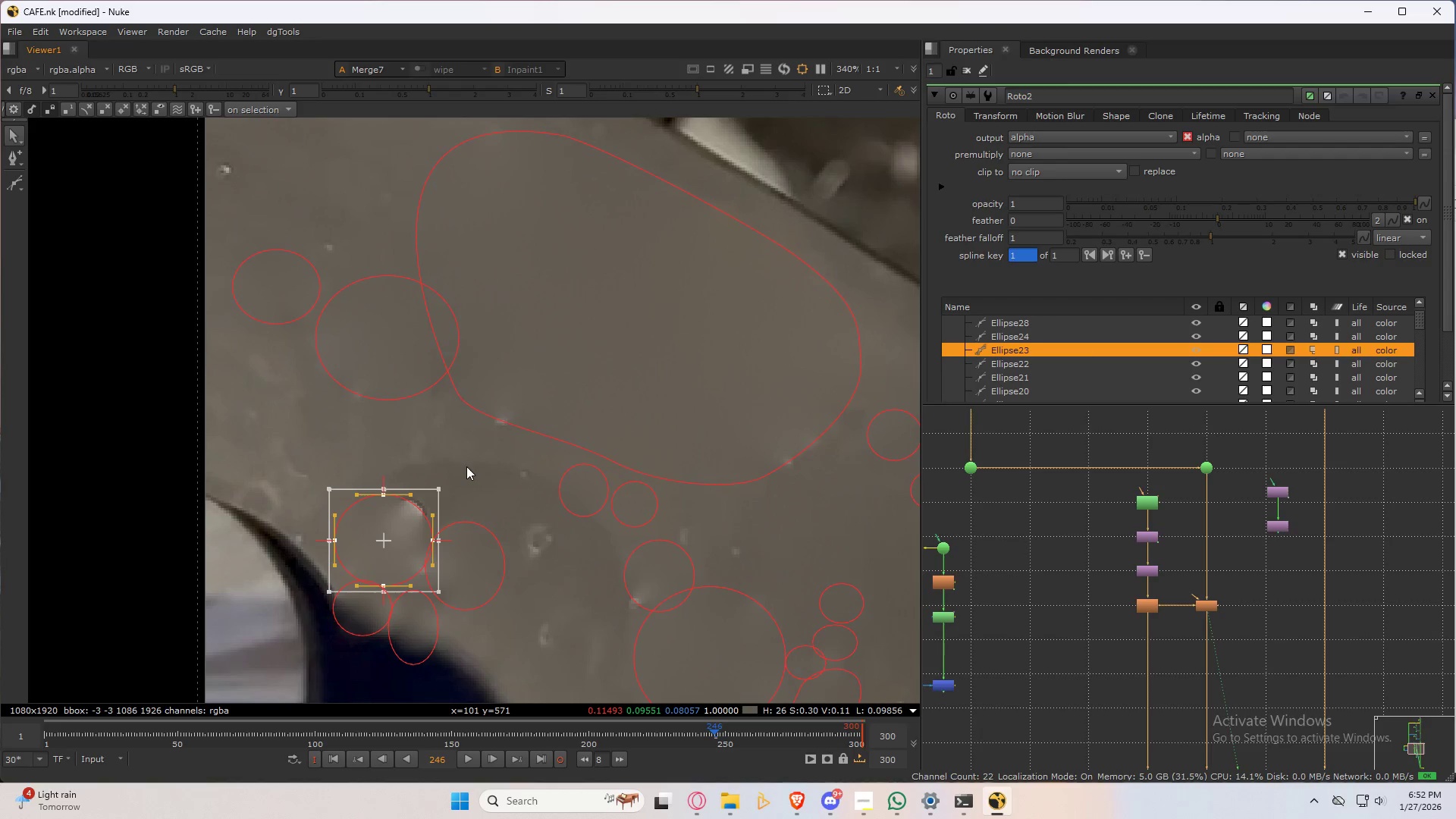 
left_click([466, 465])
 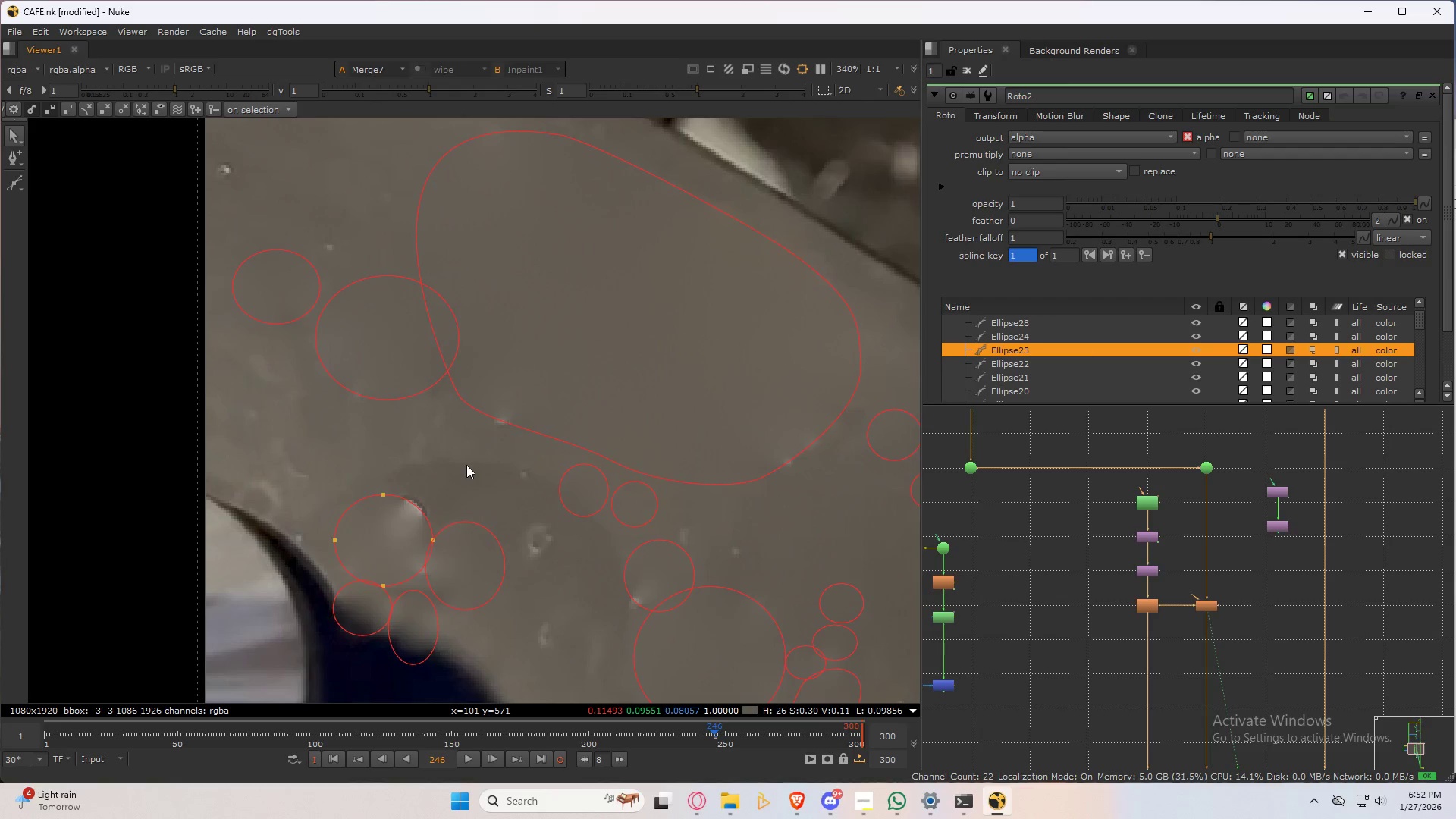 
key(3)
 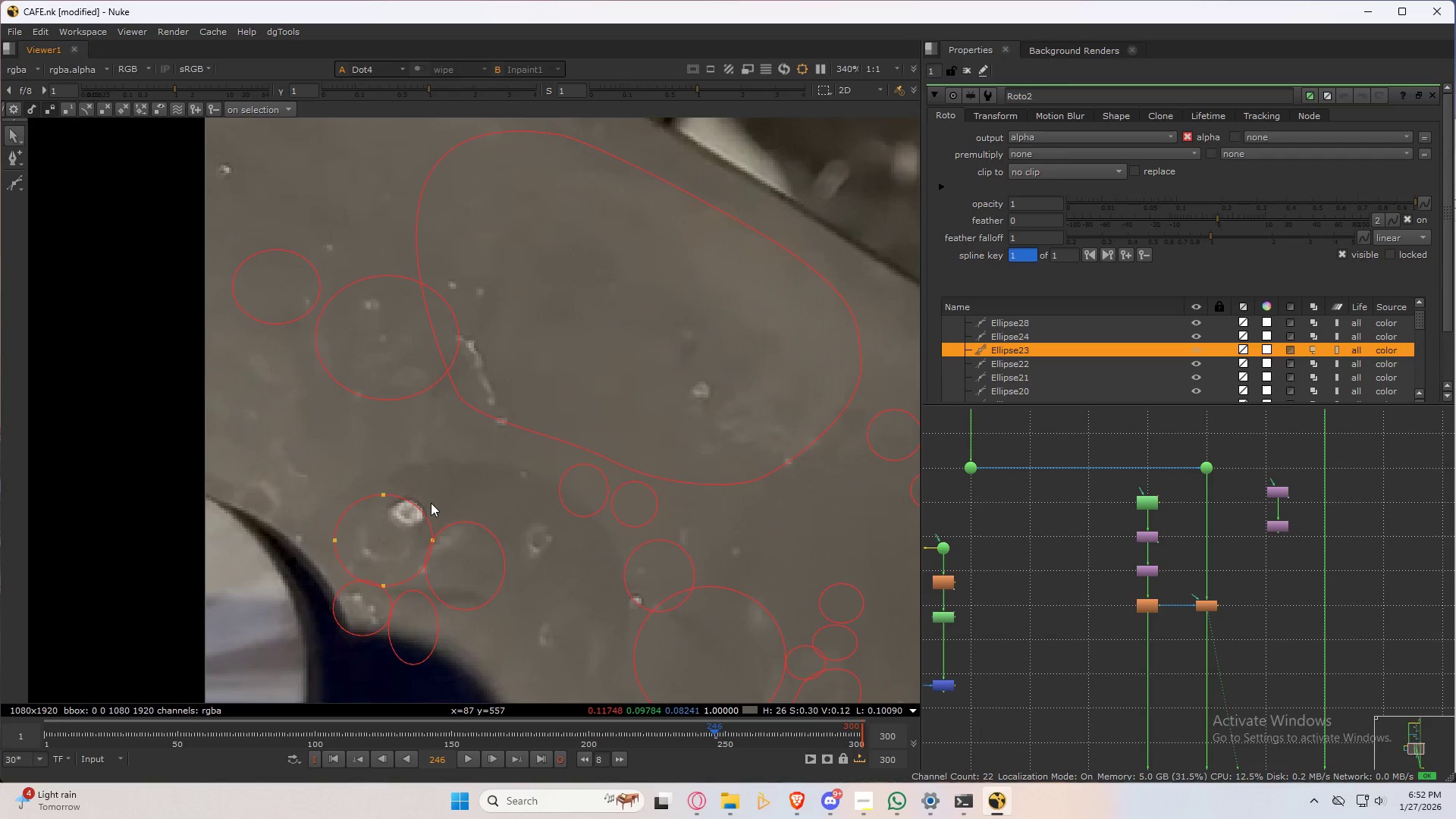 
key(Control+ControlLeft)
 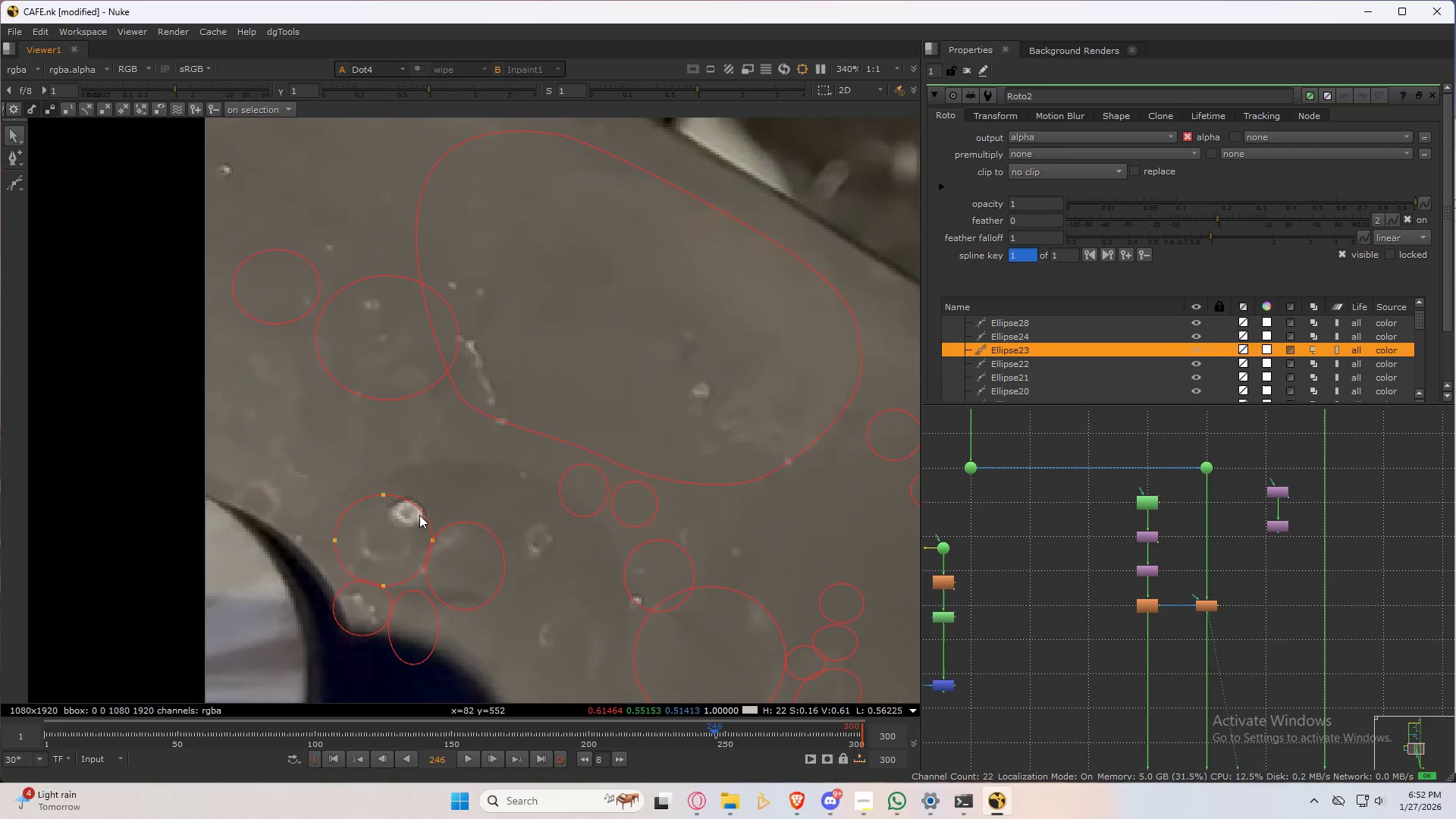 
key(Control+A)
 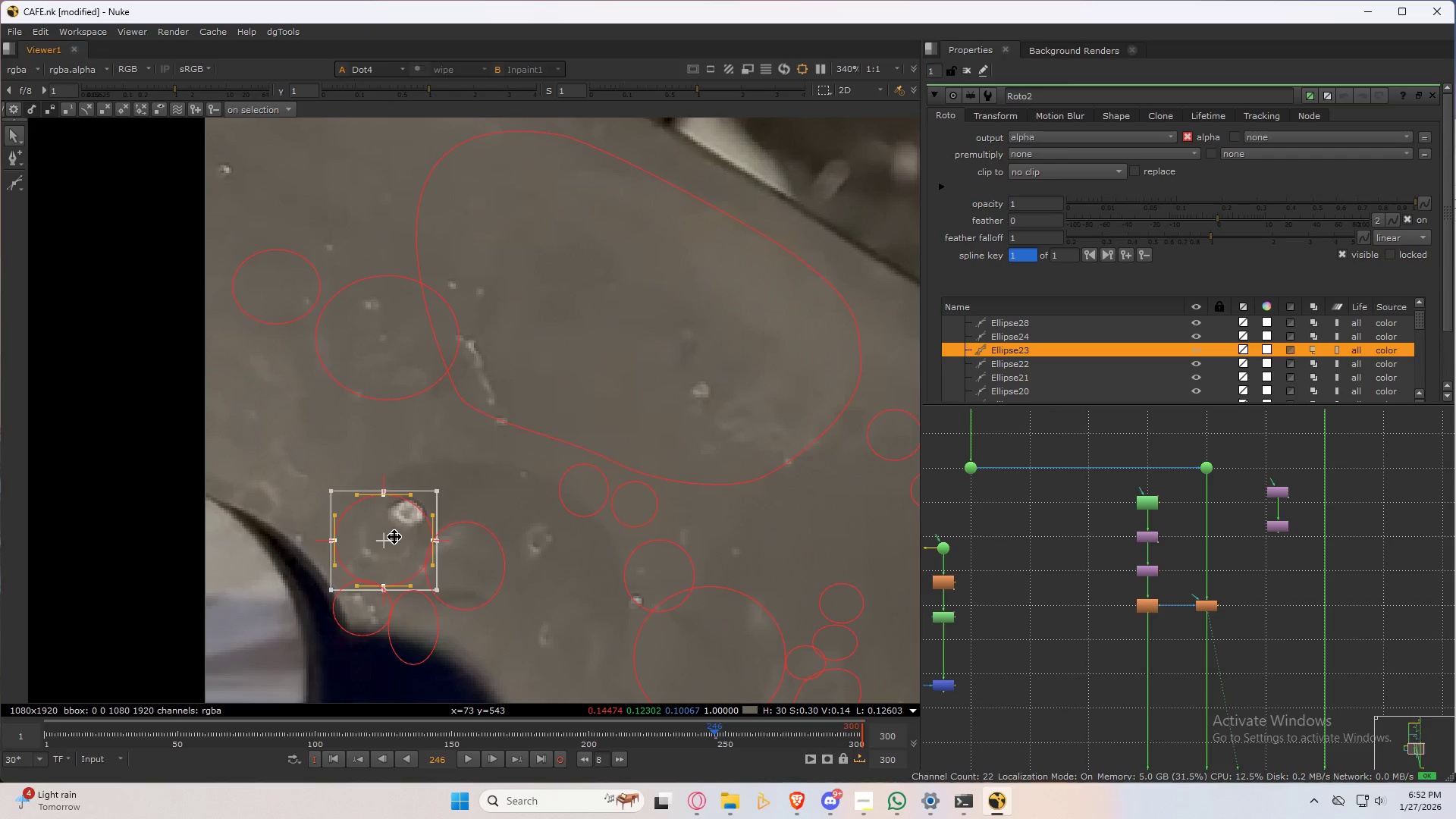 
left_click_drag(start_coordinate=[394, 537], to_coordinate=[398, 530])
 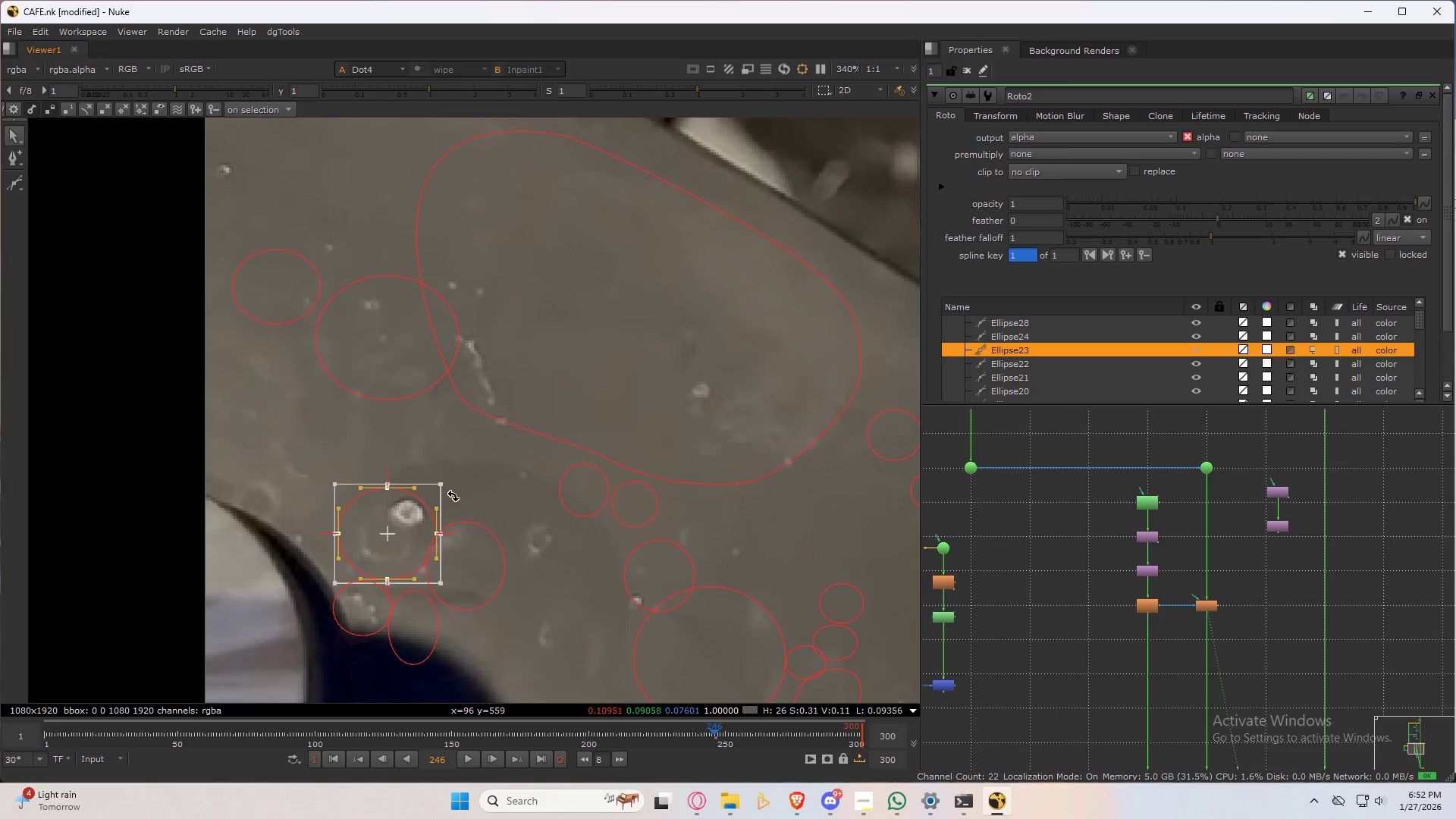 
hold_key(key=ShiftLeft, duration=1.09)
left_click_drag(start_coordinate=[440, 490], to_coordinate=[466, 469])
 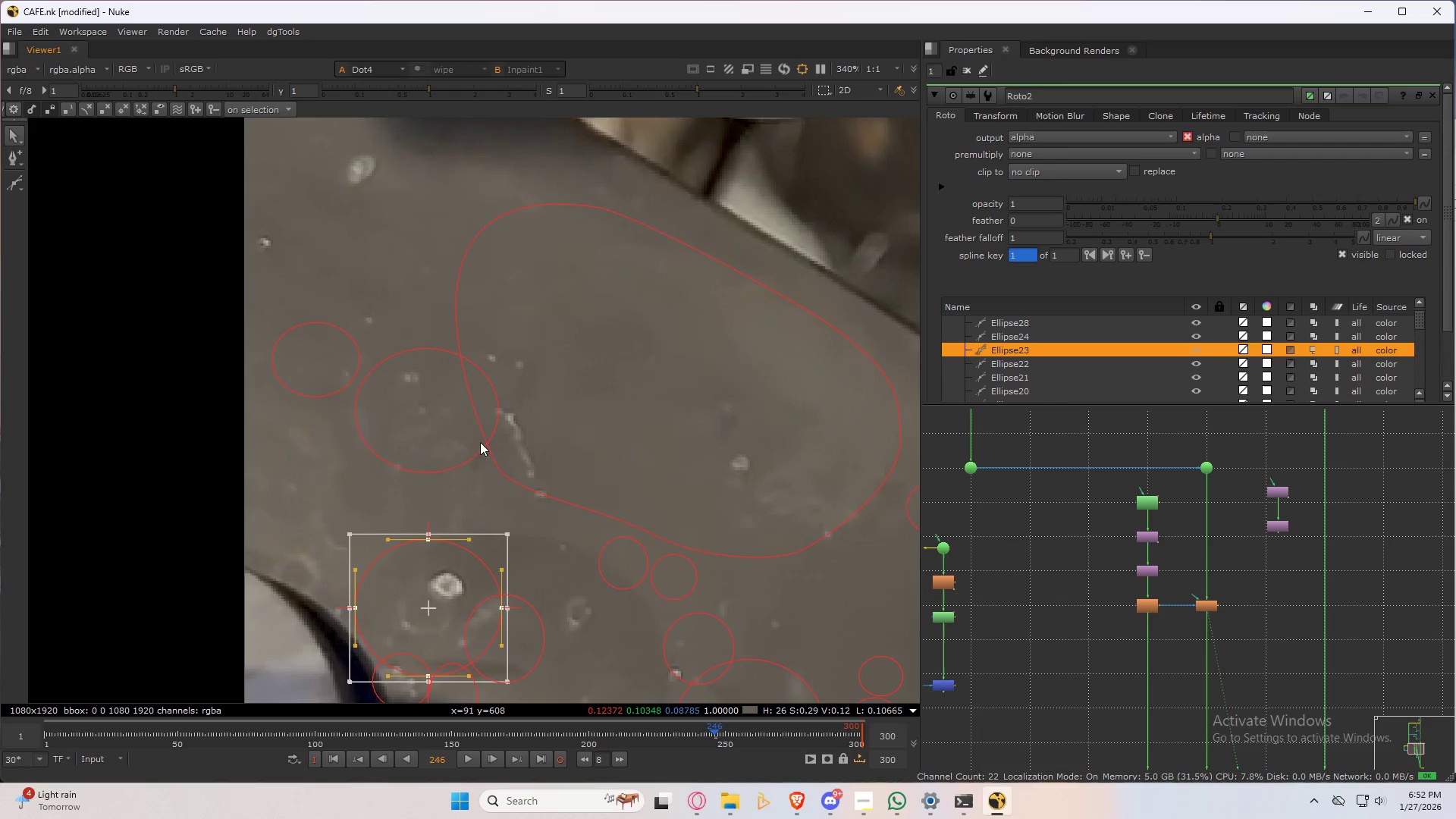 
left_click([442, 469])
 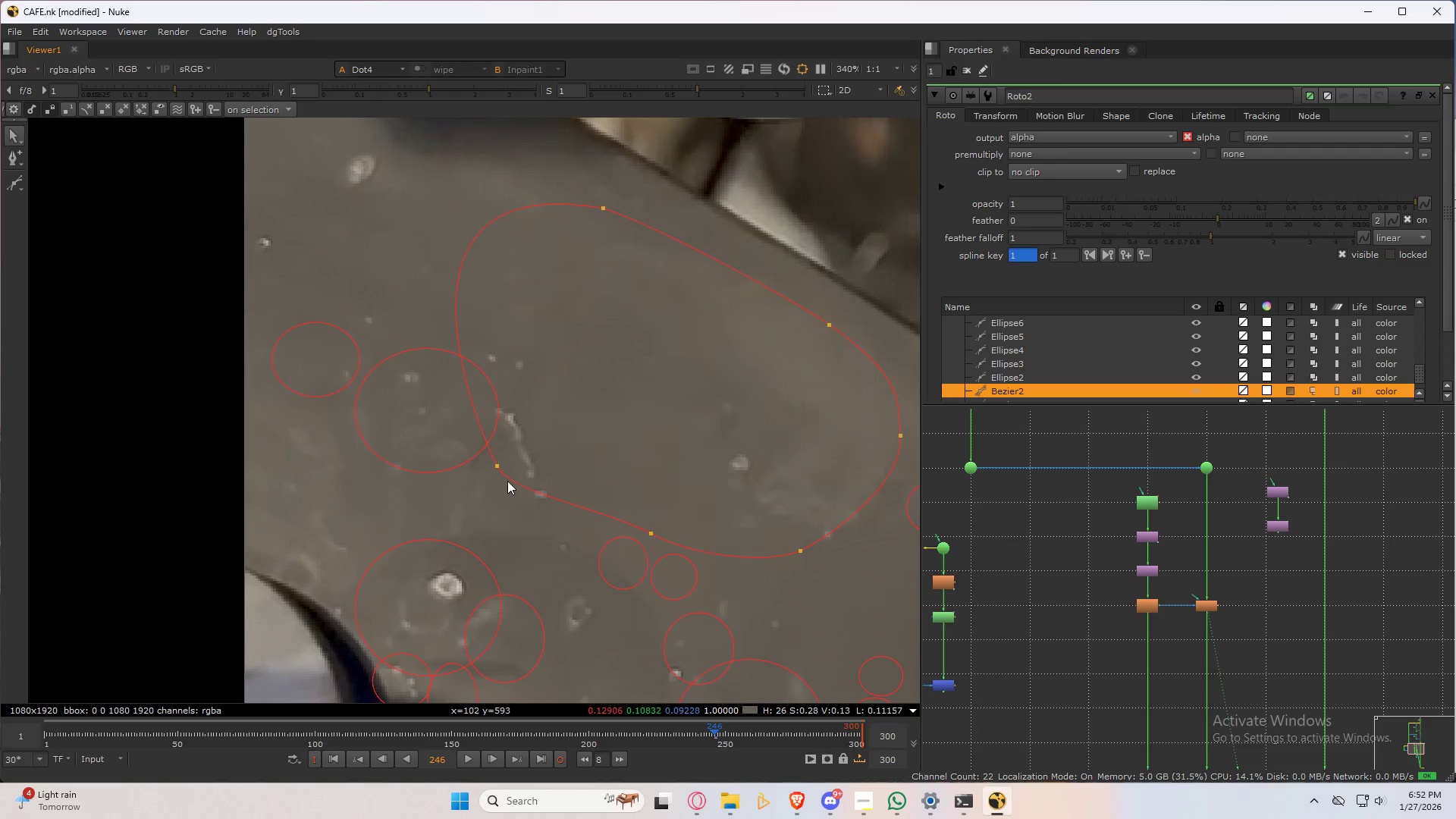 
double_click([496, 470])
 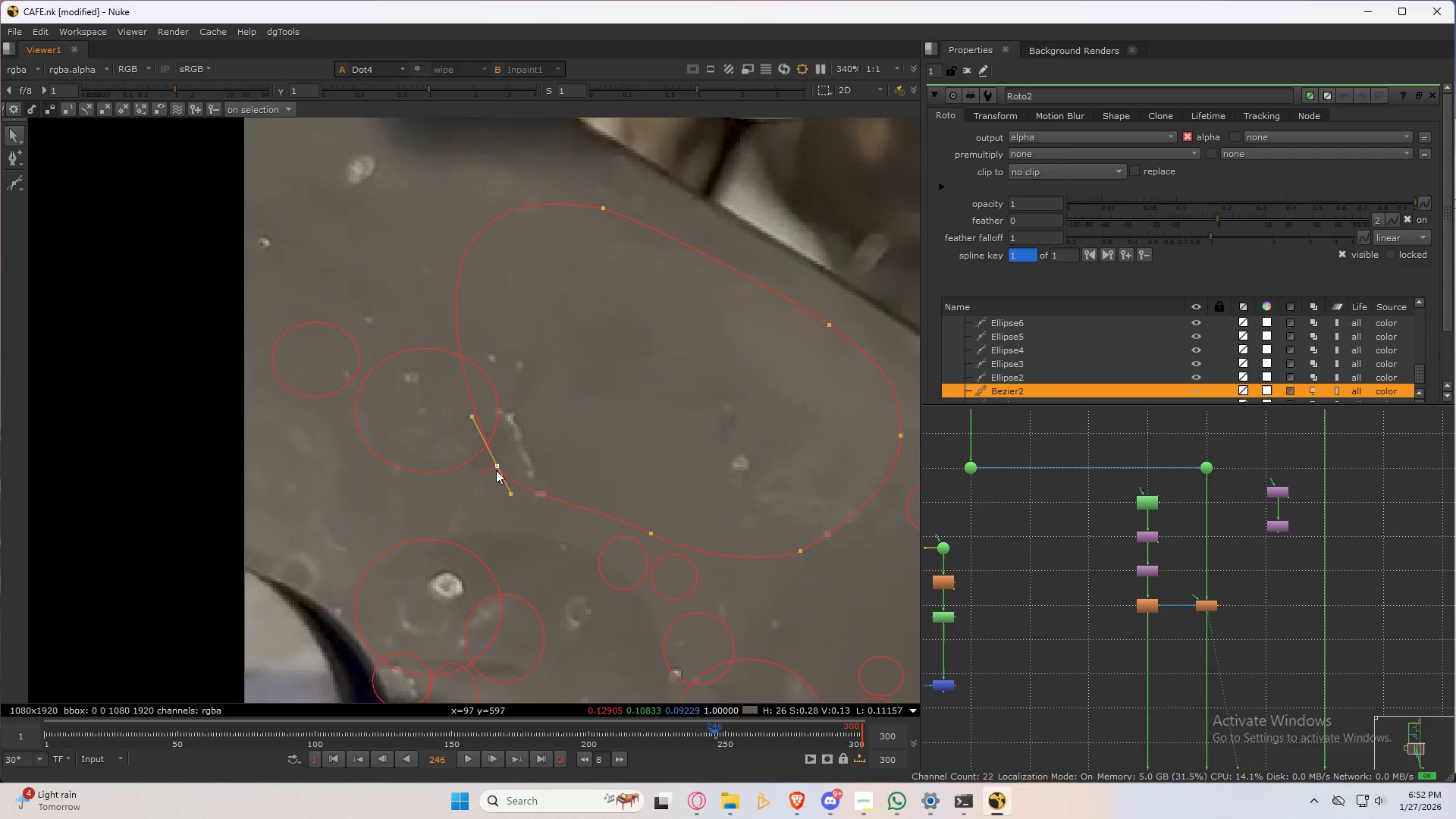 
triple_click([496, 470])
 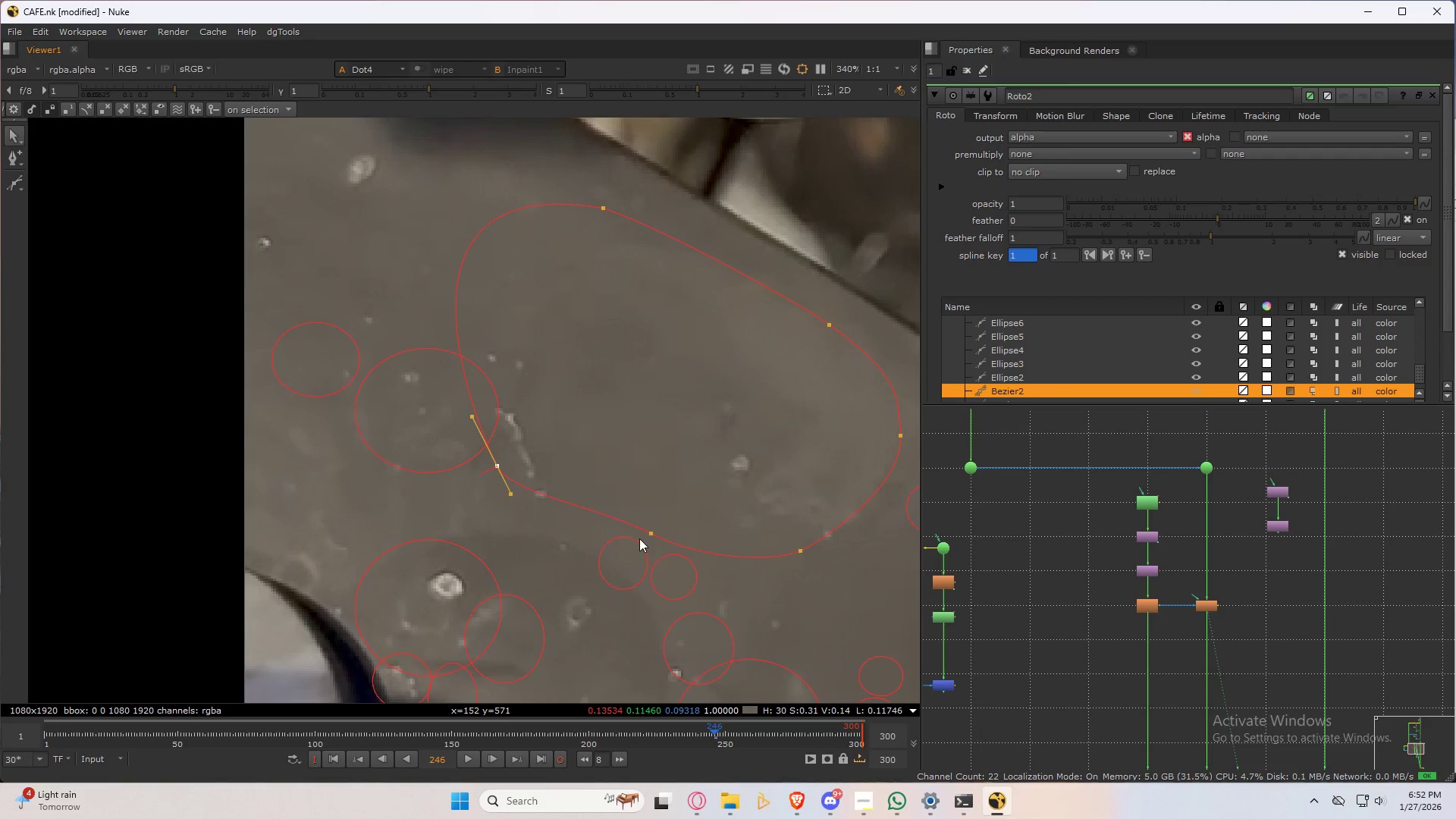 
left_click_drag(start_coordinate=[654, 534], to_coordinate=[616, 563])
 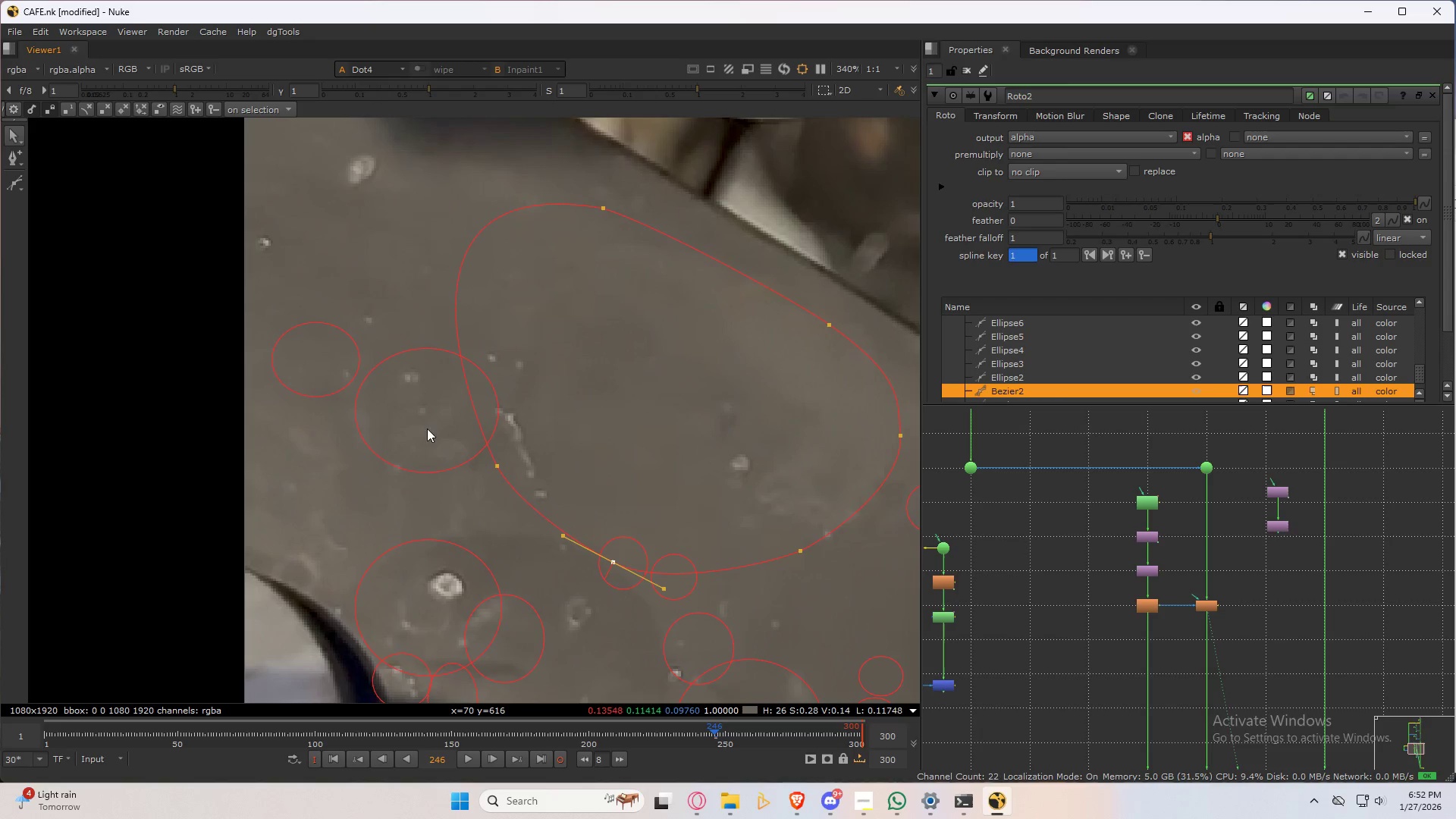 
key(Control+ControlLeft)
 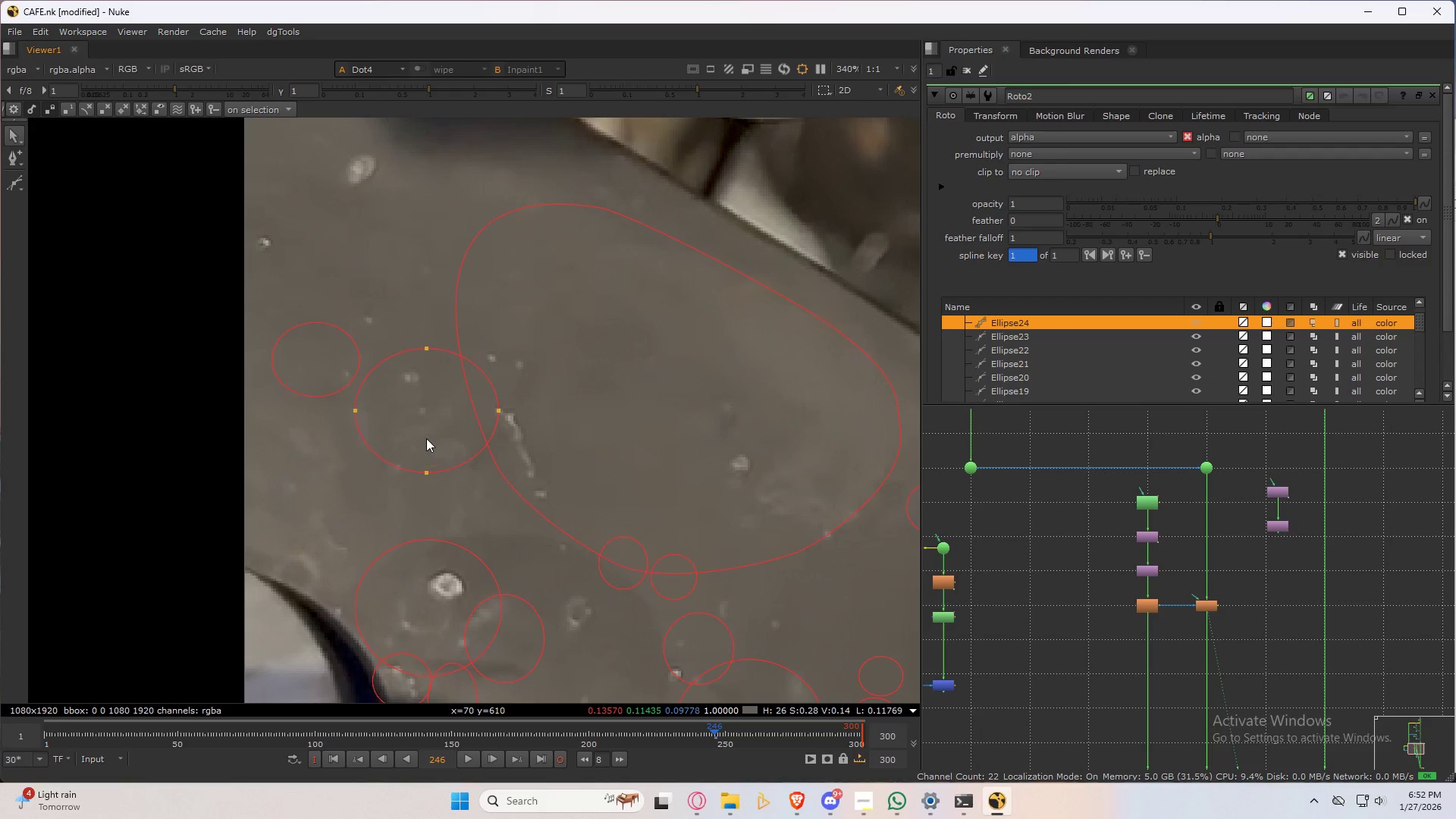 
key(Control+A)
 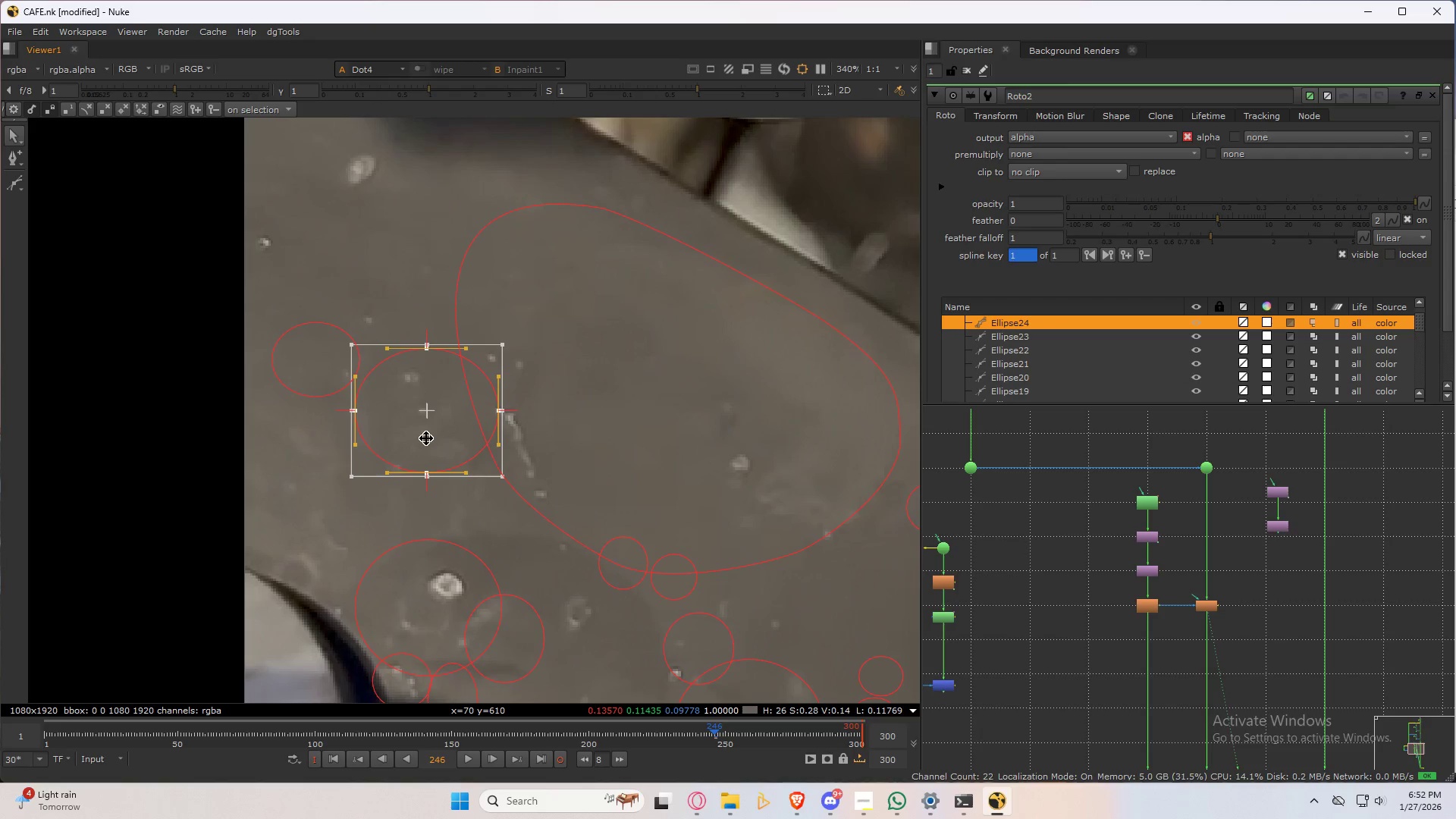 
left_click_drag(start_coordinate=[426, 438], to_coordinate=[418, 443])
 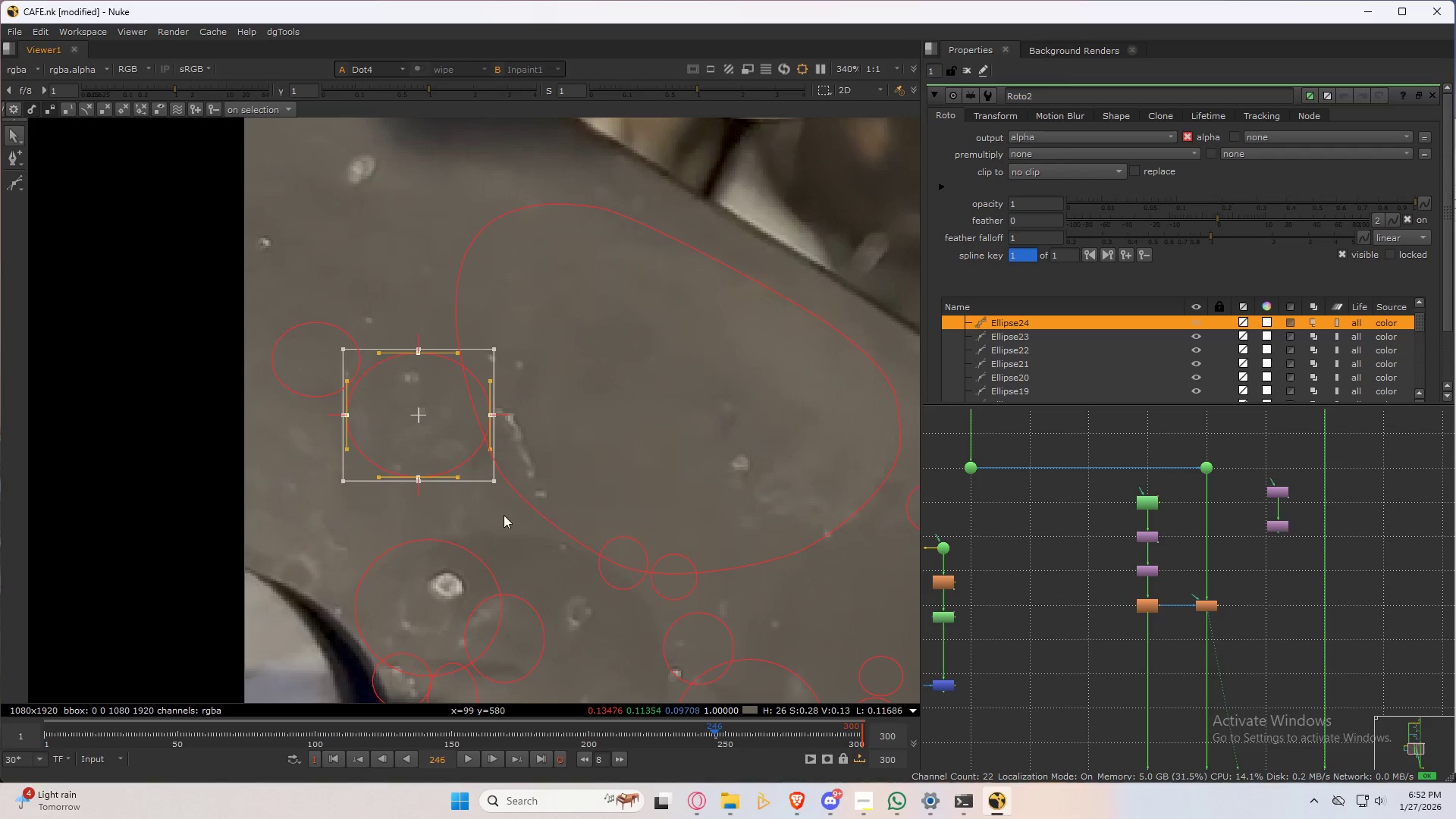 
hold_key(key=ShiftLeft, duration=0.55)
left_click_drag(start_coordinate=[488, 482], to_coordinate=[506, 510])
 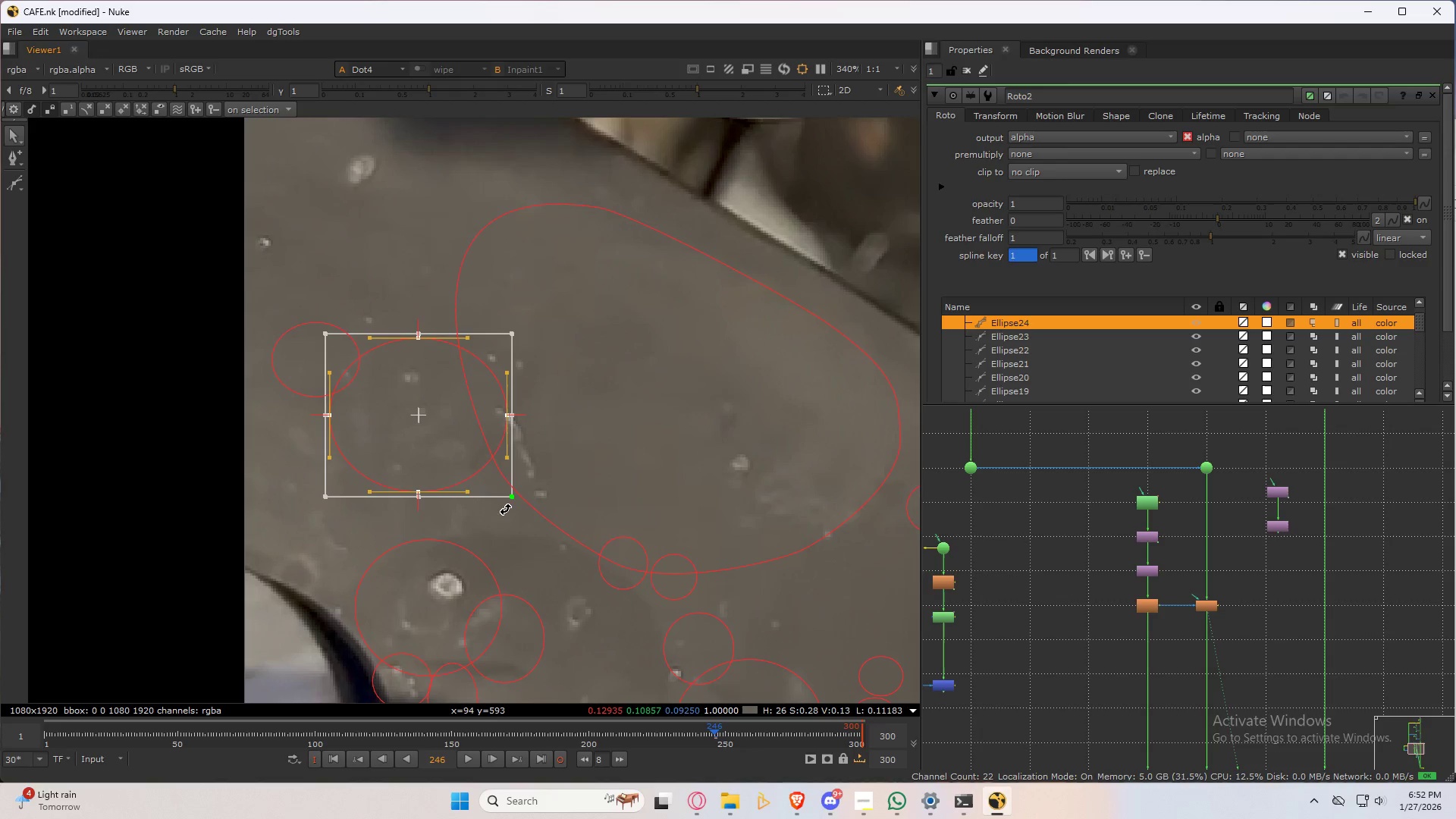 
hold_key(key=ShiftLeft, duration=1.94)
left_click_drag(start_coordinate=[419, 452], to_coordinate=[427, 463])
 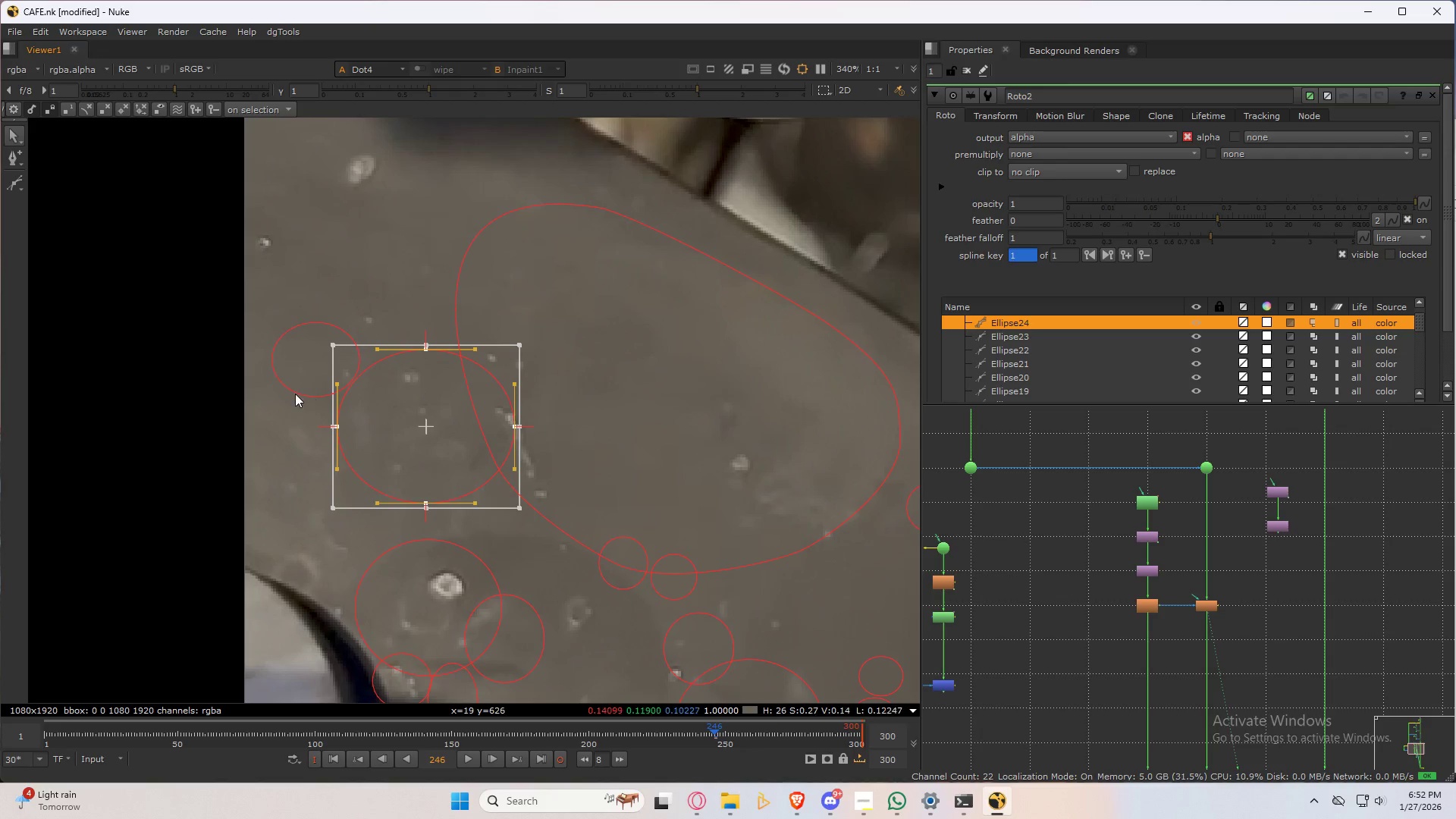 
left_click([300, 388])
 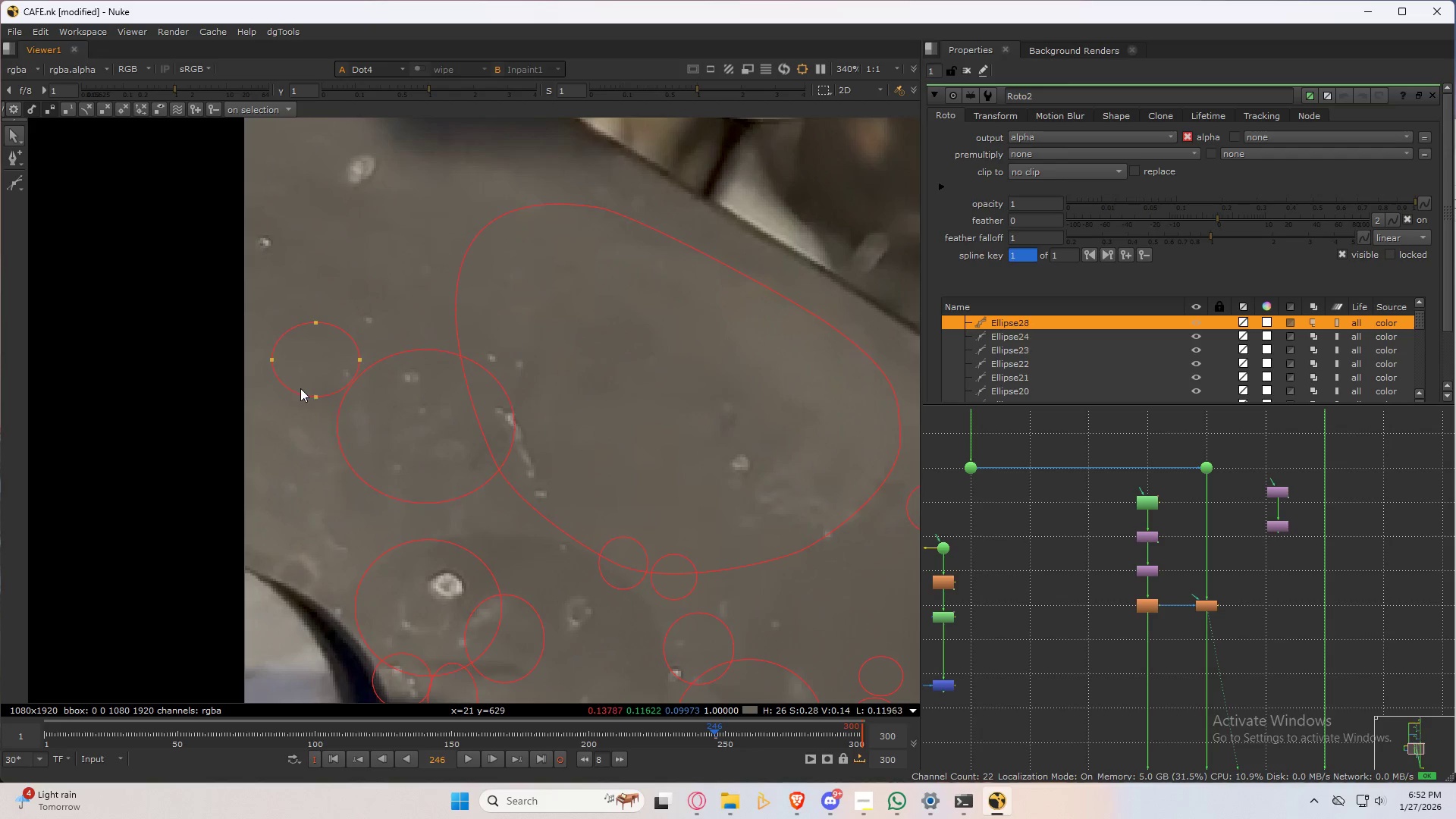 
key(Control+ControlLeft)
 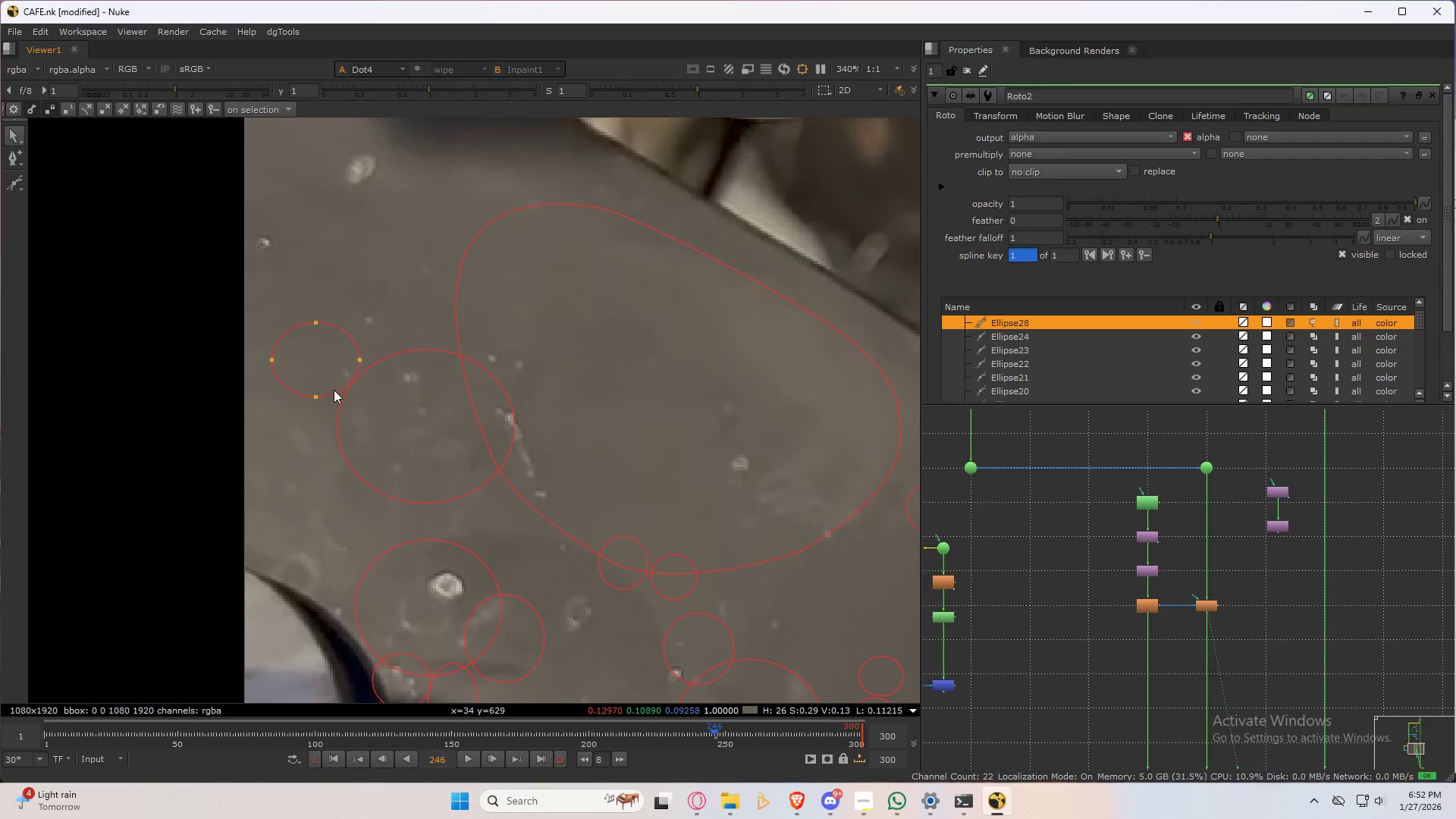 
key(Control+A)
 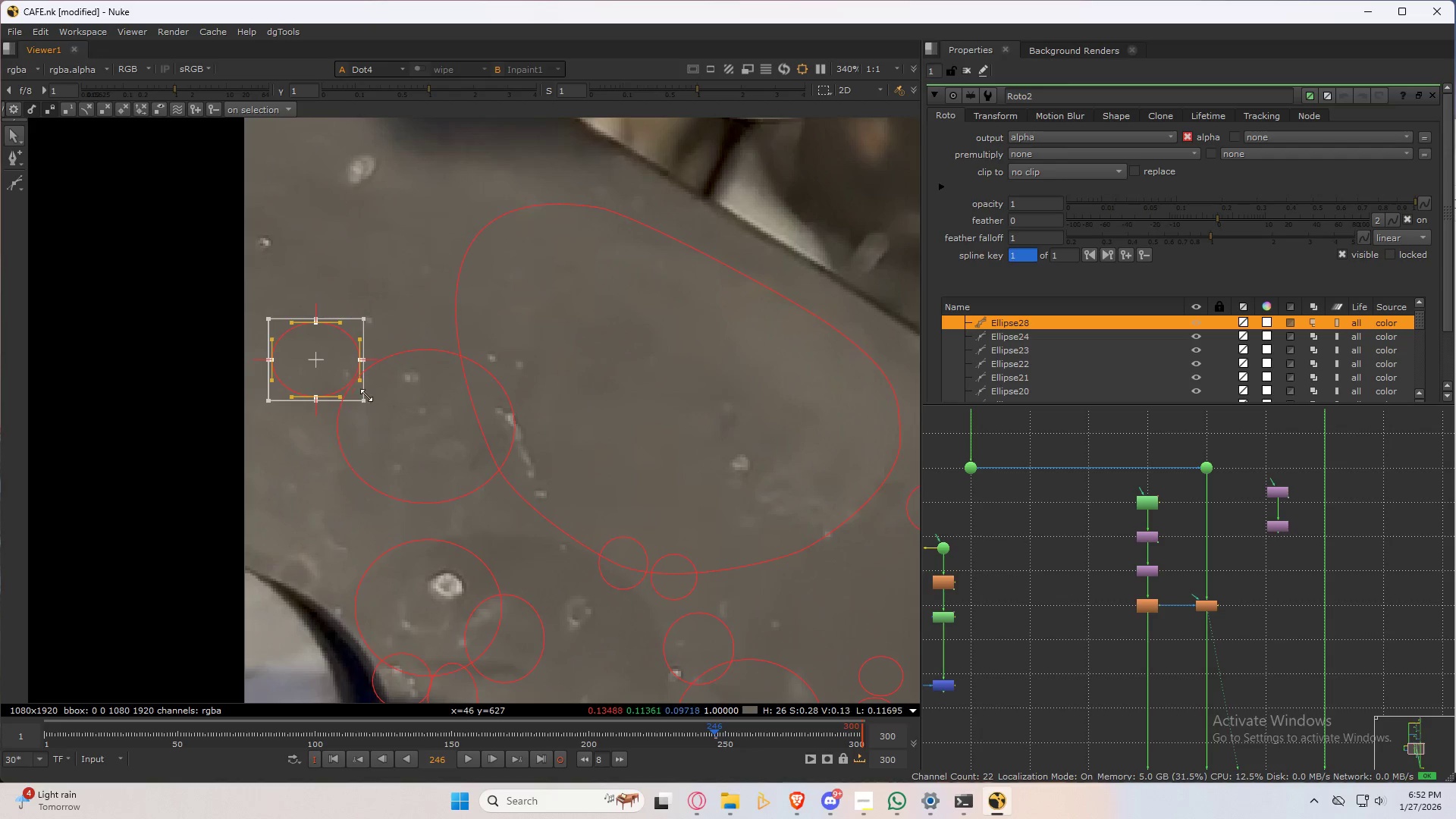 
hold_key(key=ShiftLeft, duration=0.83)
left_click_drag(start_coordinate=[362, 400], to_coordinate=[396, 439])
 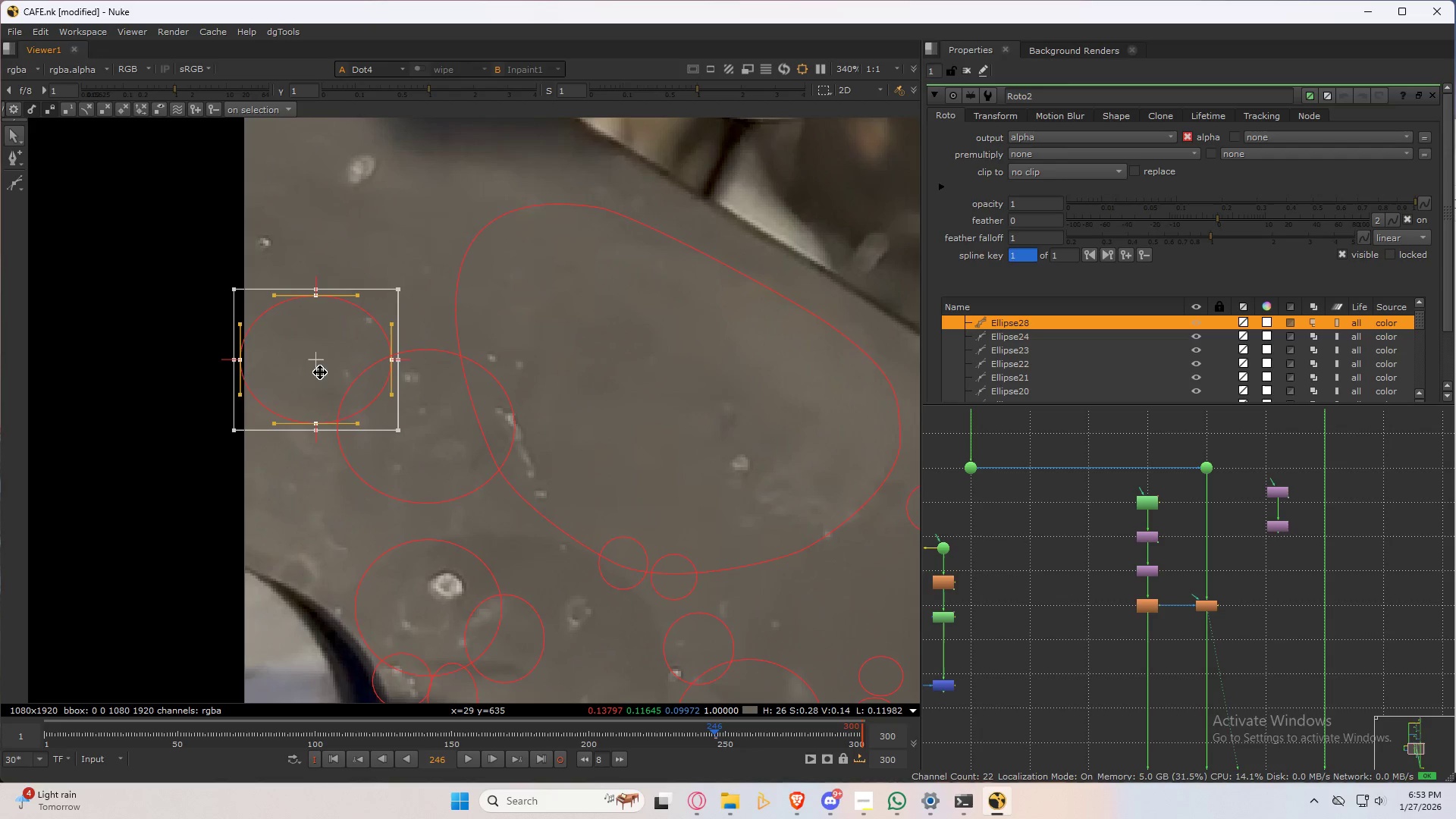 
left_click_drag(start_coordinate=[320, 372], to_coordinate=[345, 363])
 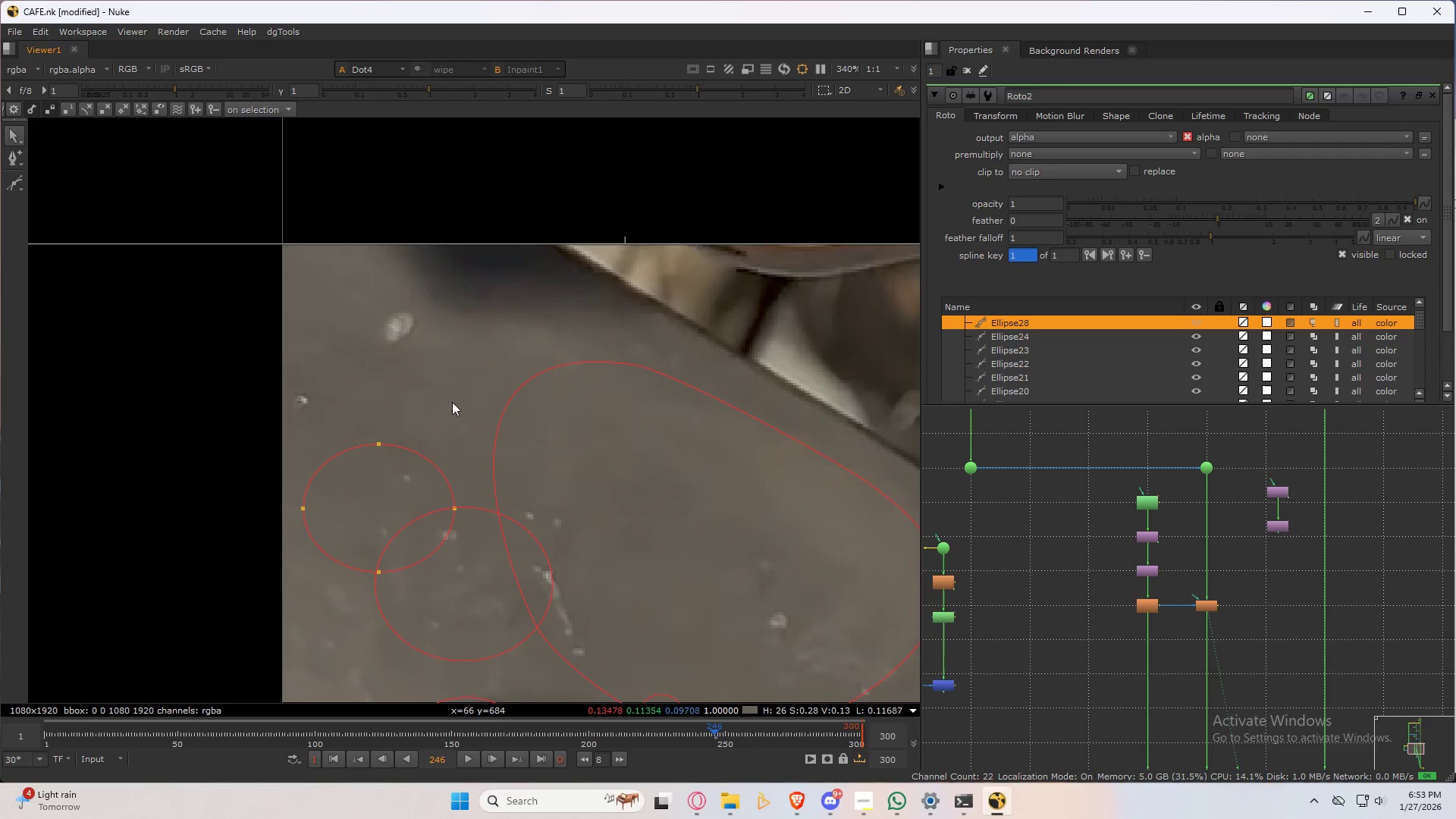 
left_click([444, 394])
 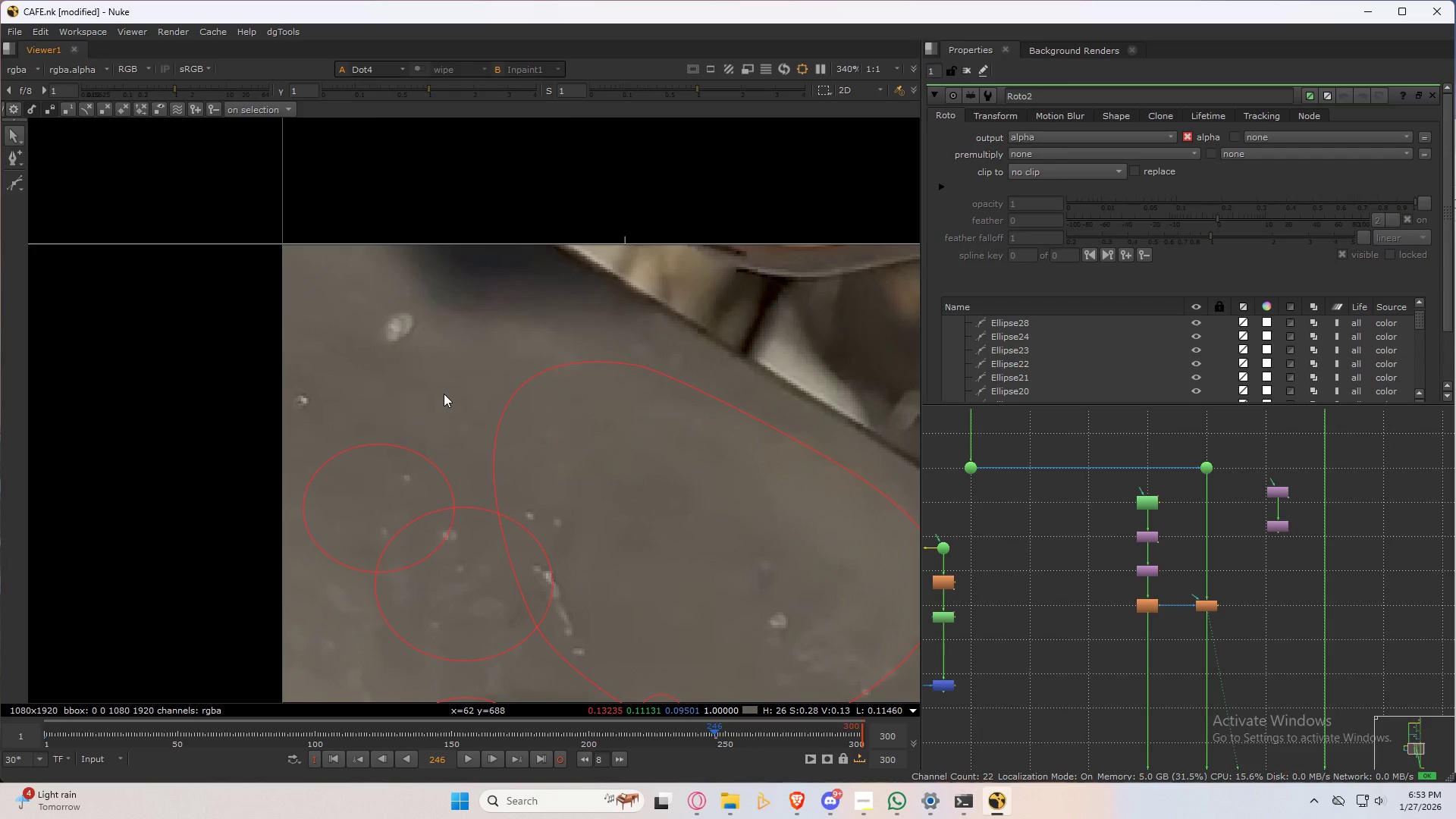 
key(V)
 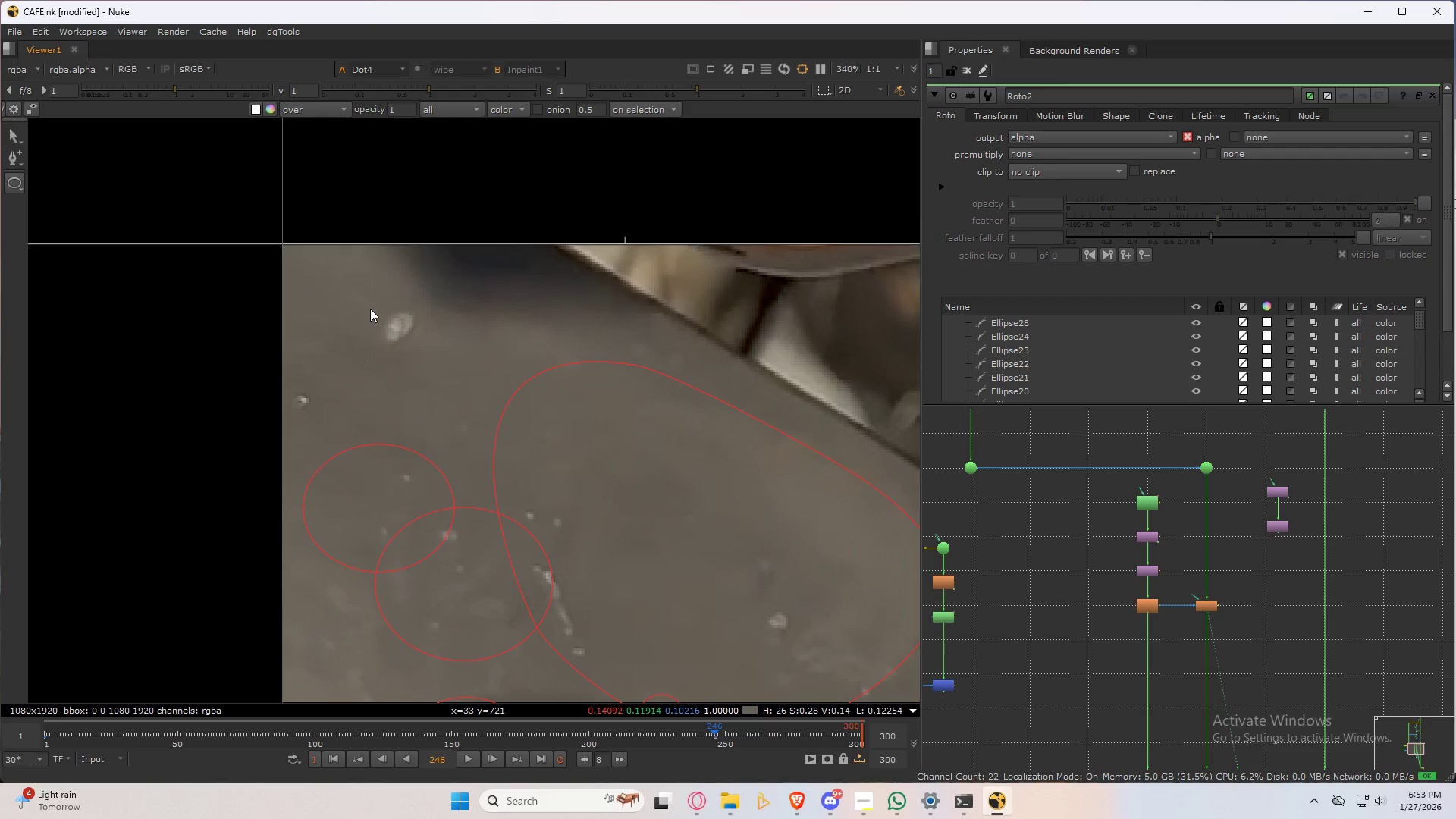 
left_click_drag(start_coordinate=[364, 300], to_coordinate=[444, 370])
 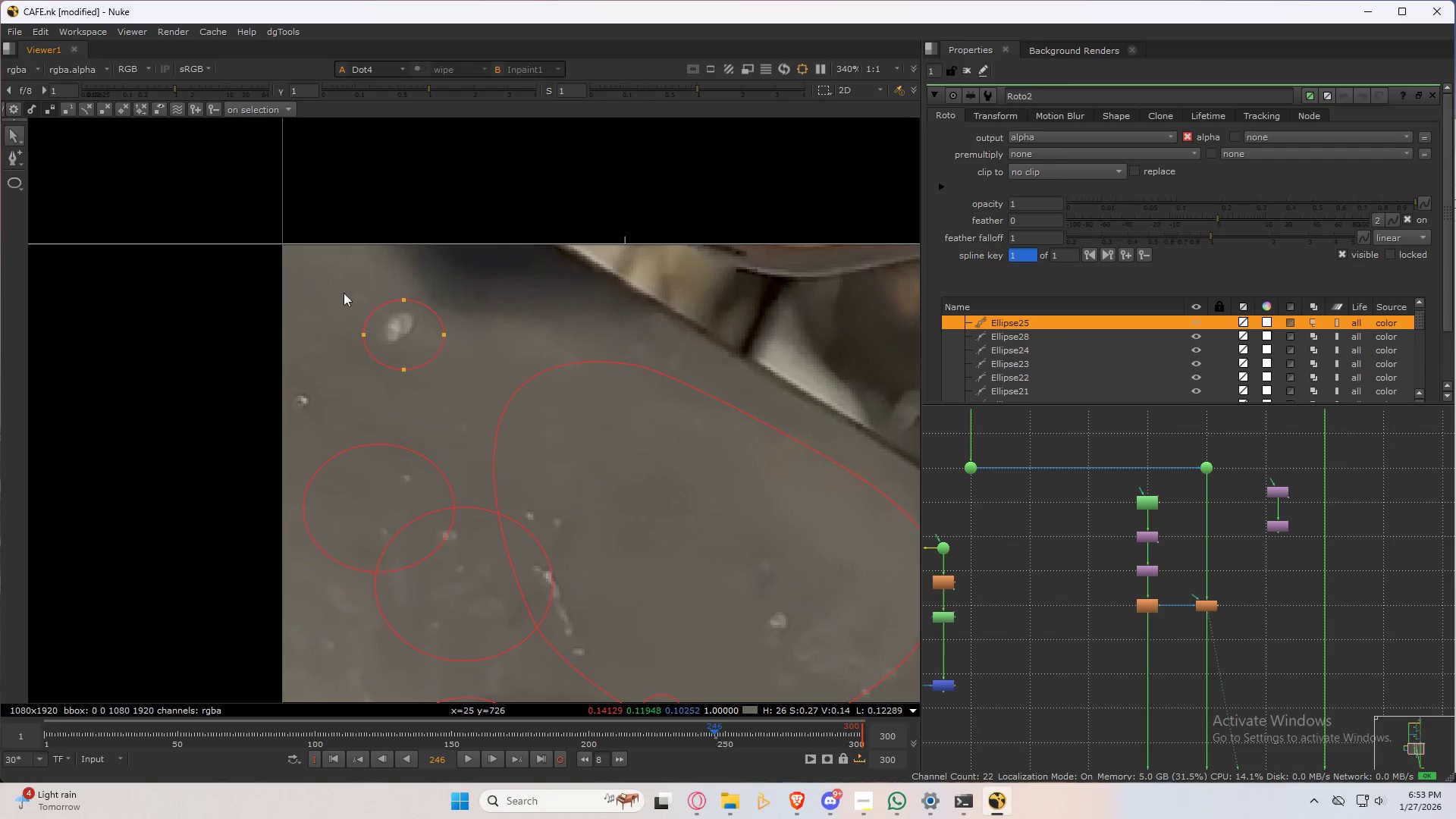 
left_click_drag(start_coordinate=[322, 281], to_coordinate=[510, 403])
 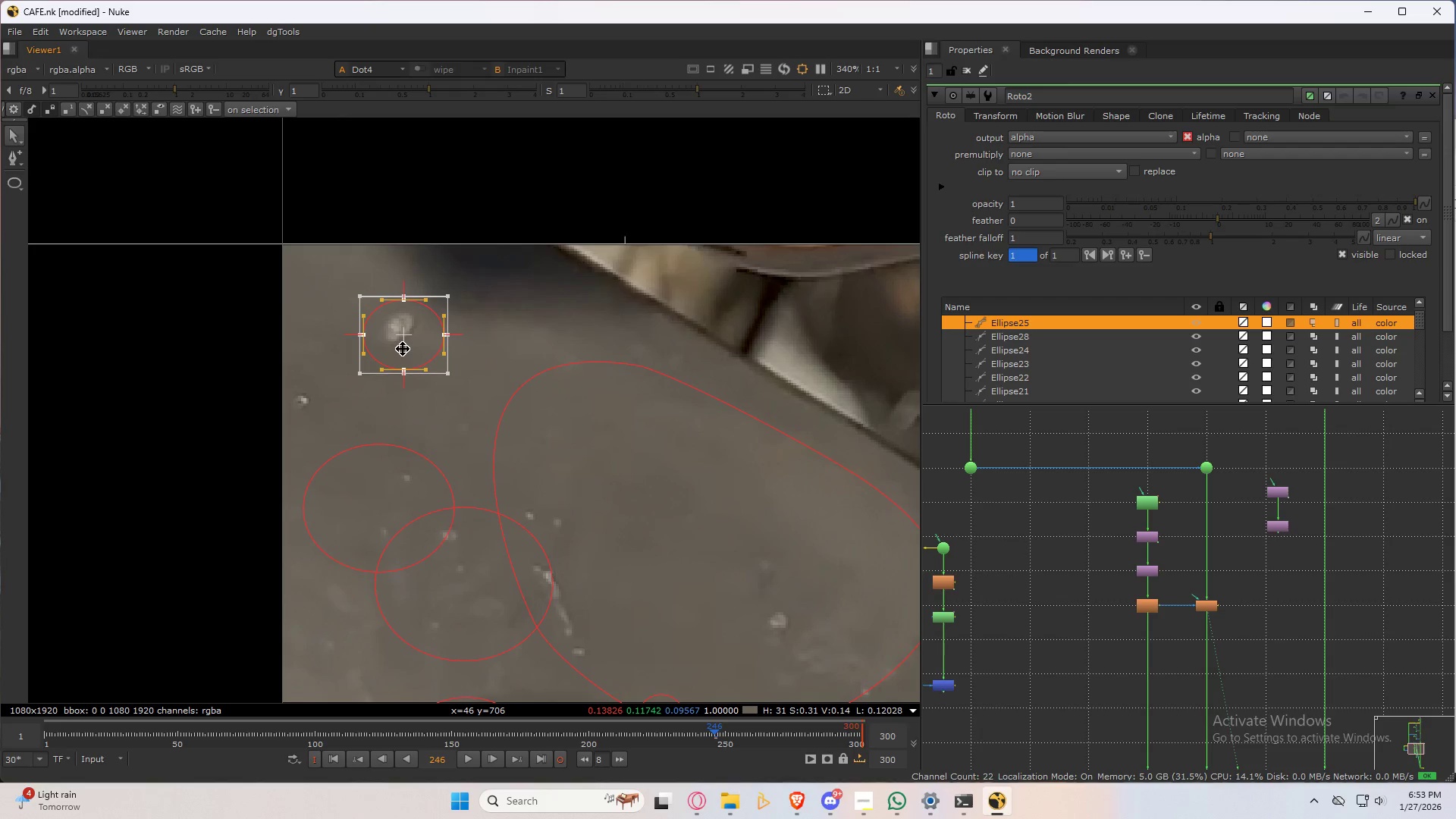 
left_click_drag(start_coordinate=[403, 347], to_coordinate=[391, 347])
 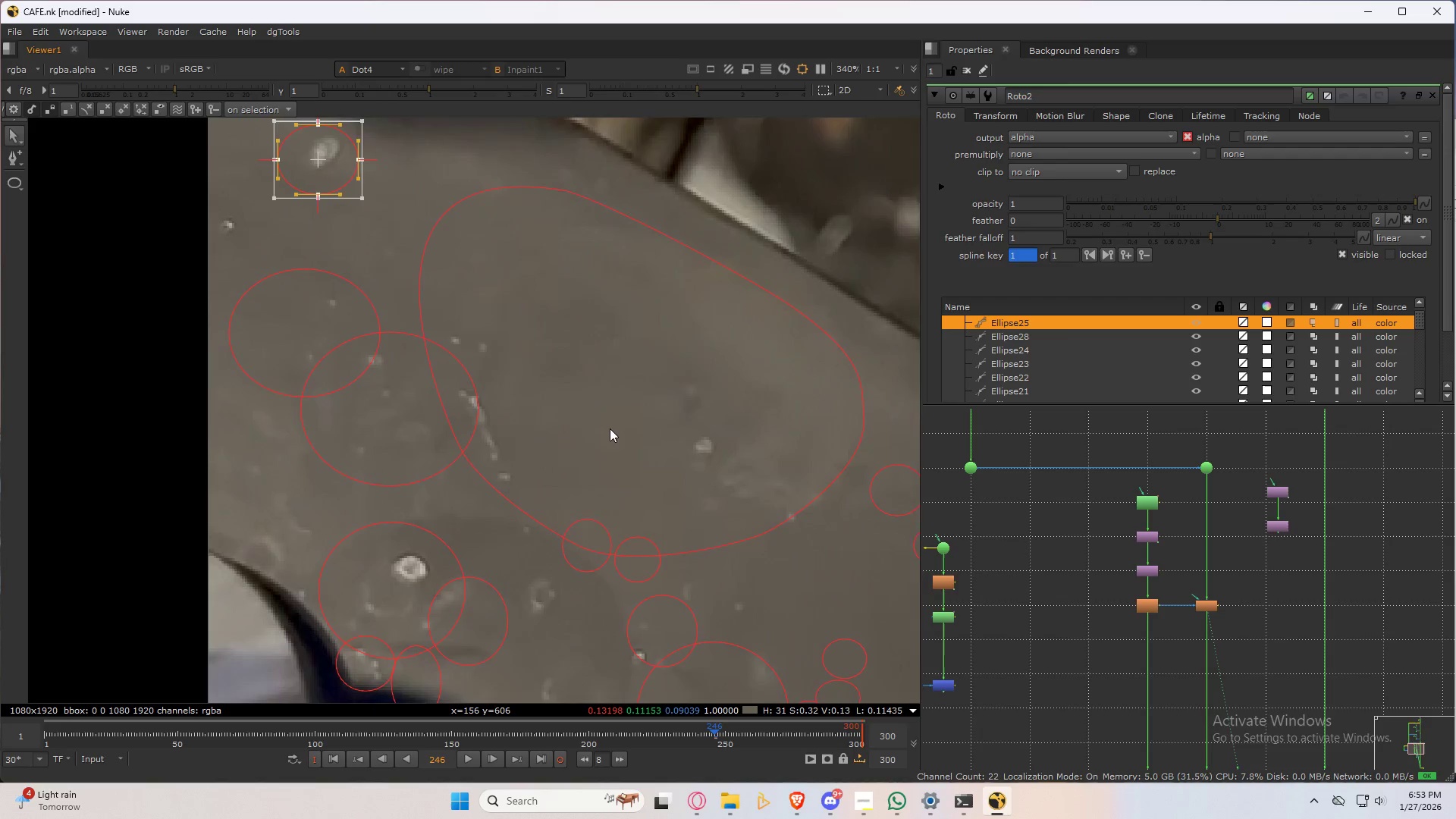 
left_click([640, 462])
 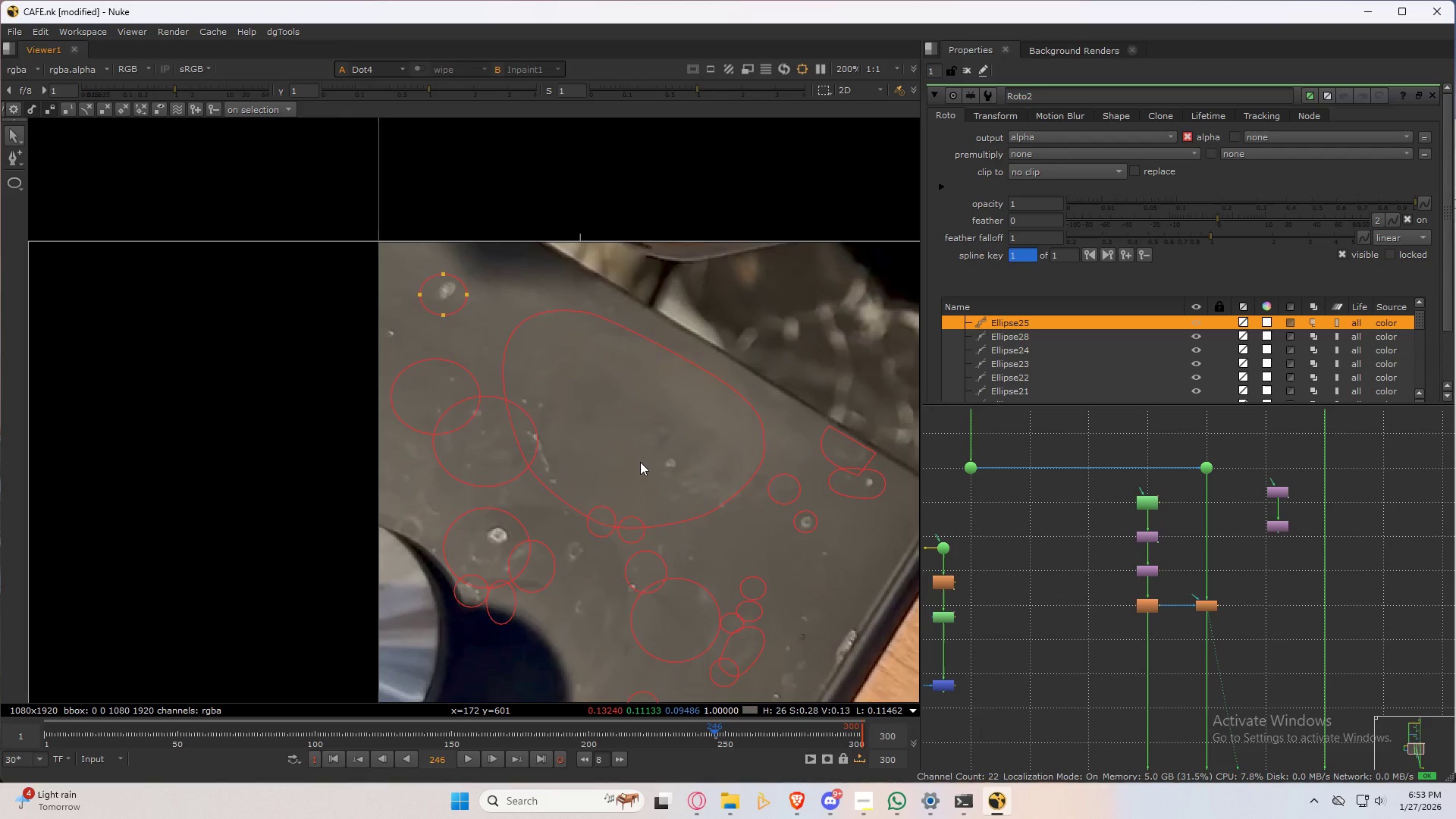 
key(2)
 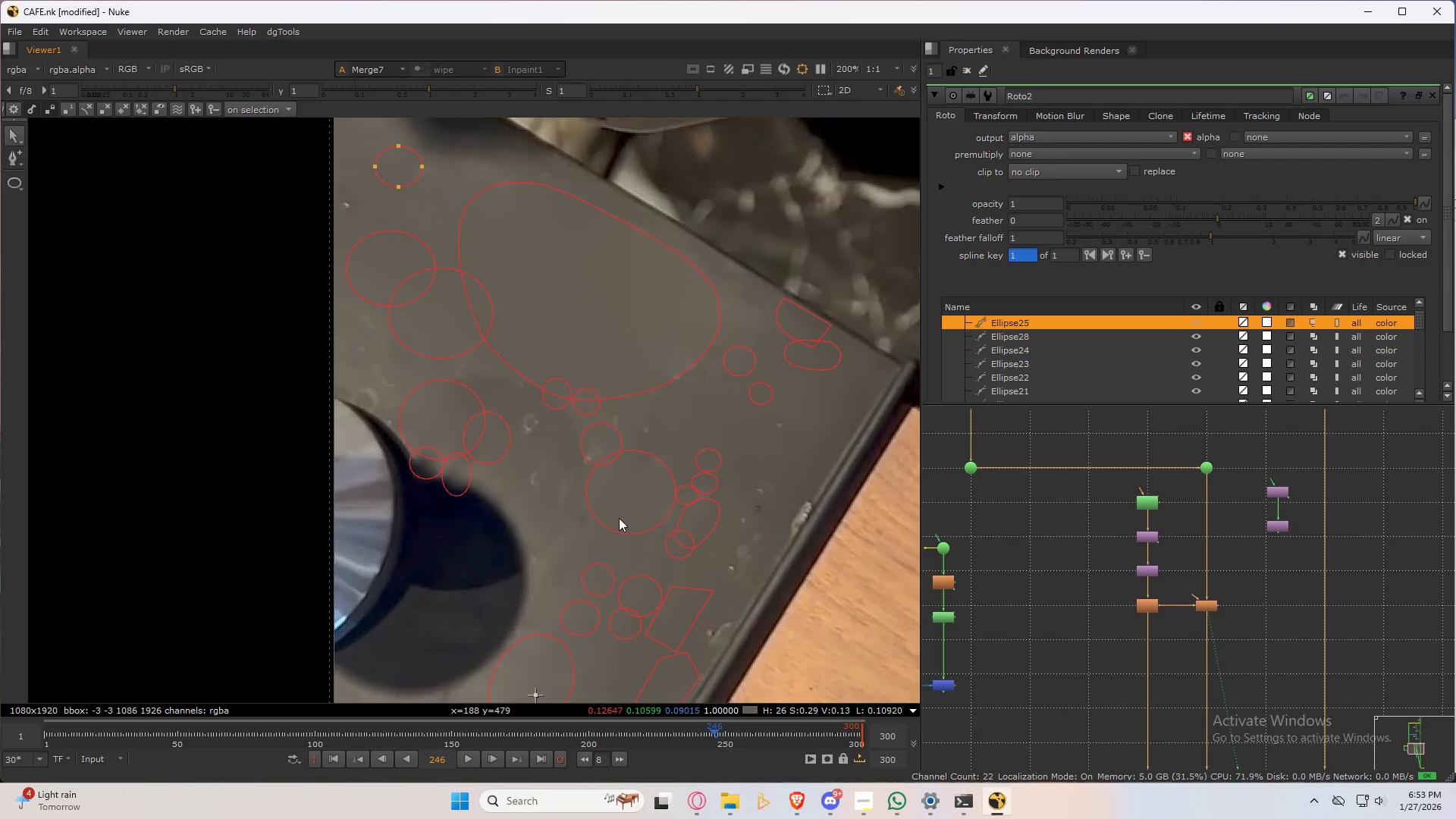 
scroll: coordinate [627, 492], scroll_direction: down, amount: 3.0
 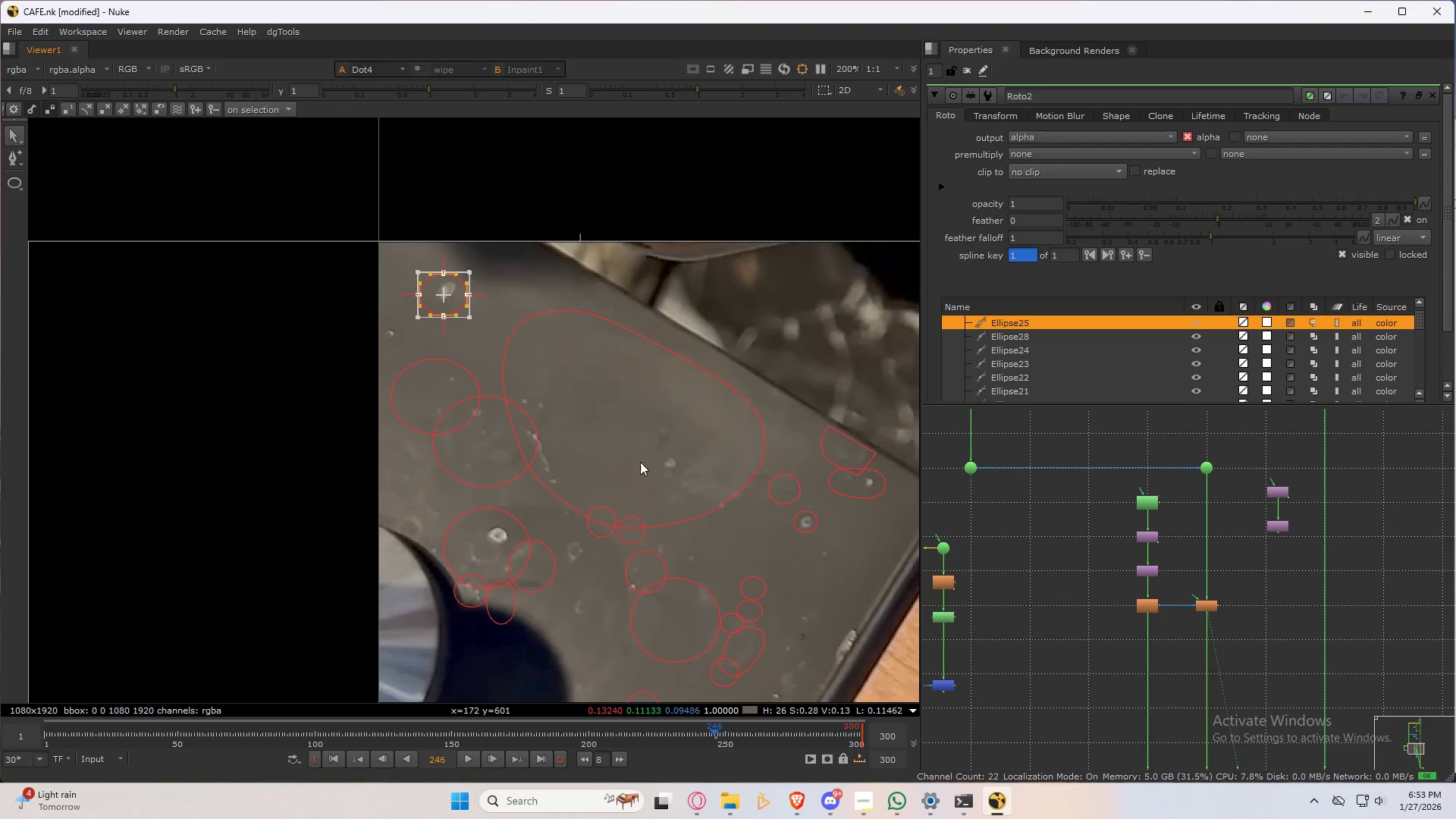 
key(3)
 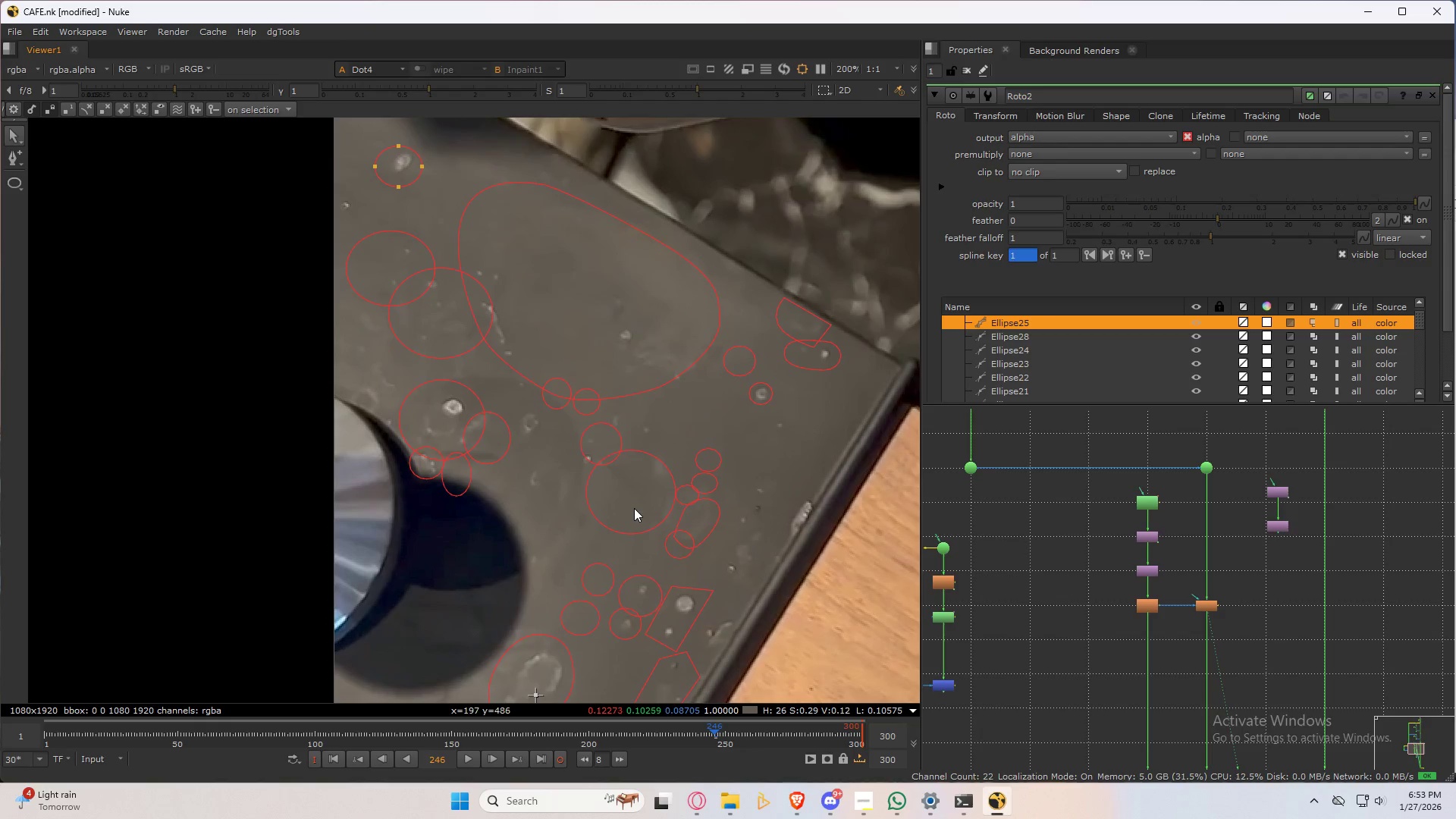 
scroll: coordinate [634, 507], scroll_direction: up, amount: 2.0
 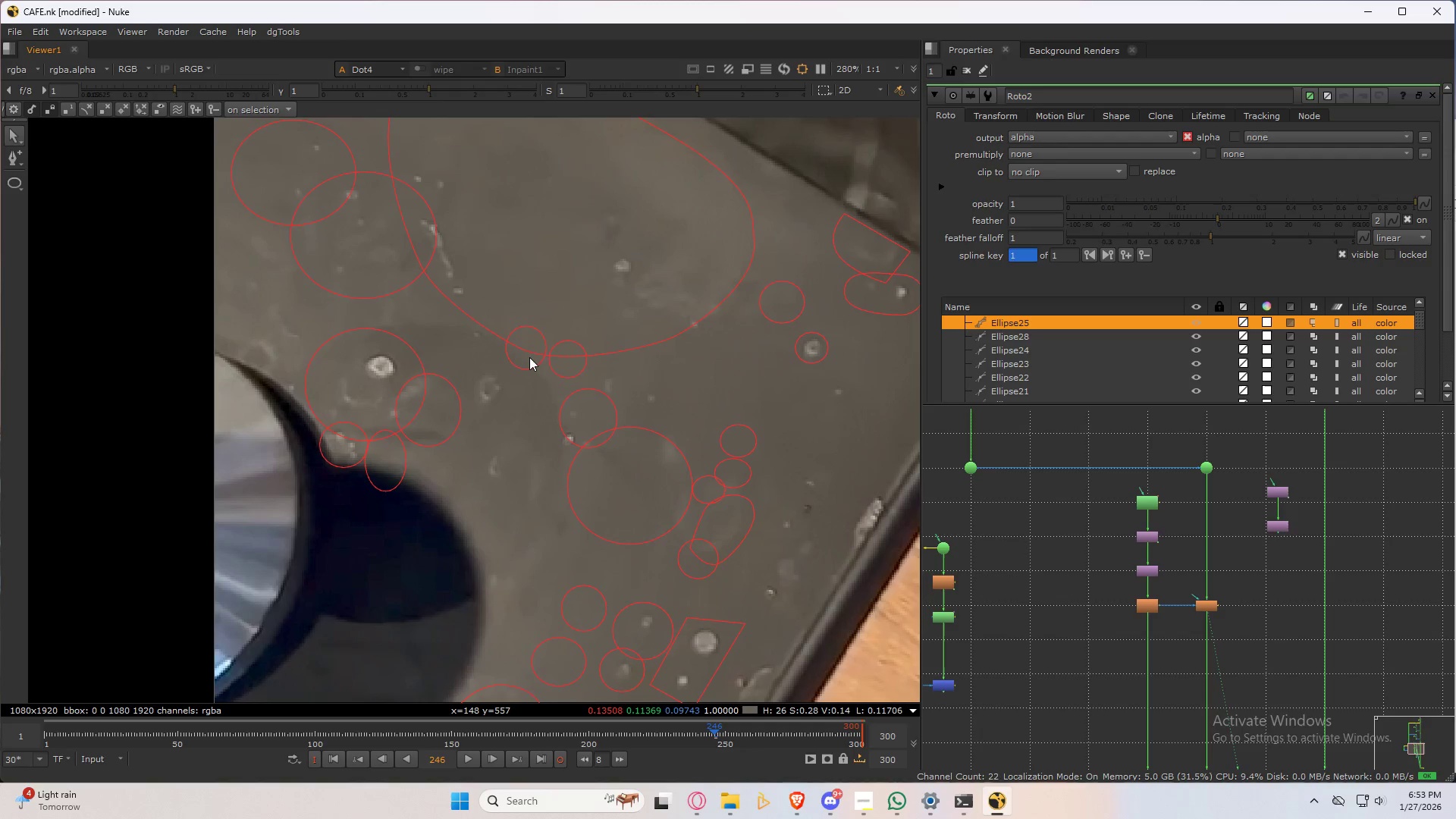 
left_click([529, 361])
 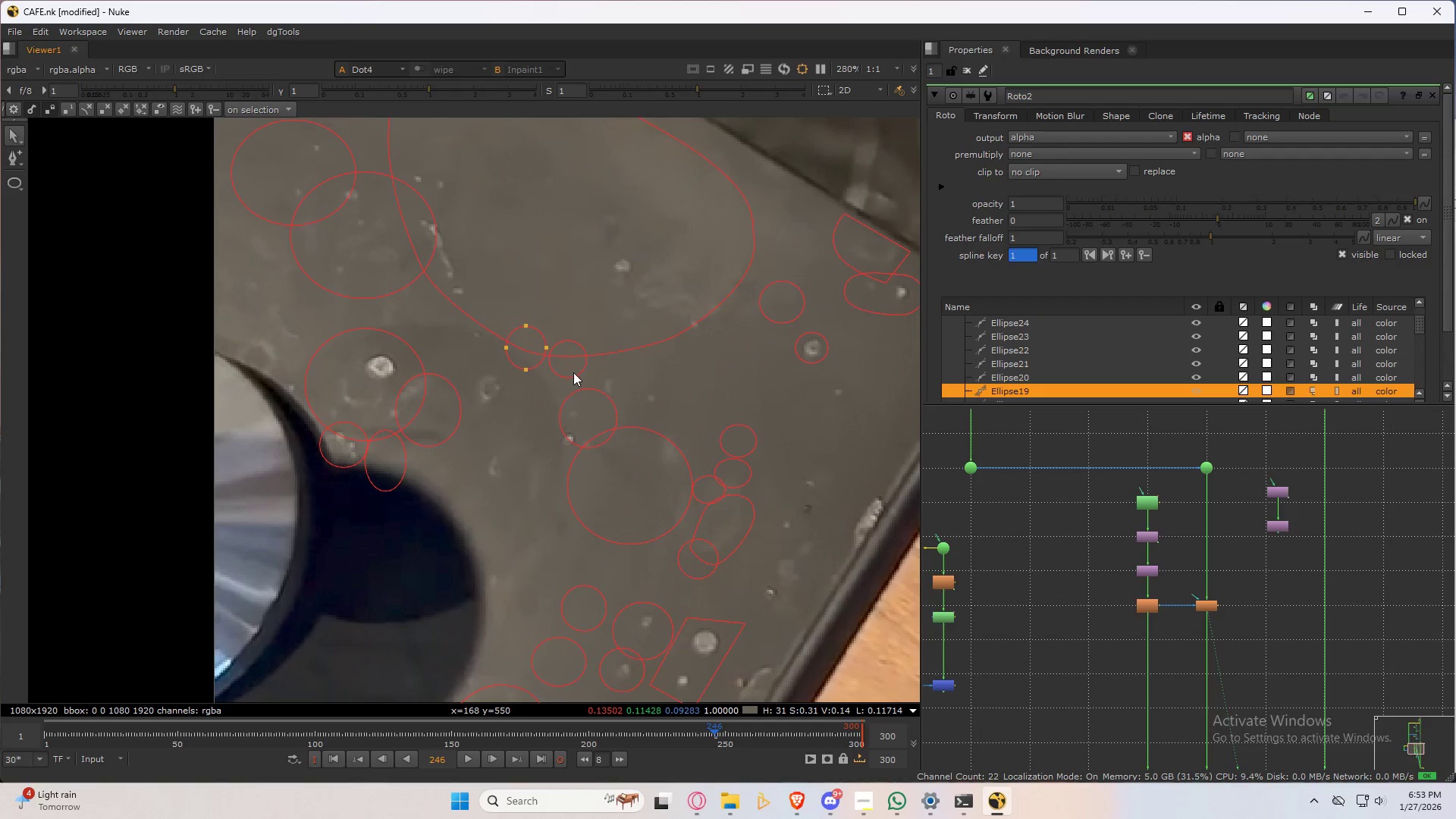 
key(Shift+ShiftLeft)
 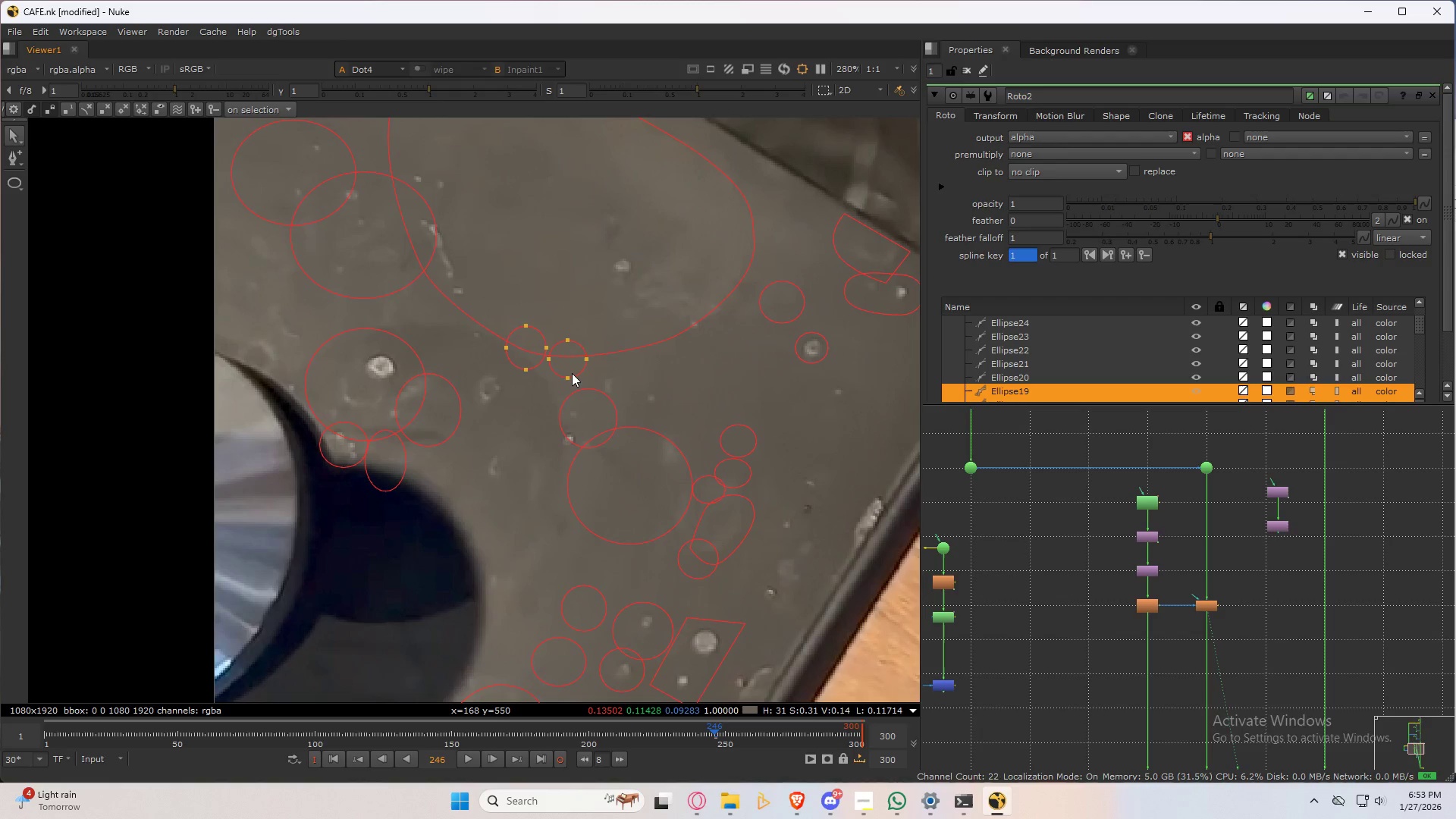 
key(Control+ControlLeft)
 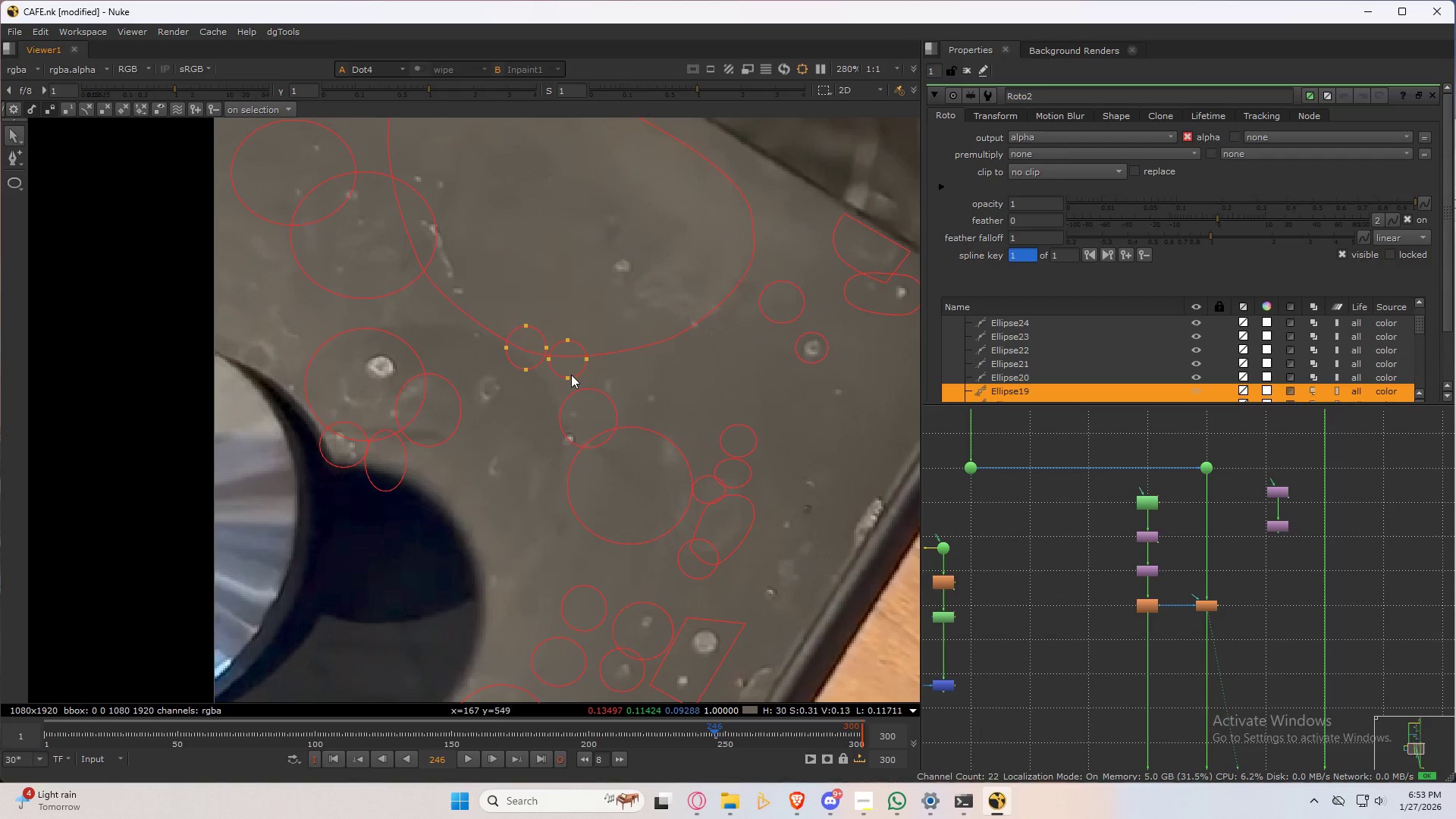 
key(Control+A)
 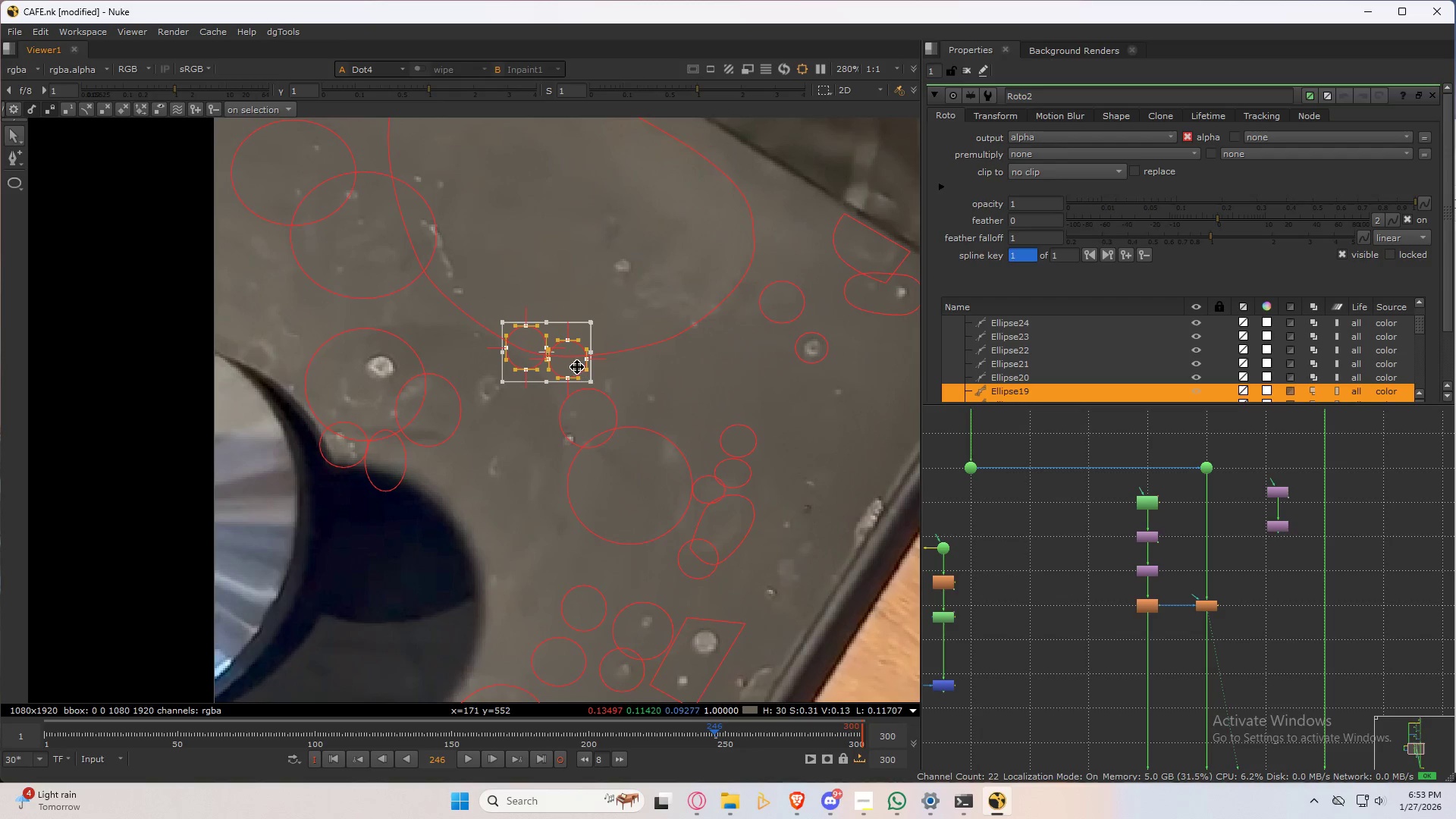 
left_click_drag(start_coordinate=[573, 365], to_coordinate=[536, 407])
 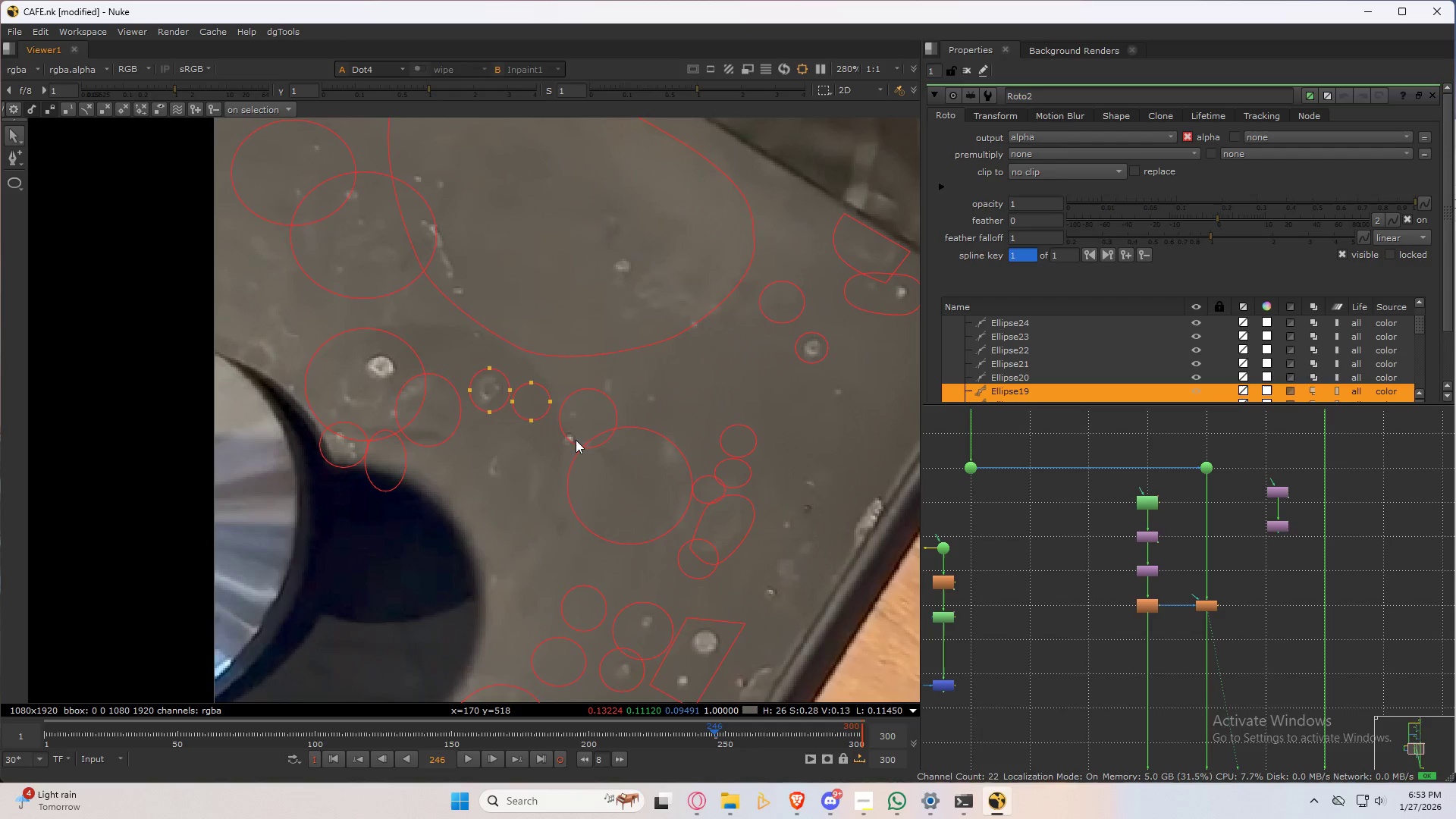 
key(3)
 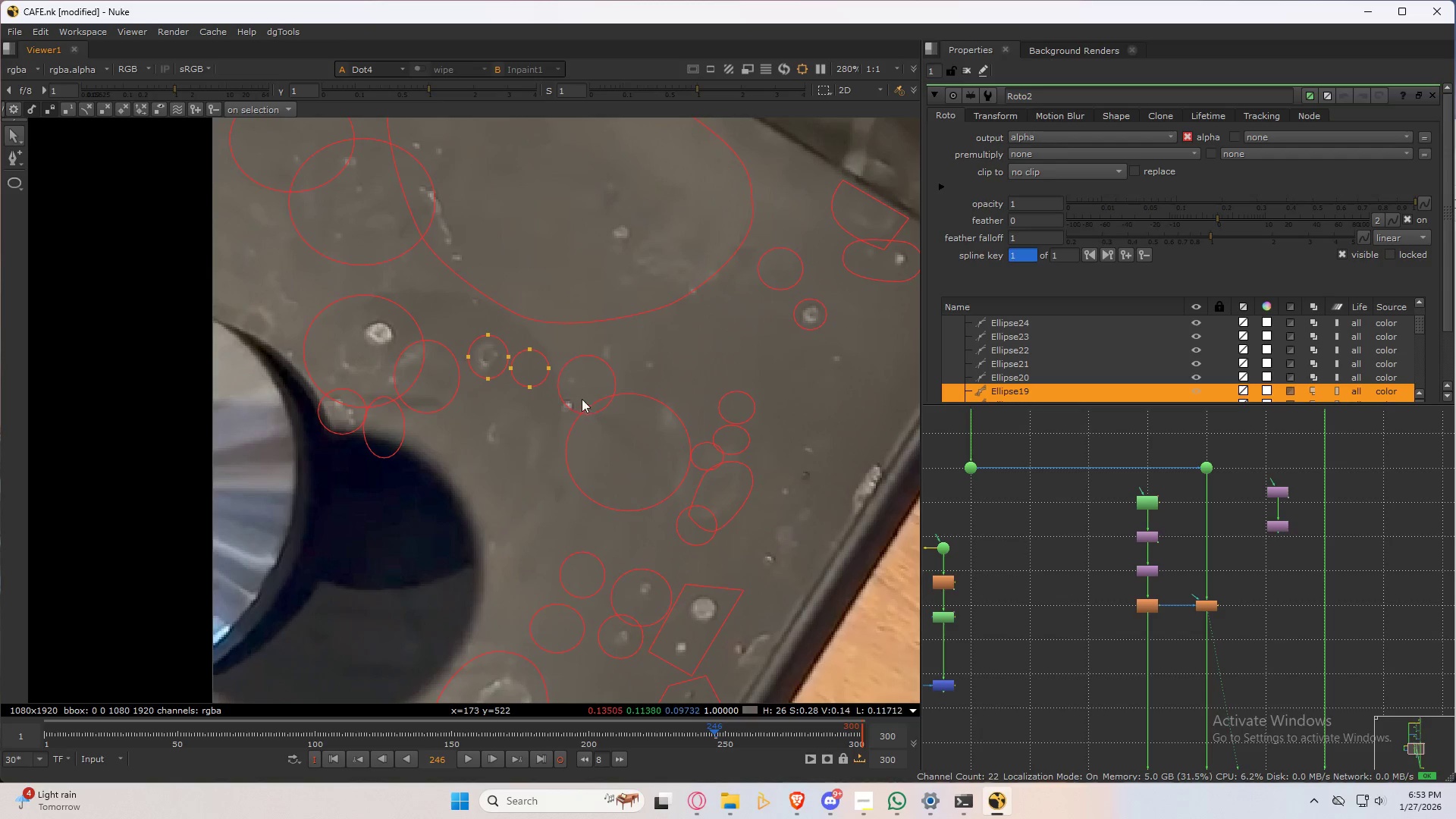 
left_click([554, 380])
 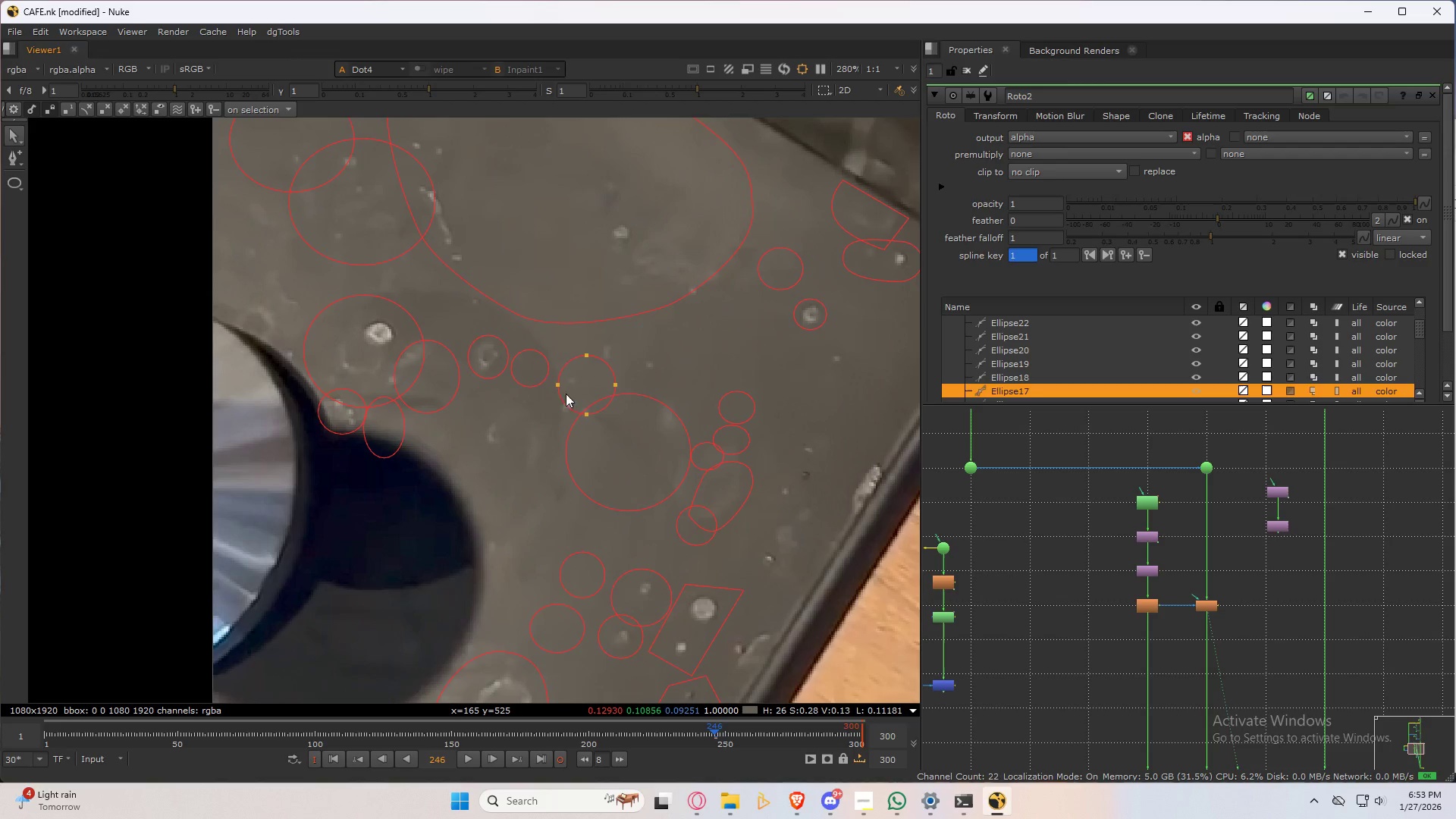 
key(Control+ControlLeft)
 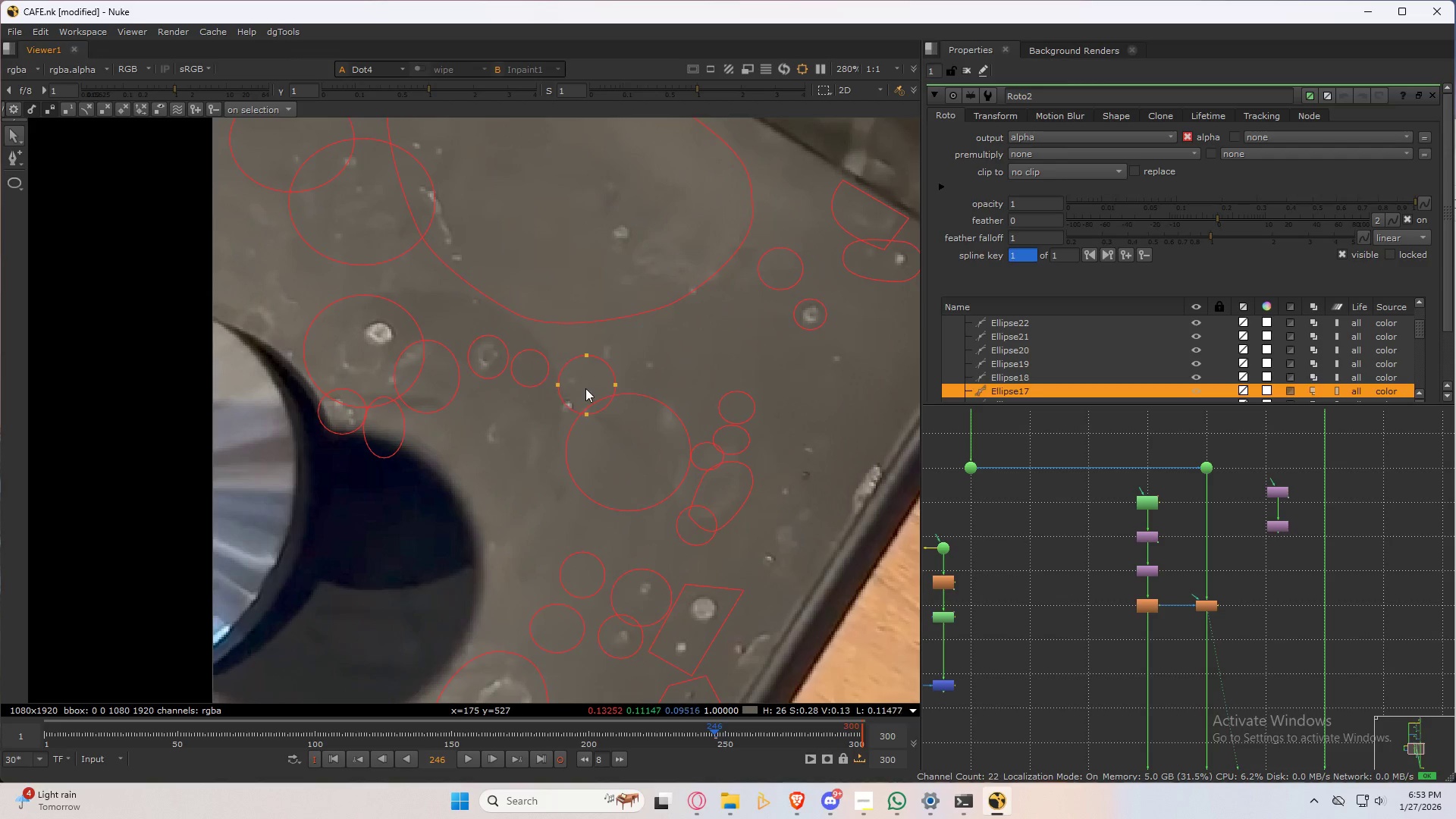 
key(Control+A)
 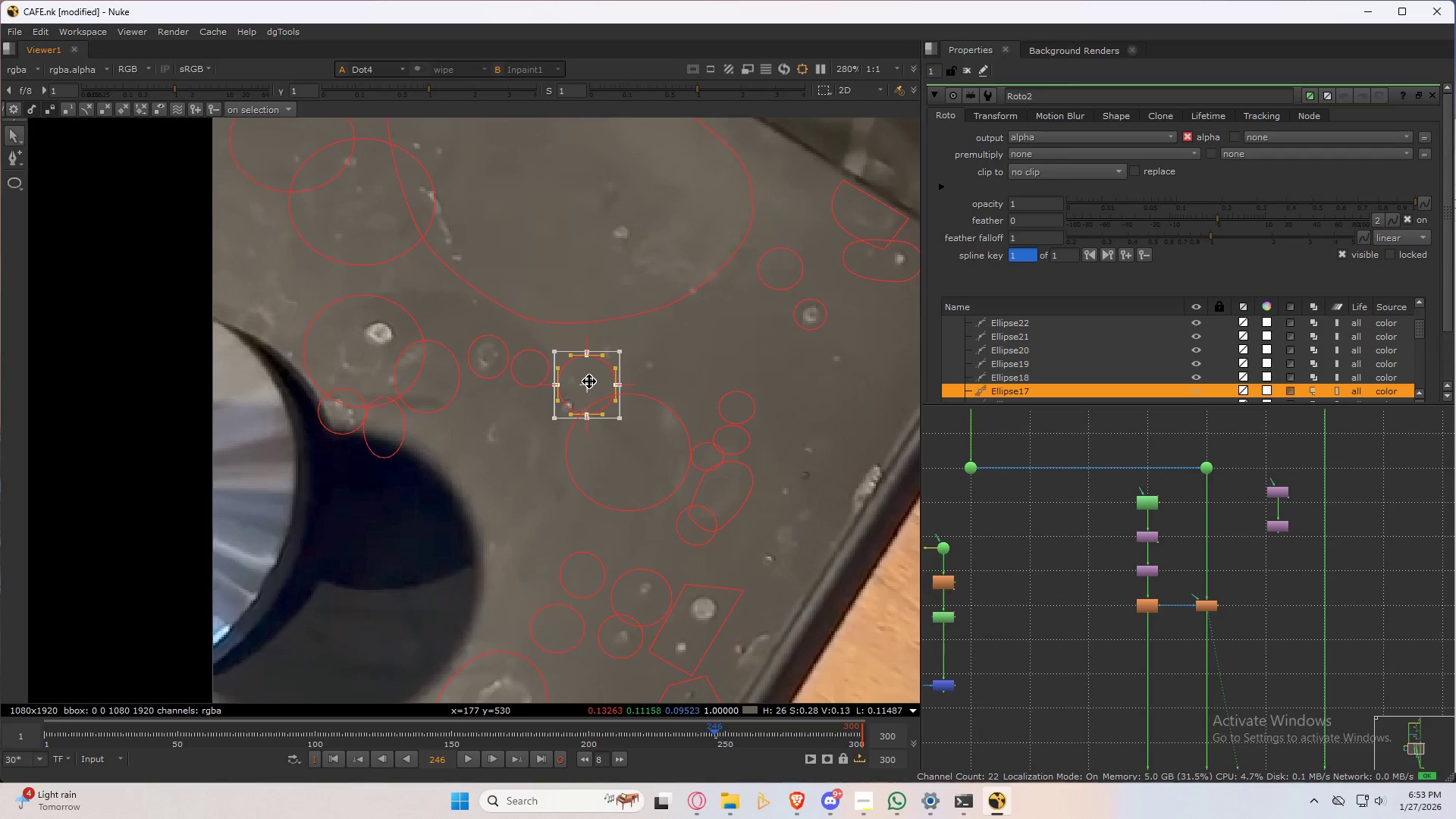 
left_click_drag(start_coordinate=[589, 381], to_coordinate=[499, 429])
 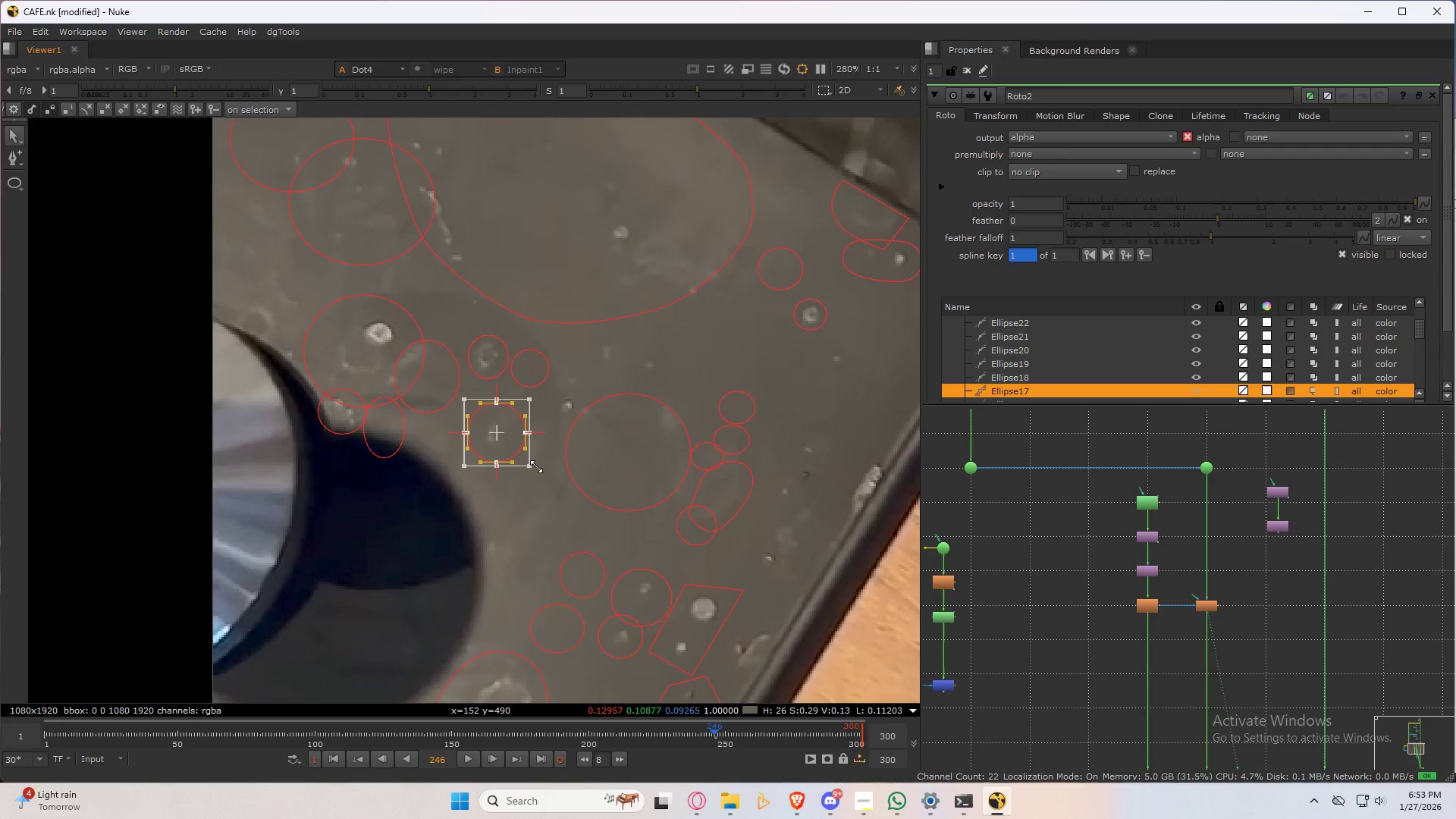 
hold_key(key=ShiftLeft, duration=0.78)
left_click_drag(start_coordinate=[529, 471], to_coordinate=[551, 497])
 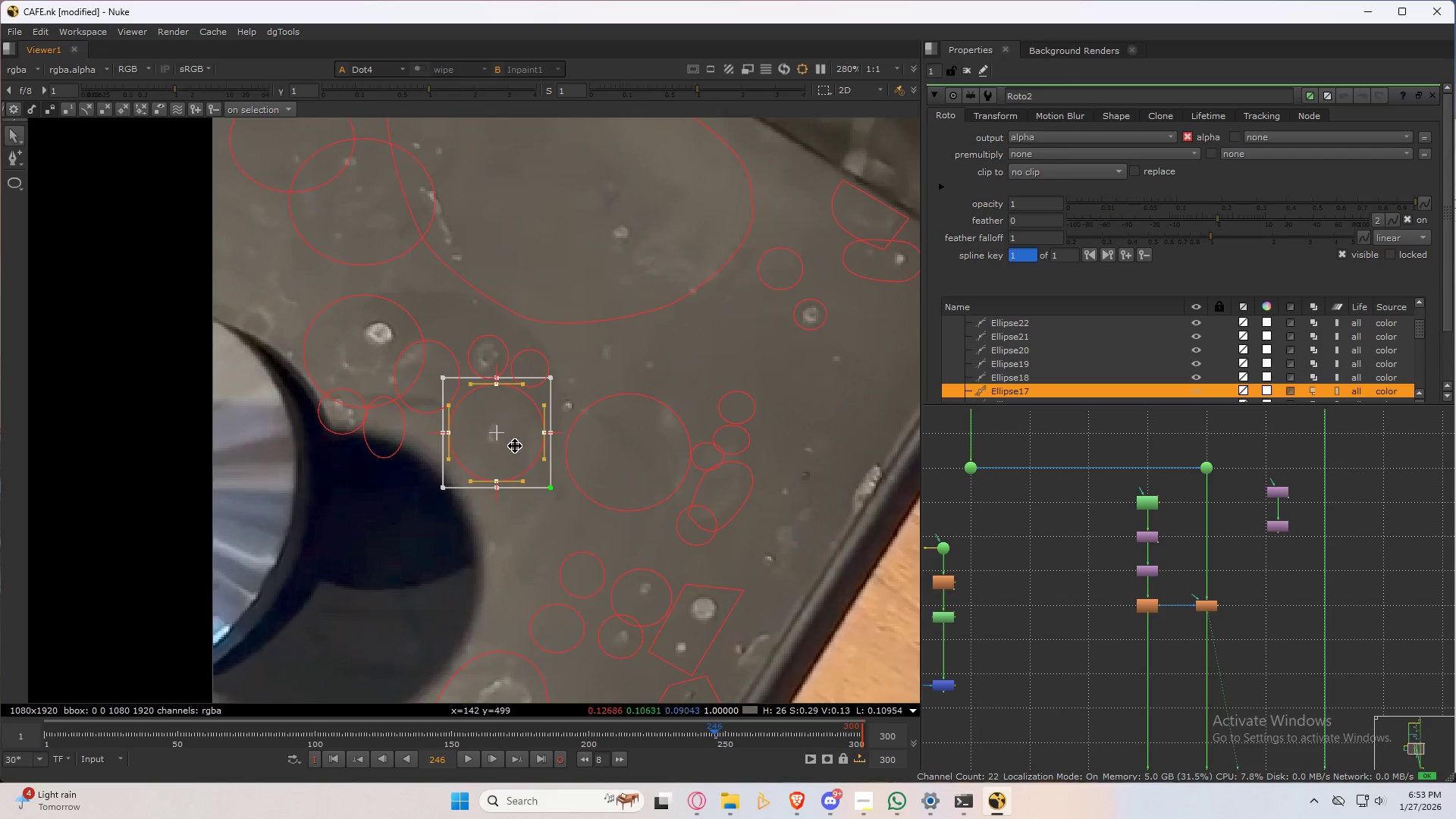 
left_click_drag(start_coordinate=[515, 445], to_coordinate=[529, 460])
 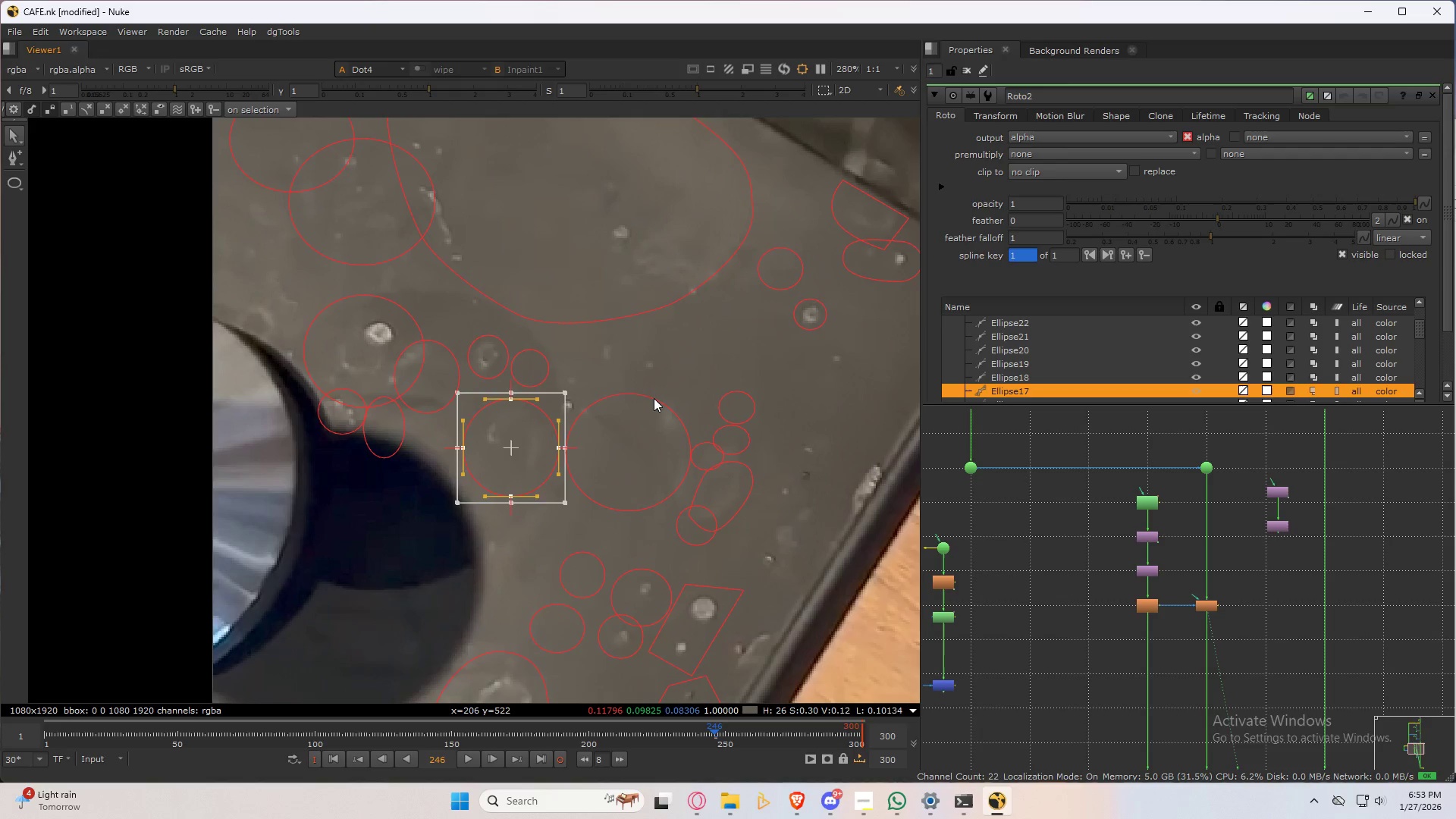 
left_click([654, 396])
 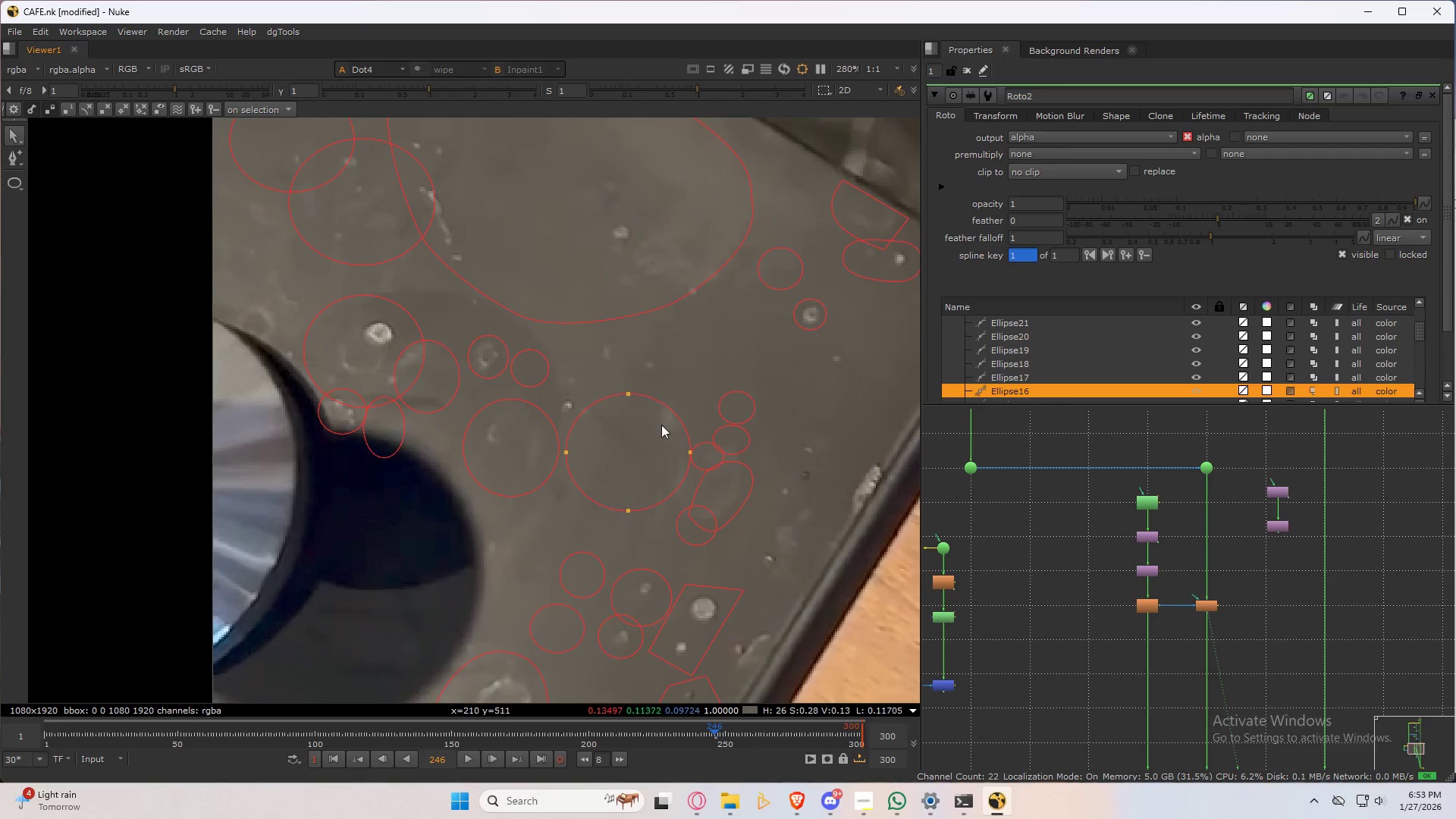 
key(Control+ControlLeft)
 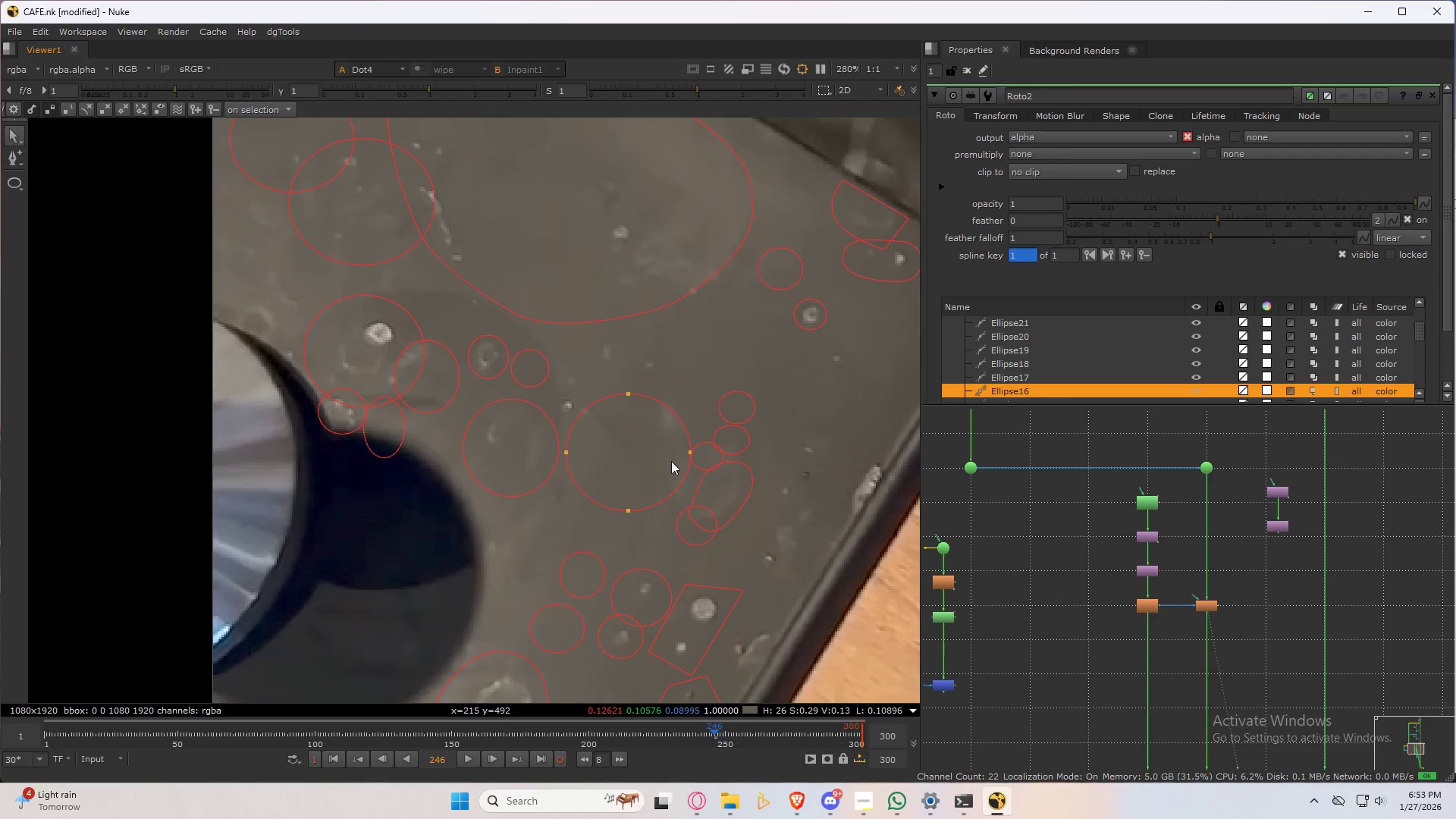 
key(Control+A)
 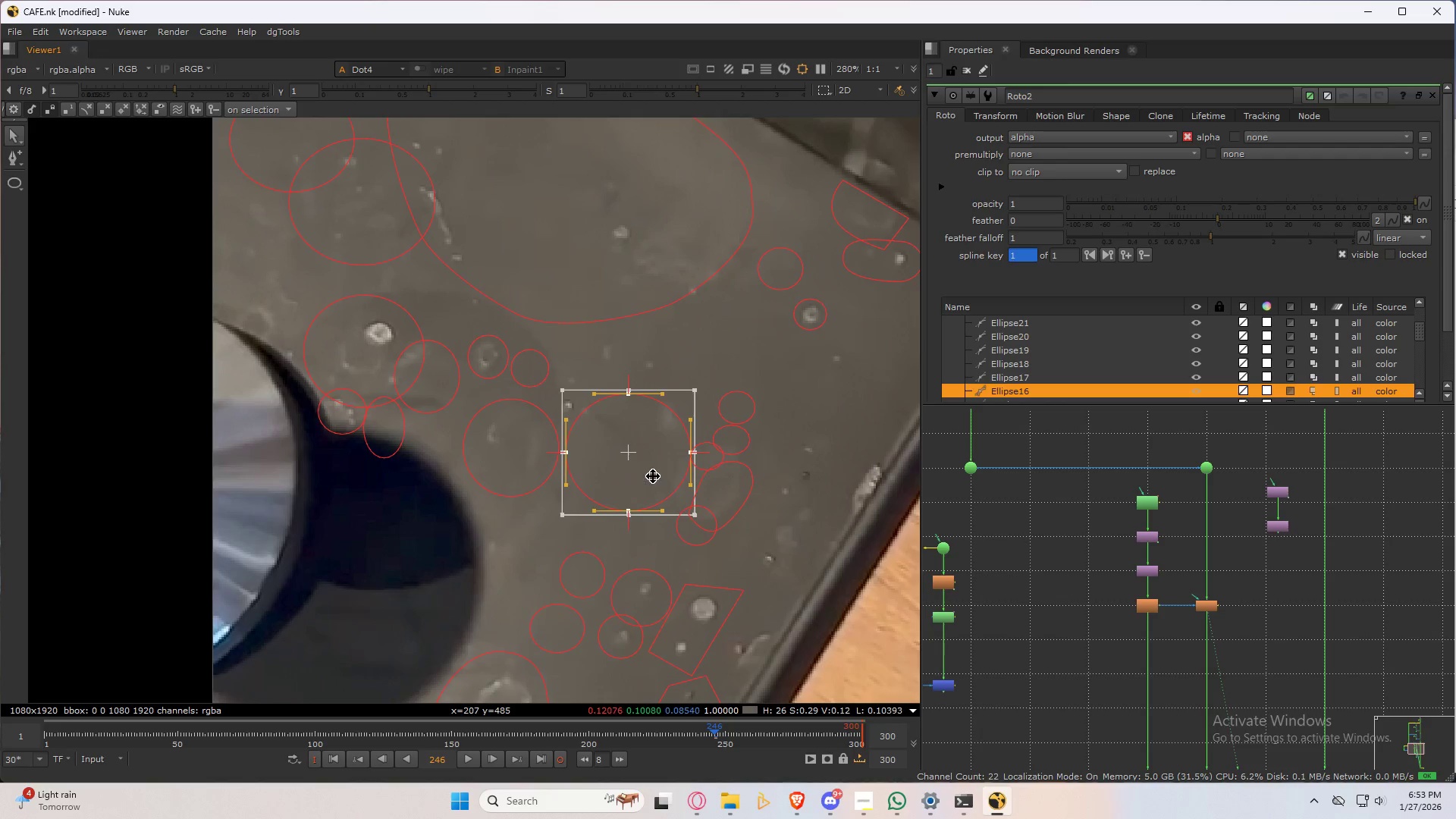 
left_click_drag(start_coordinate=[653, 476], to_coordinate=[638, 419])
 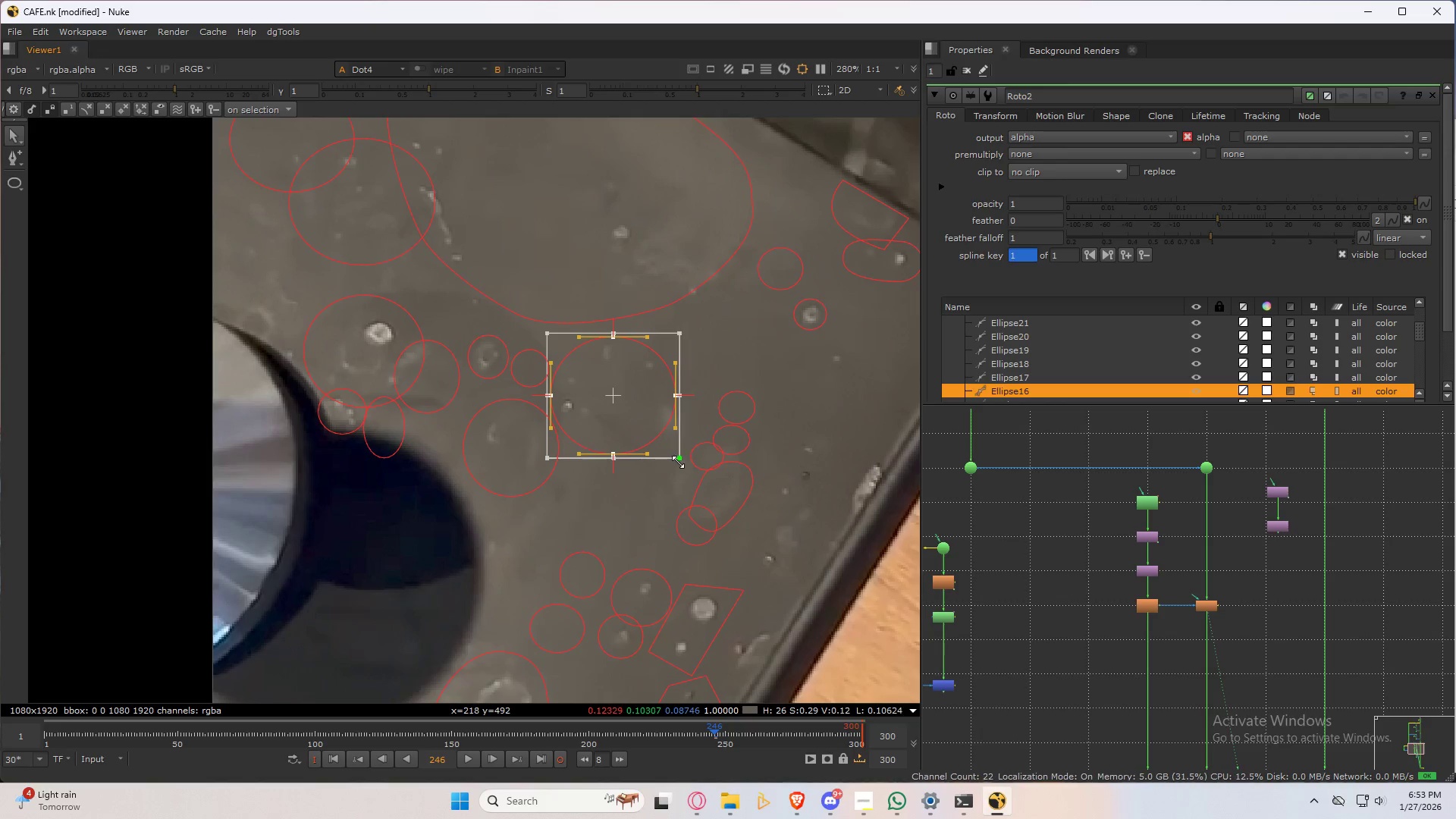 
hold_key(key=ShiftLeft, duration=0.73)
left_click_drag(start_coordinate=[678, 459], to_coordinate=[708, 482])
 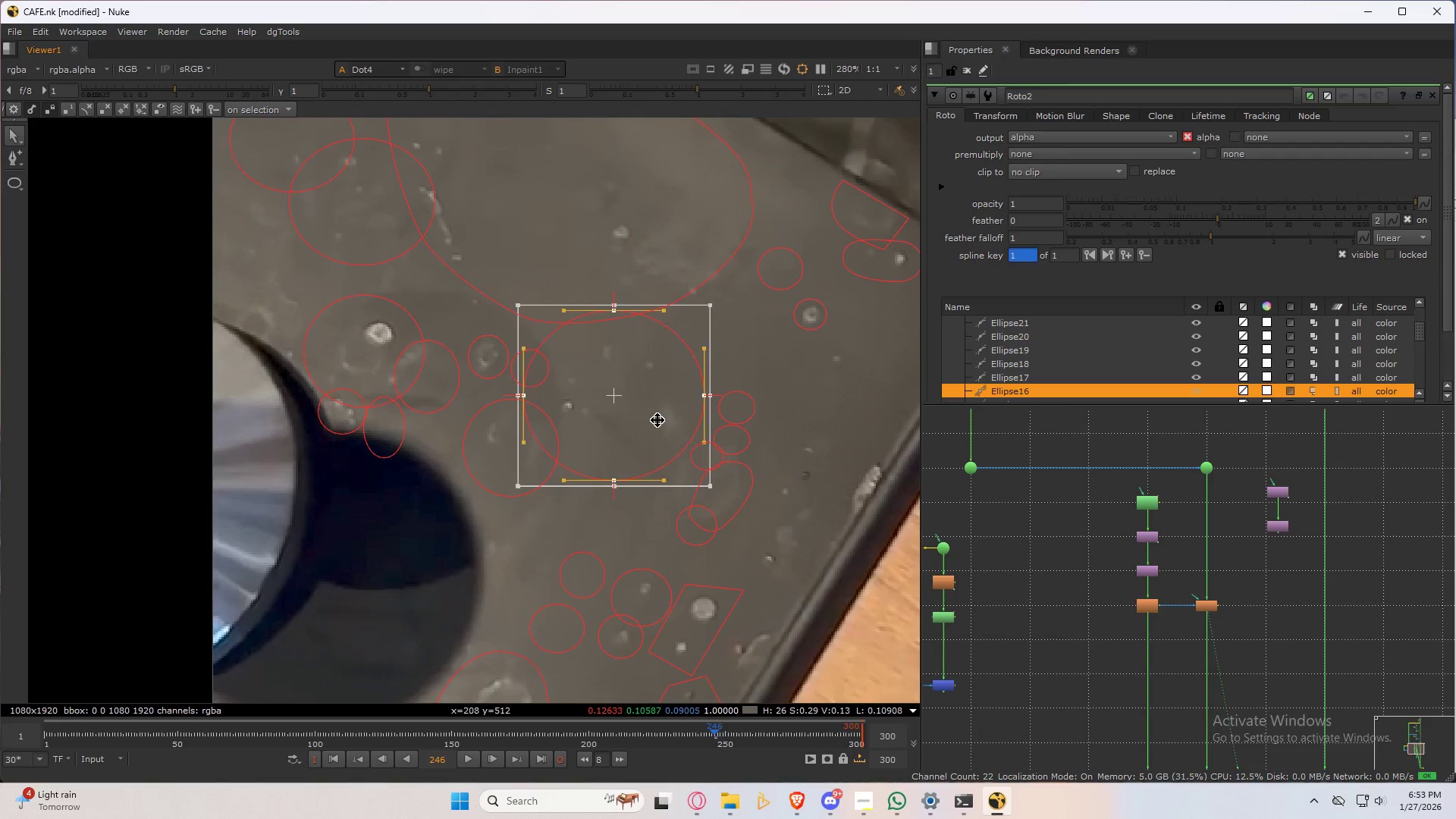 
left_click_drag(start_coordinate=[657, 420], to_coordinate=[667, 428])
 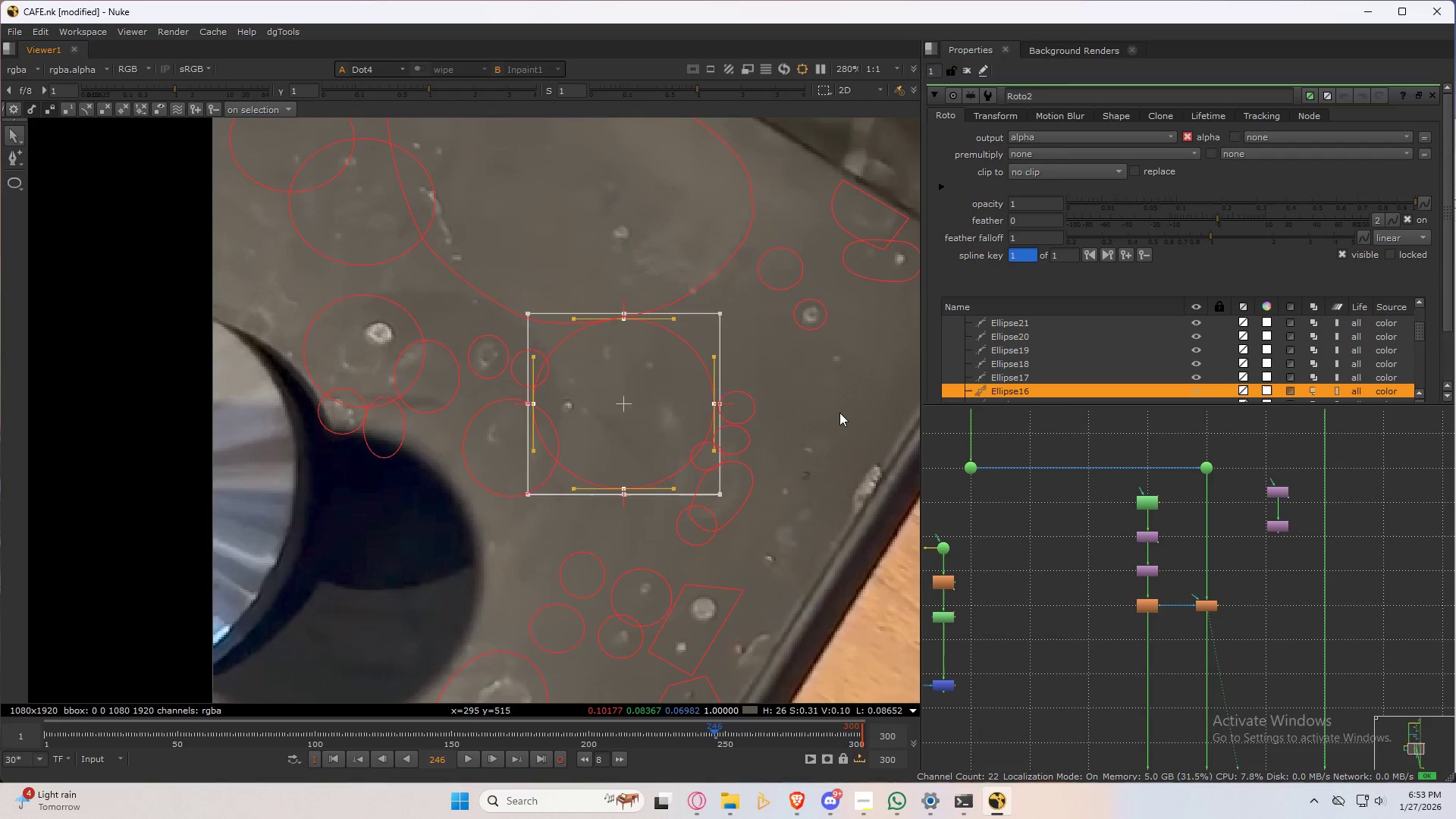 
left_click([839, 413])
 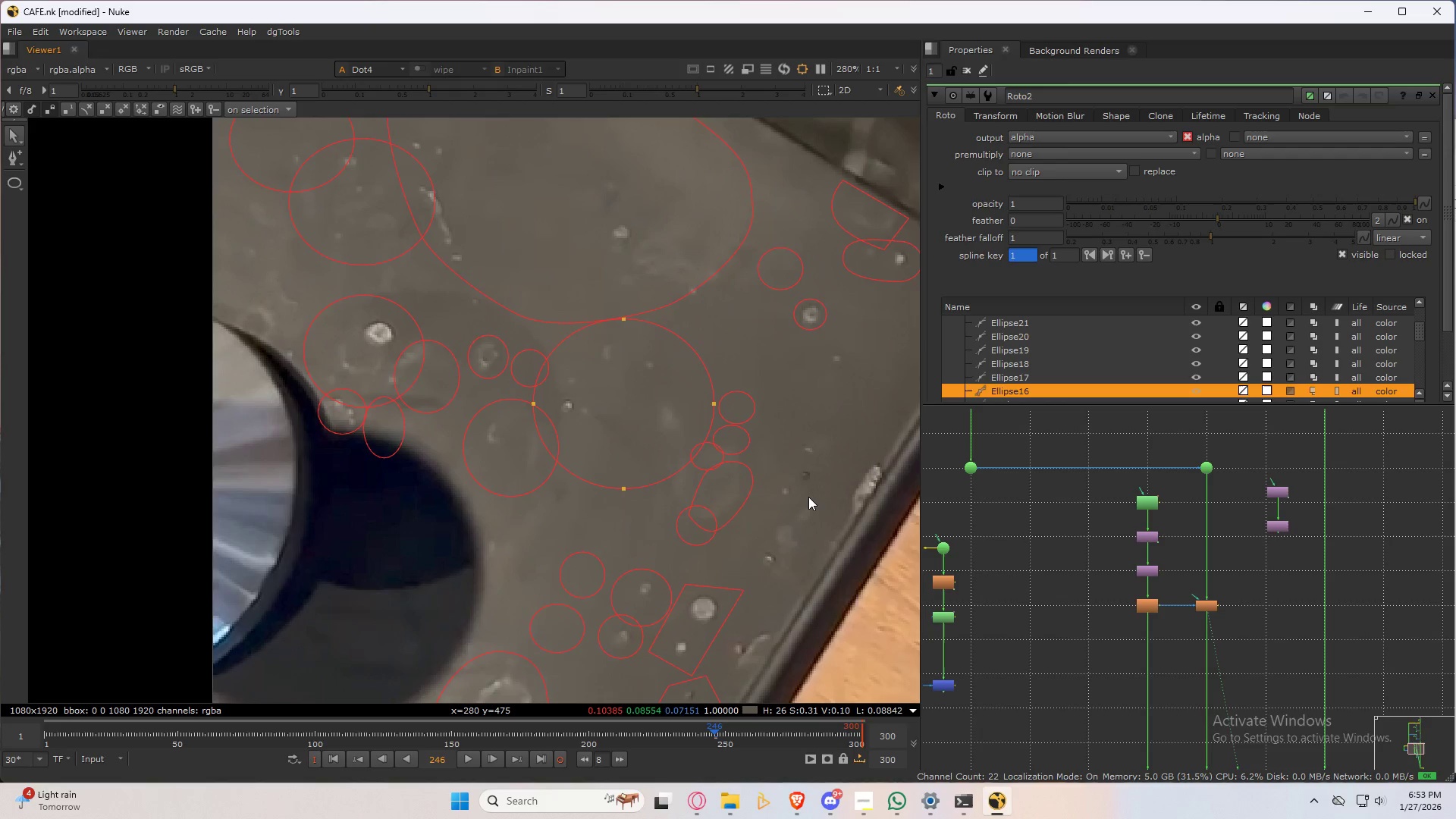 
type(2q)
 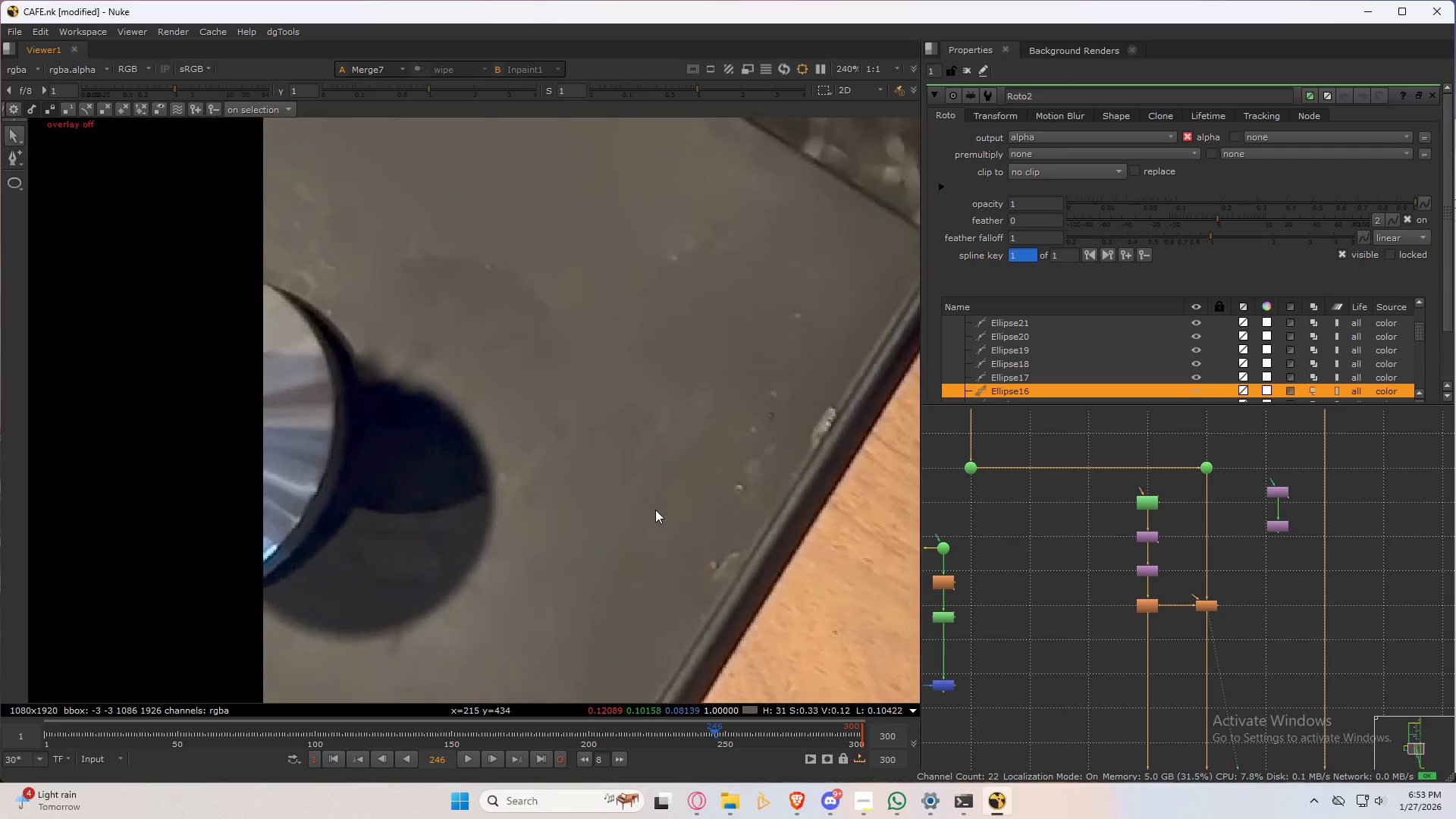 
scroll: coordinate [654, 509], scroll_direction: down, amount: 6.0
 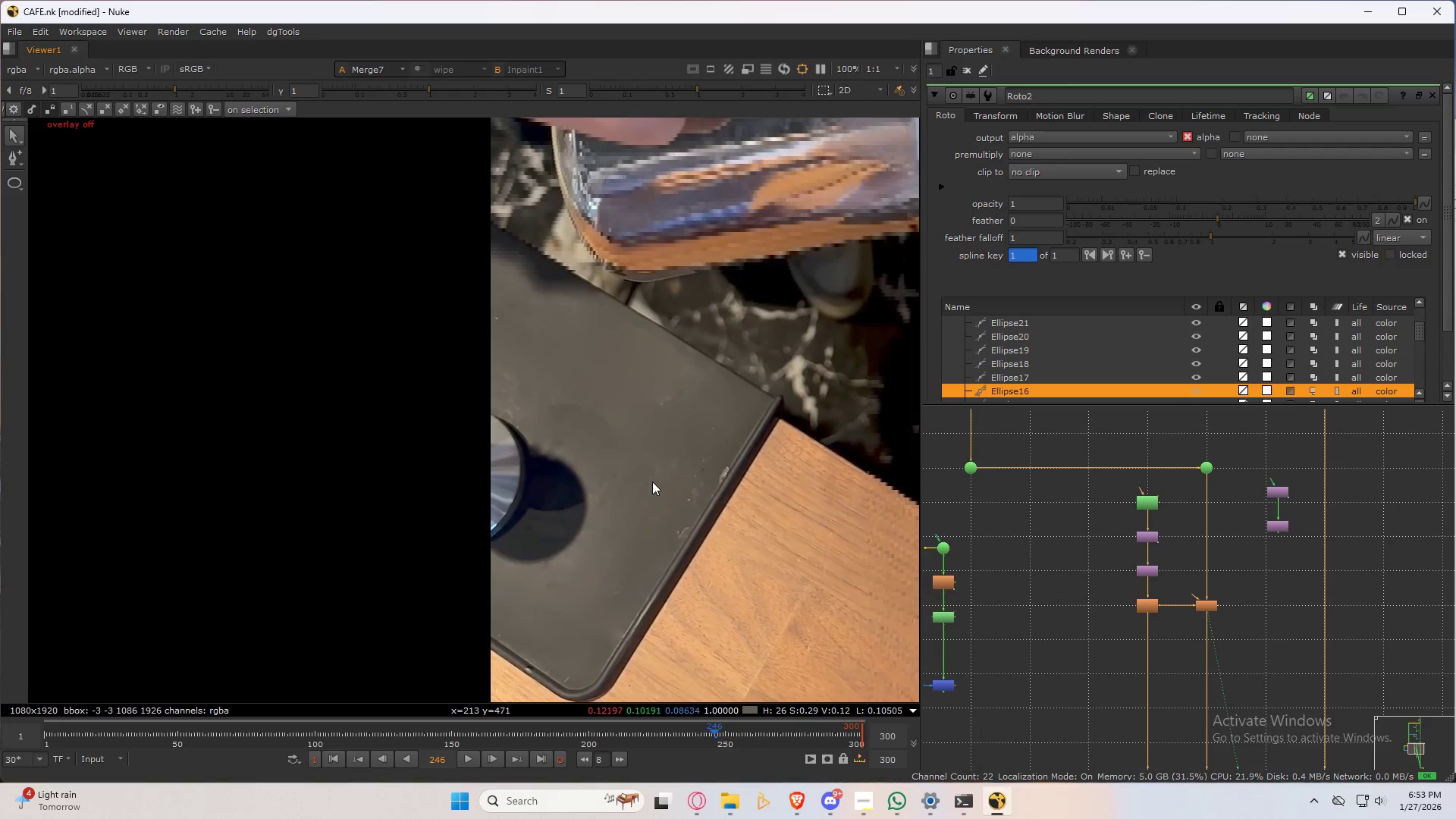 
type(3232)
 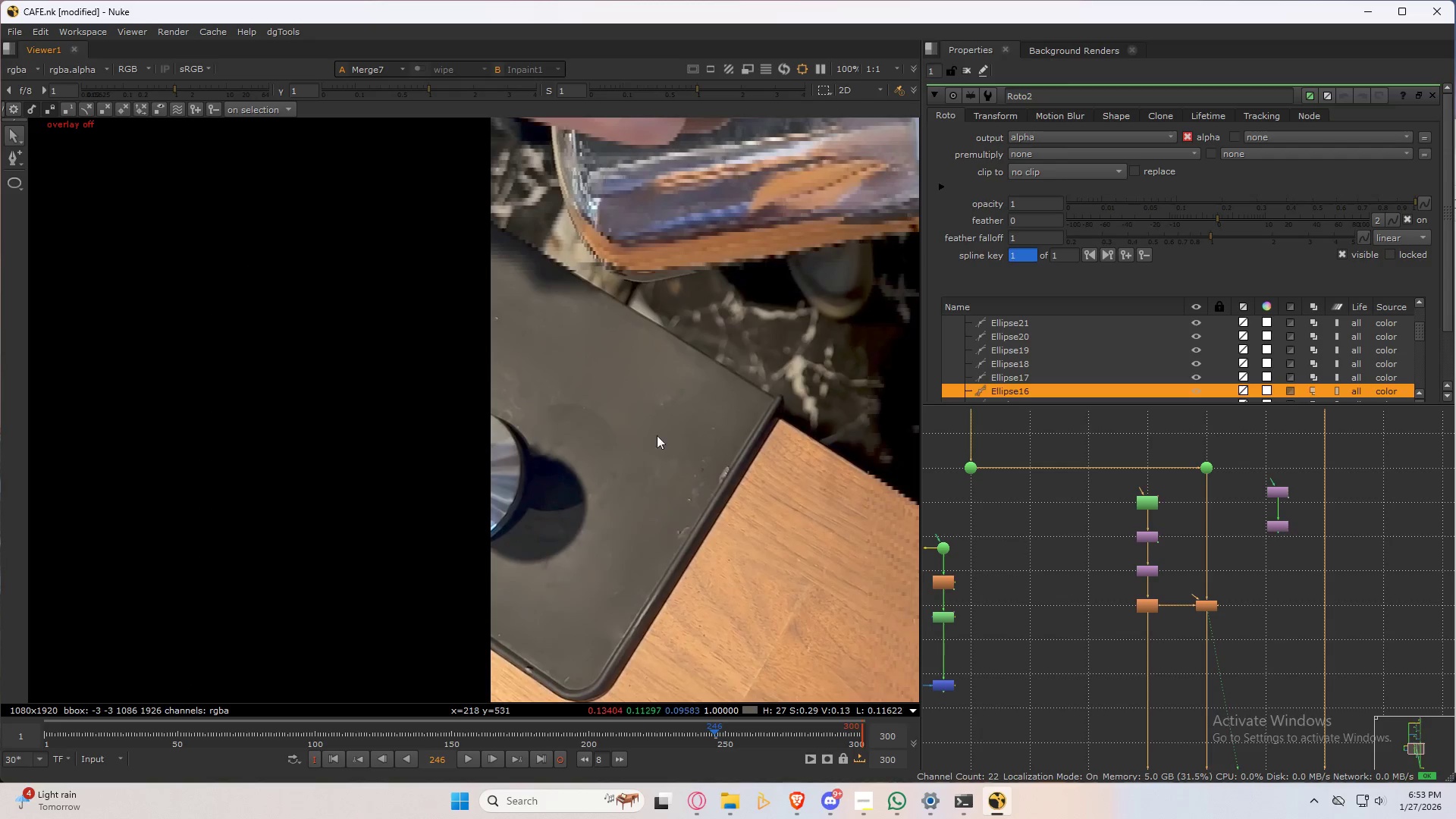 
key(Q)
 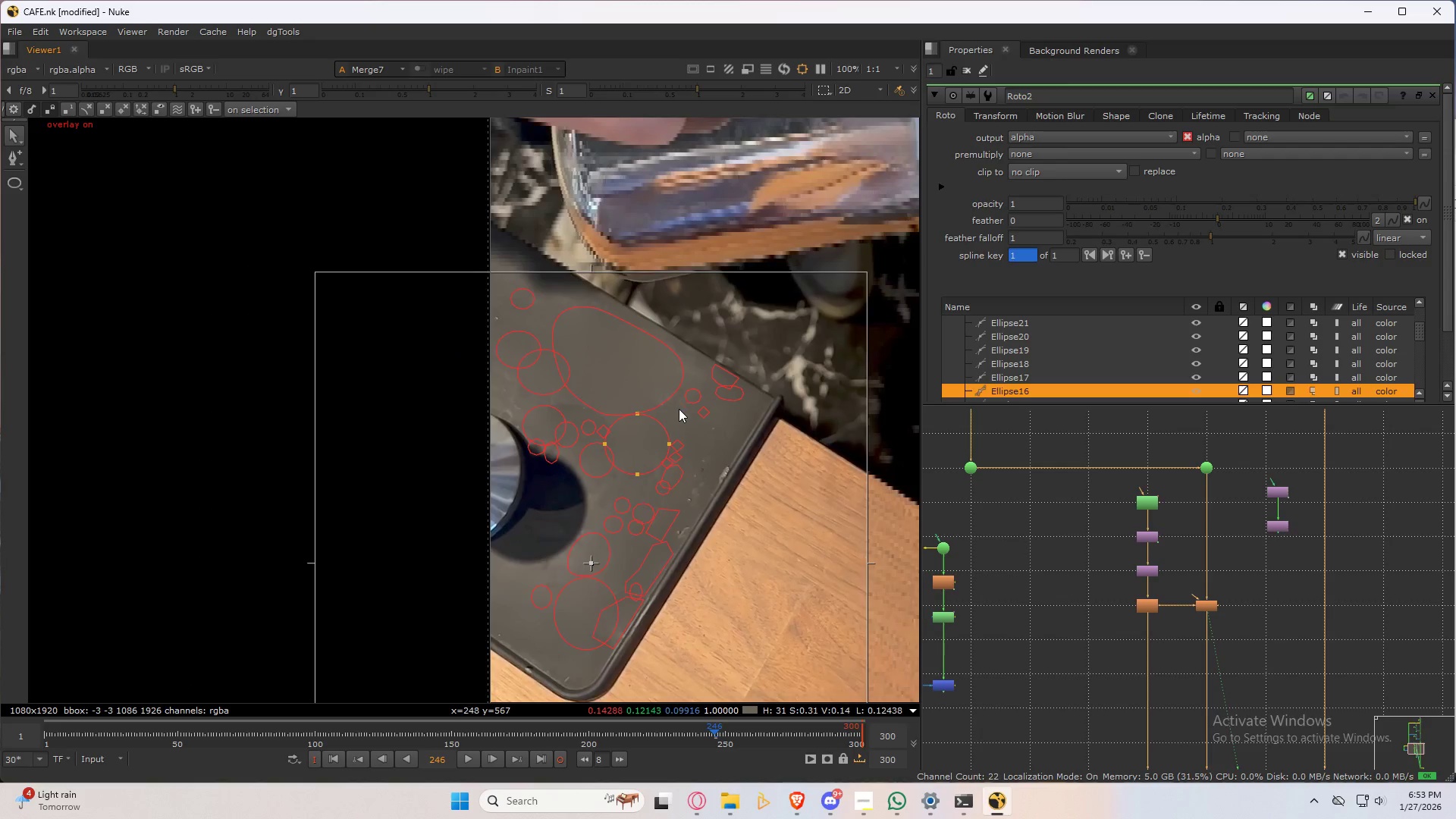 
left_click([661, 391])
 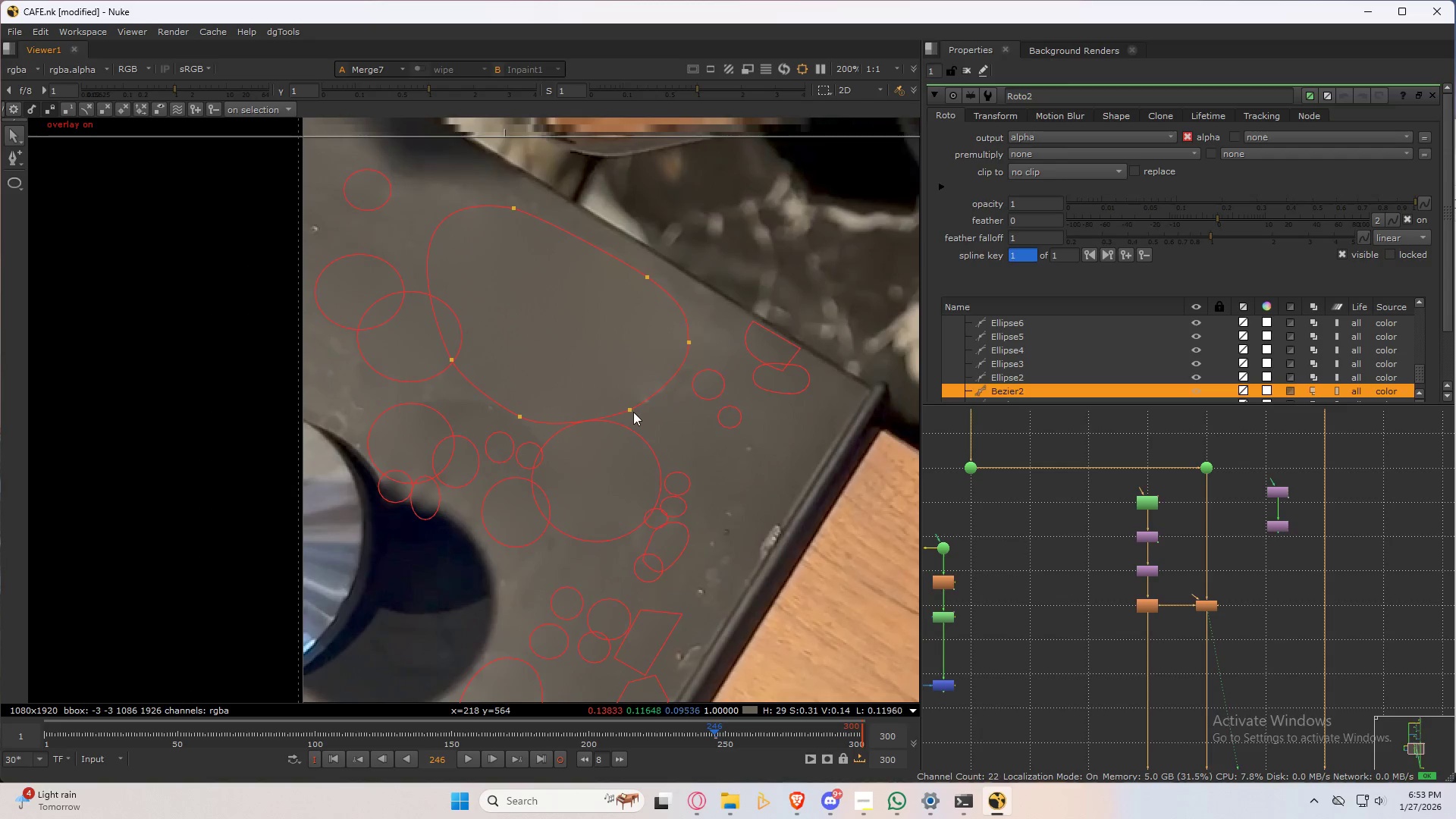 
scroll: coordinate [679, 408], scroll_direction: up, amount: 4.0
 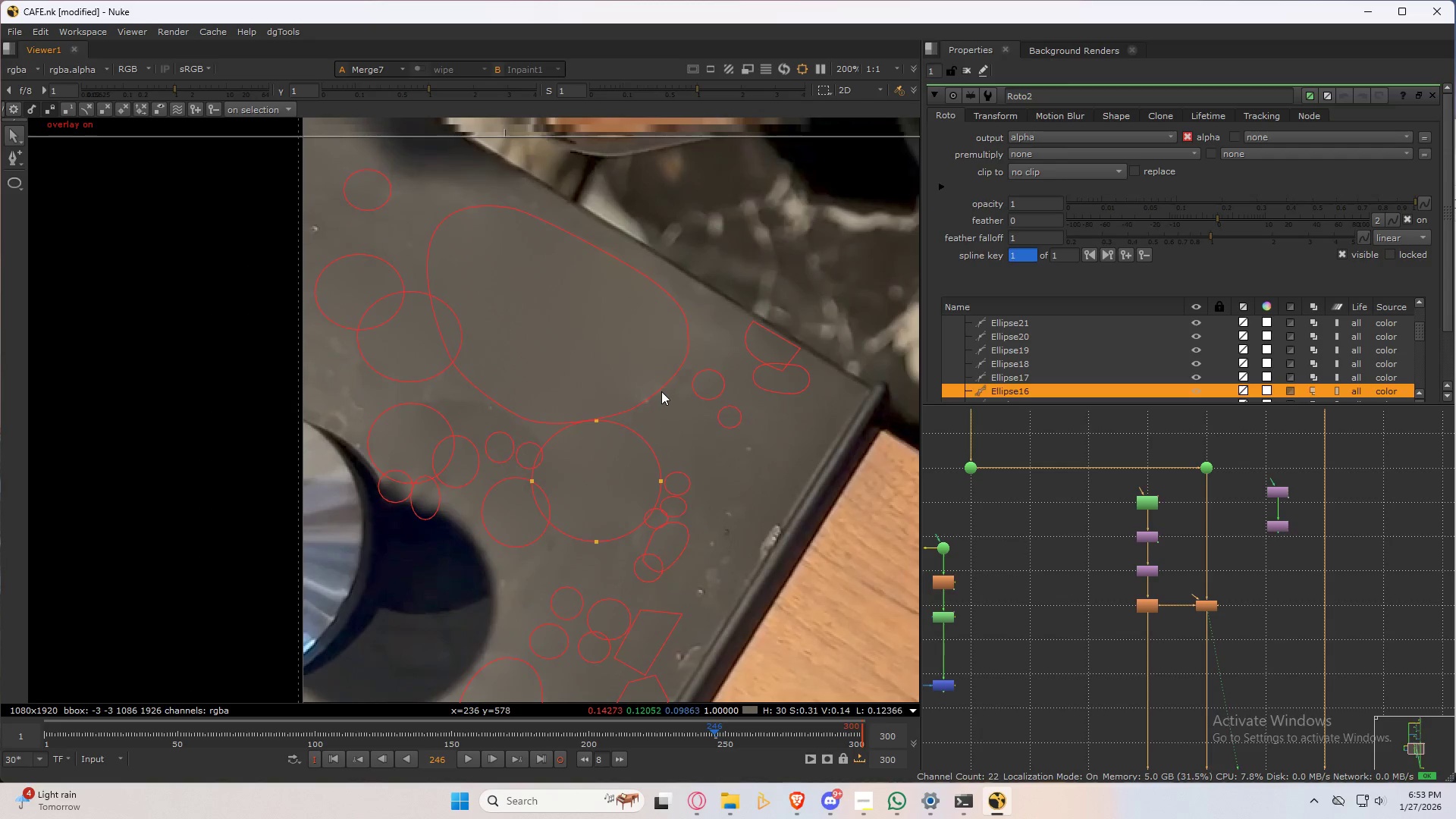 
left_click_drag(start_coordinate=[631, 409], to_coordinate=[681, 430])
 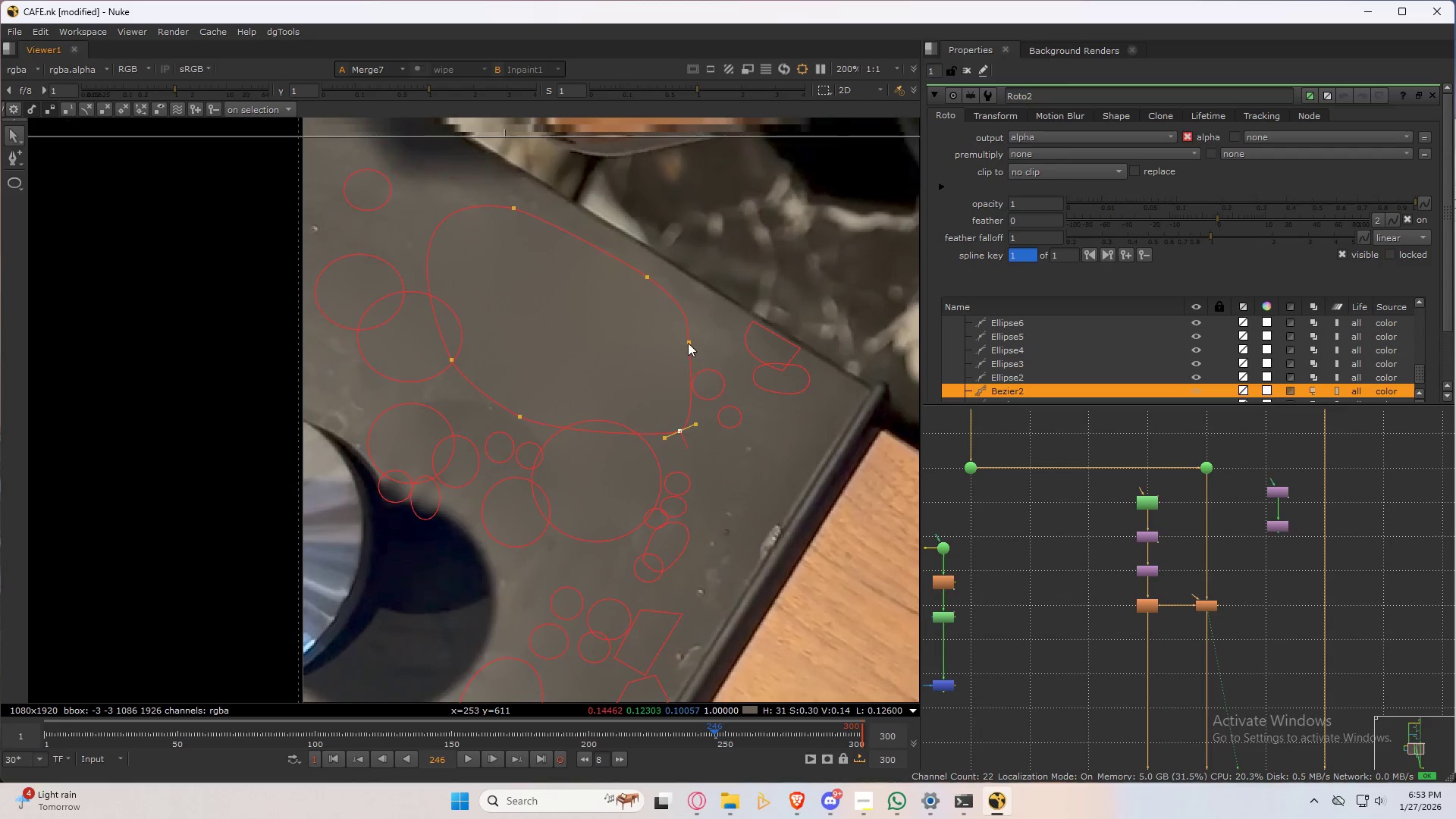 
left_click_drag(start_coordinate=[689, 338], to_coordinate=[745, 342])
 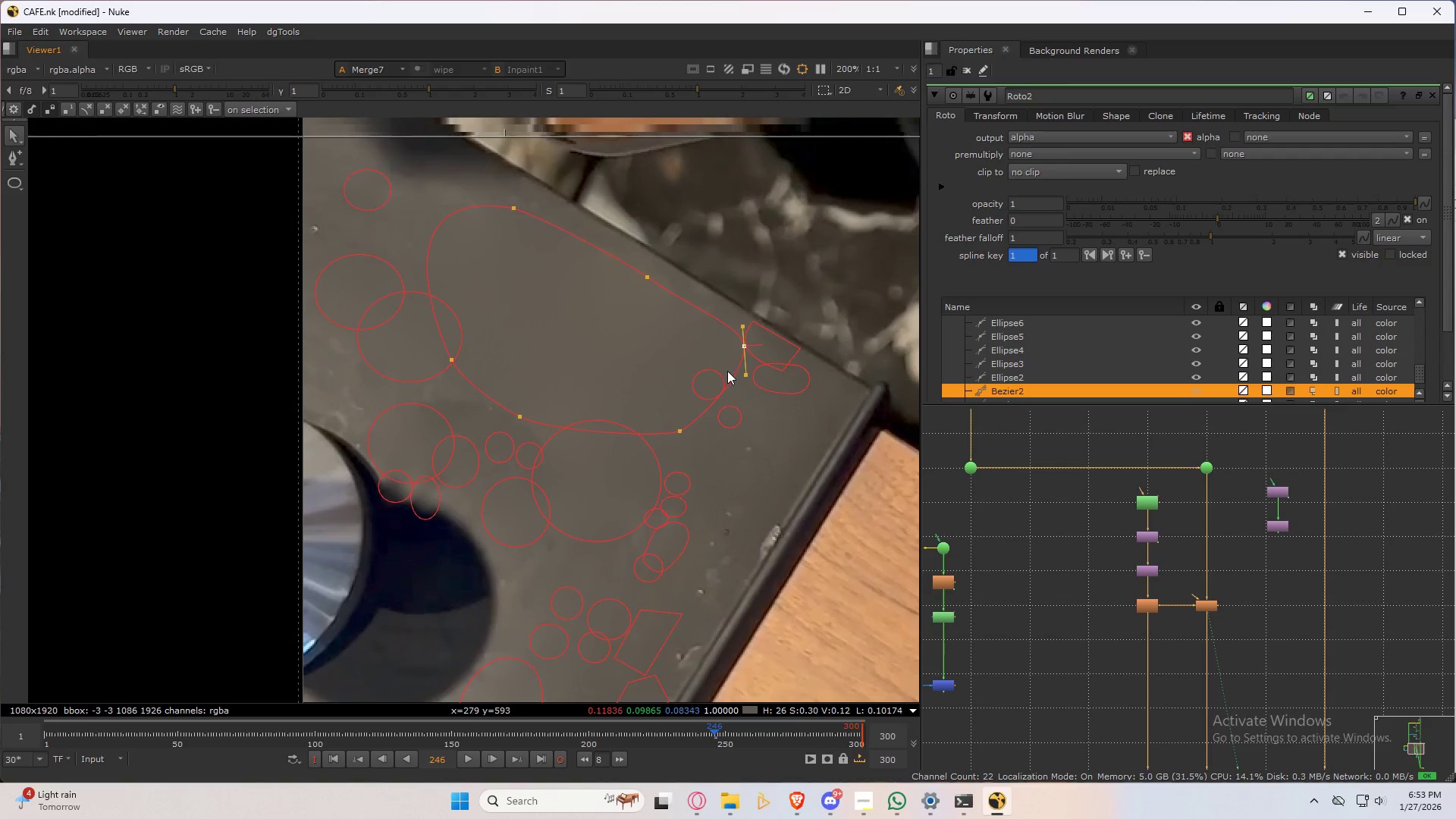 
key(Q)
 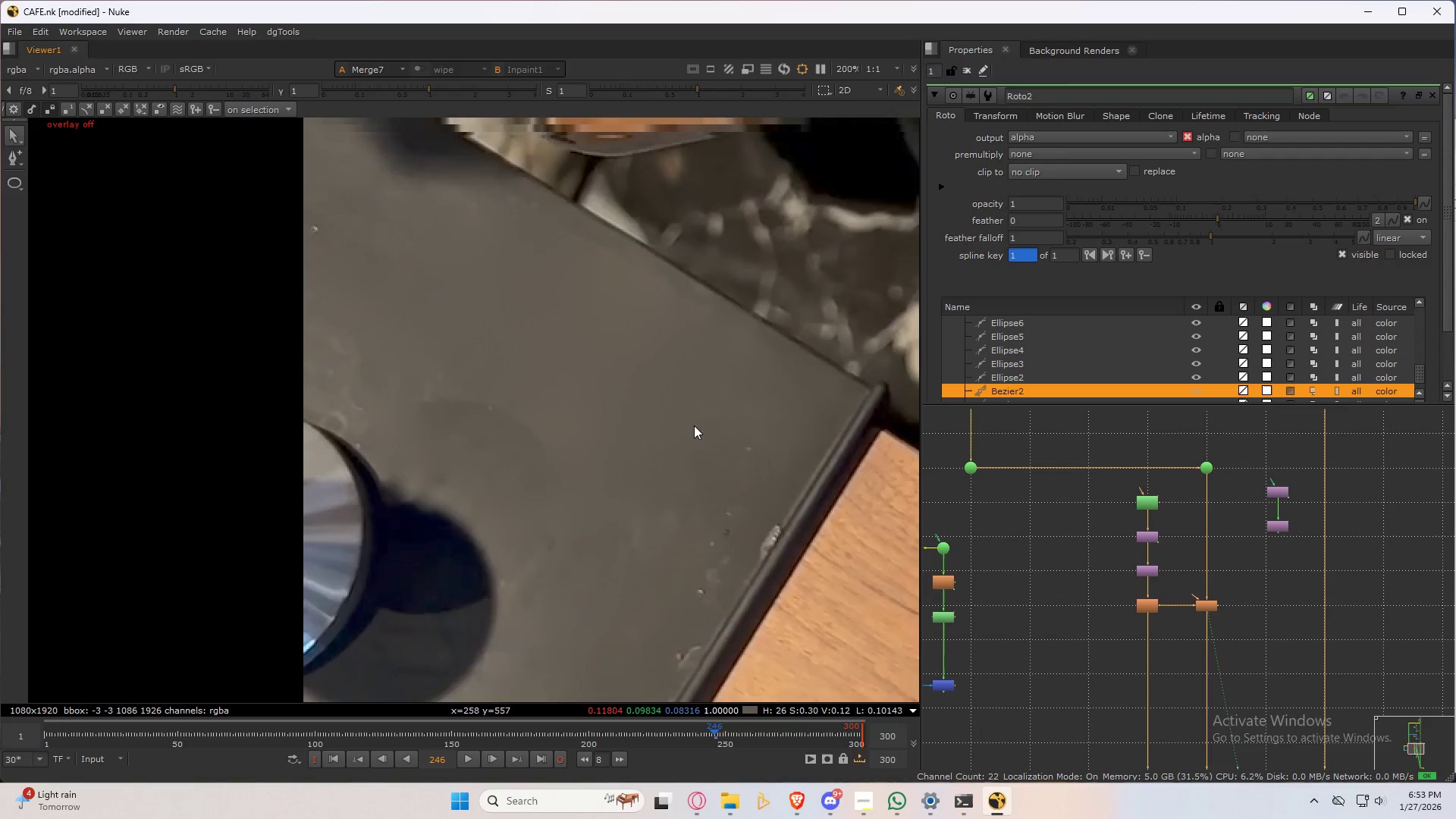 
scroll: coordinate [679, 447], scroll_direction: down, amount: 3.0
 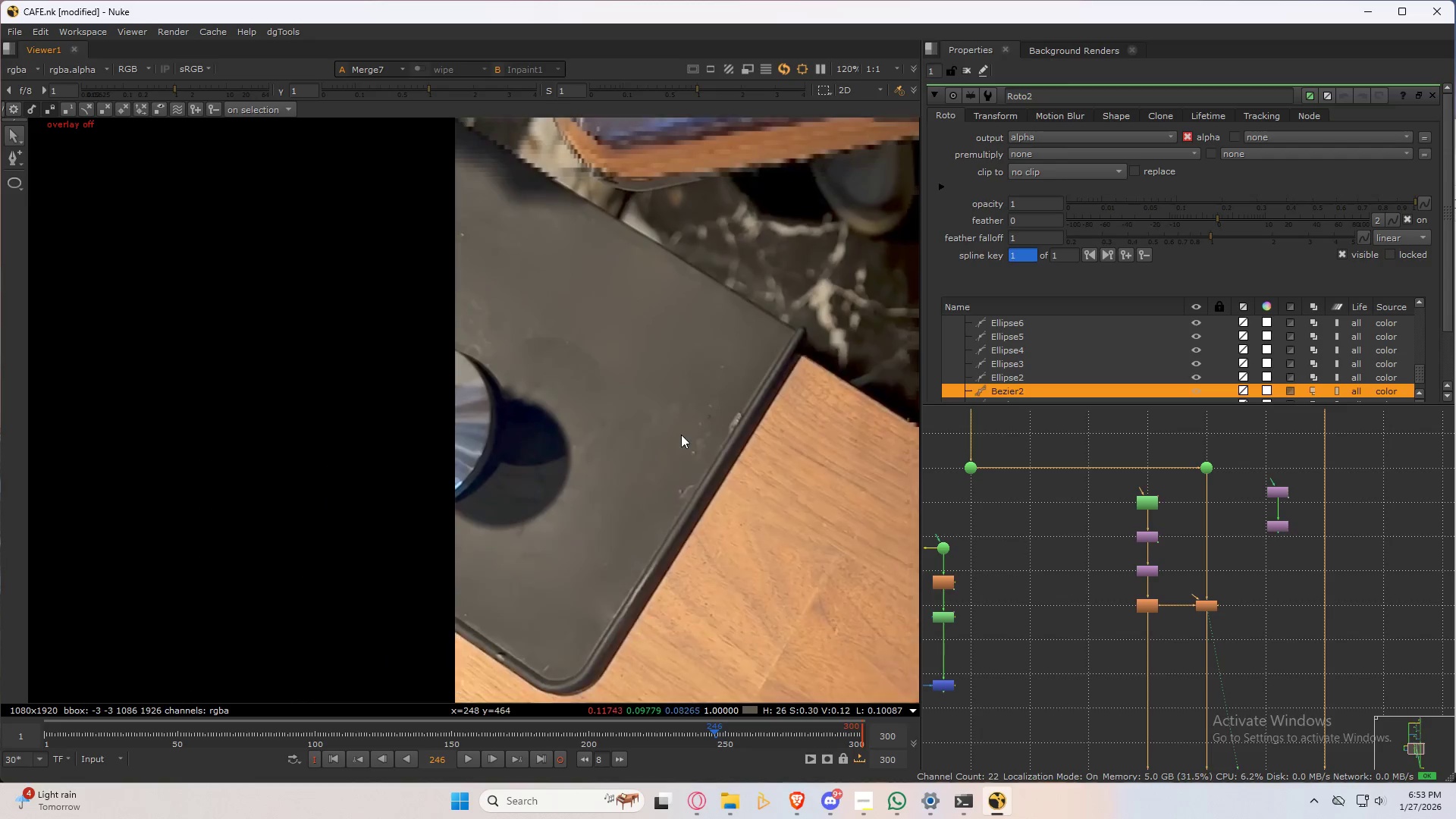 
type(3232)
 